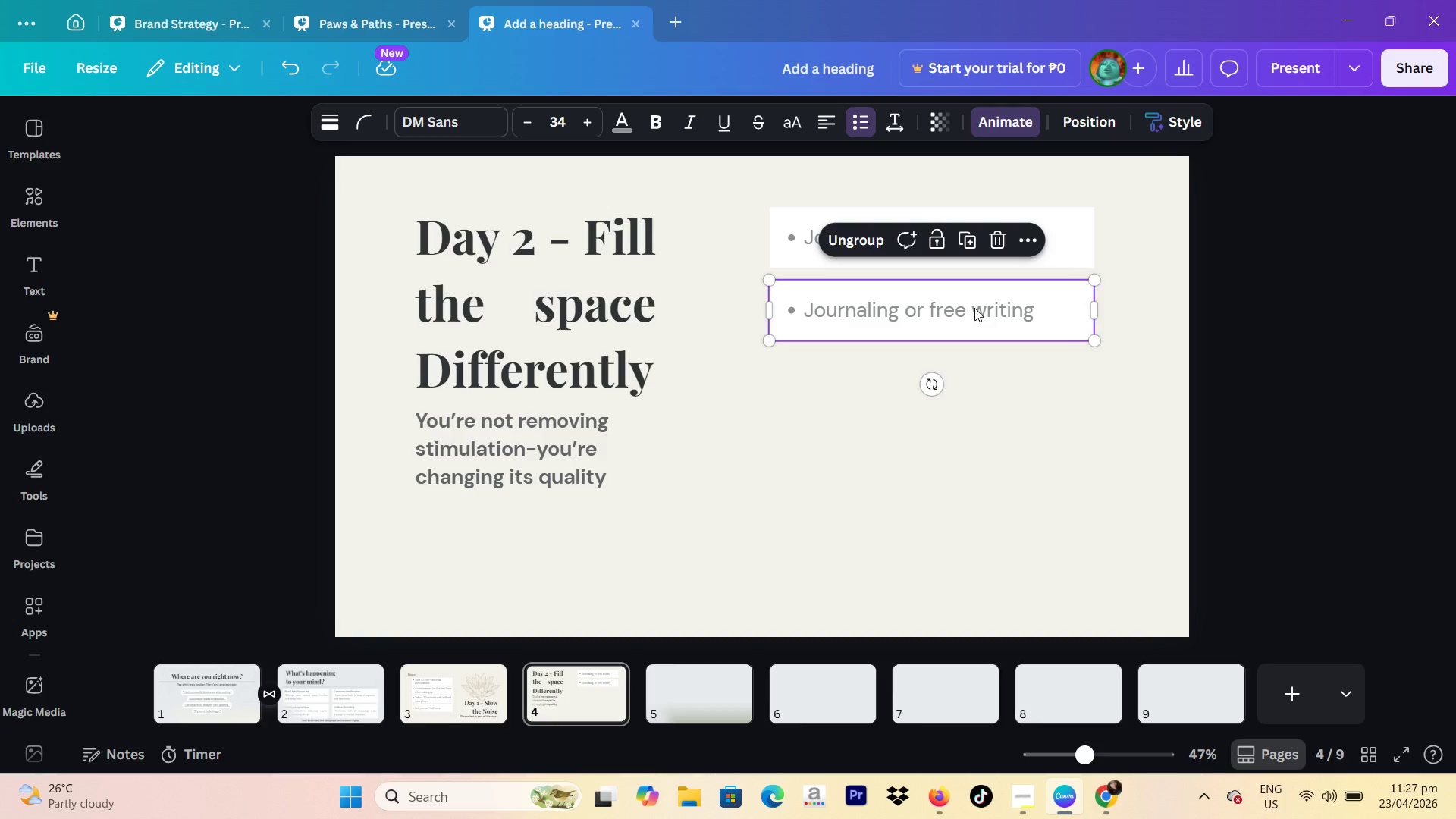 
left_click([974, 308])
 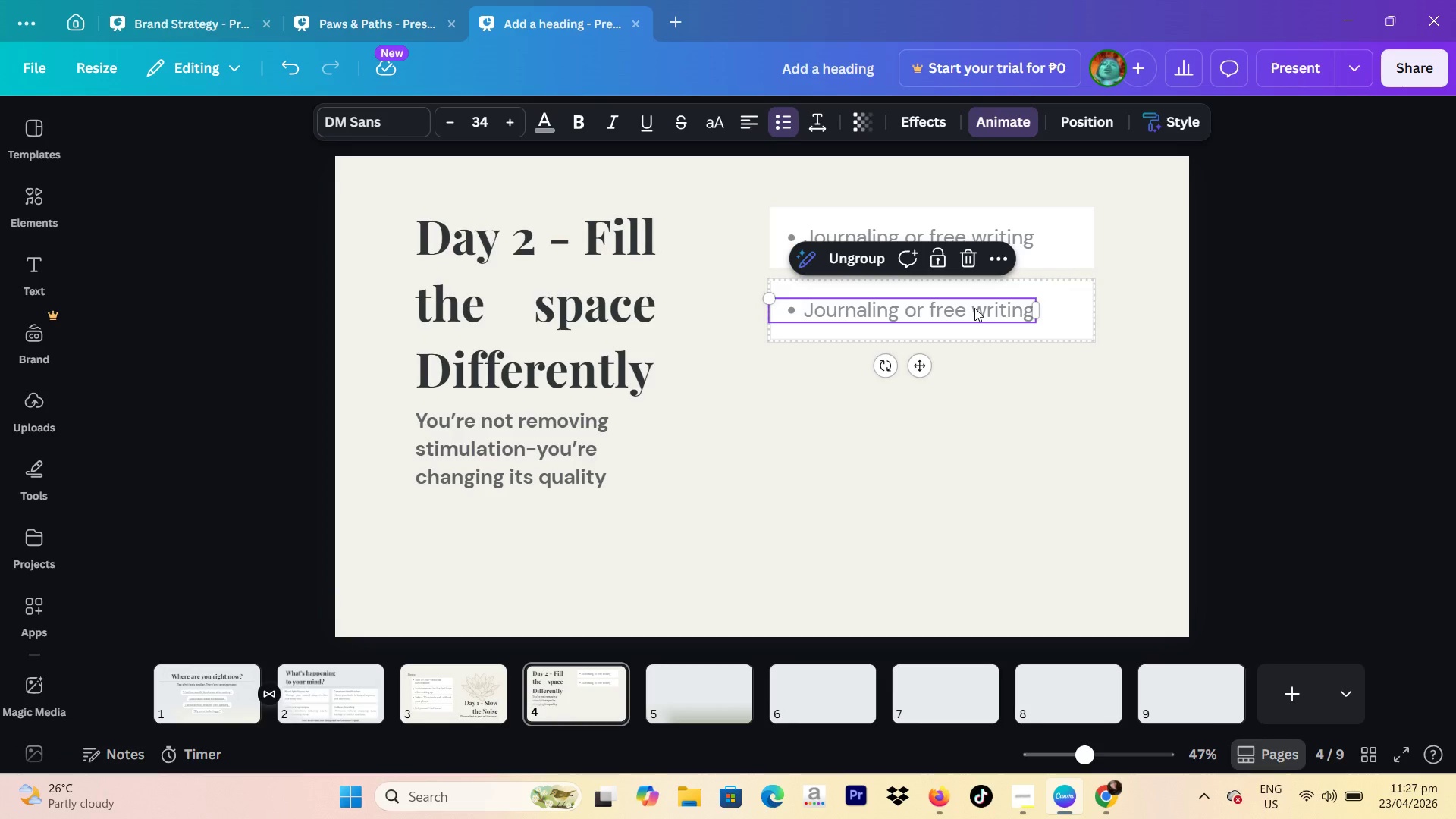 
left_click([974, 308])
 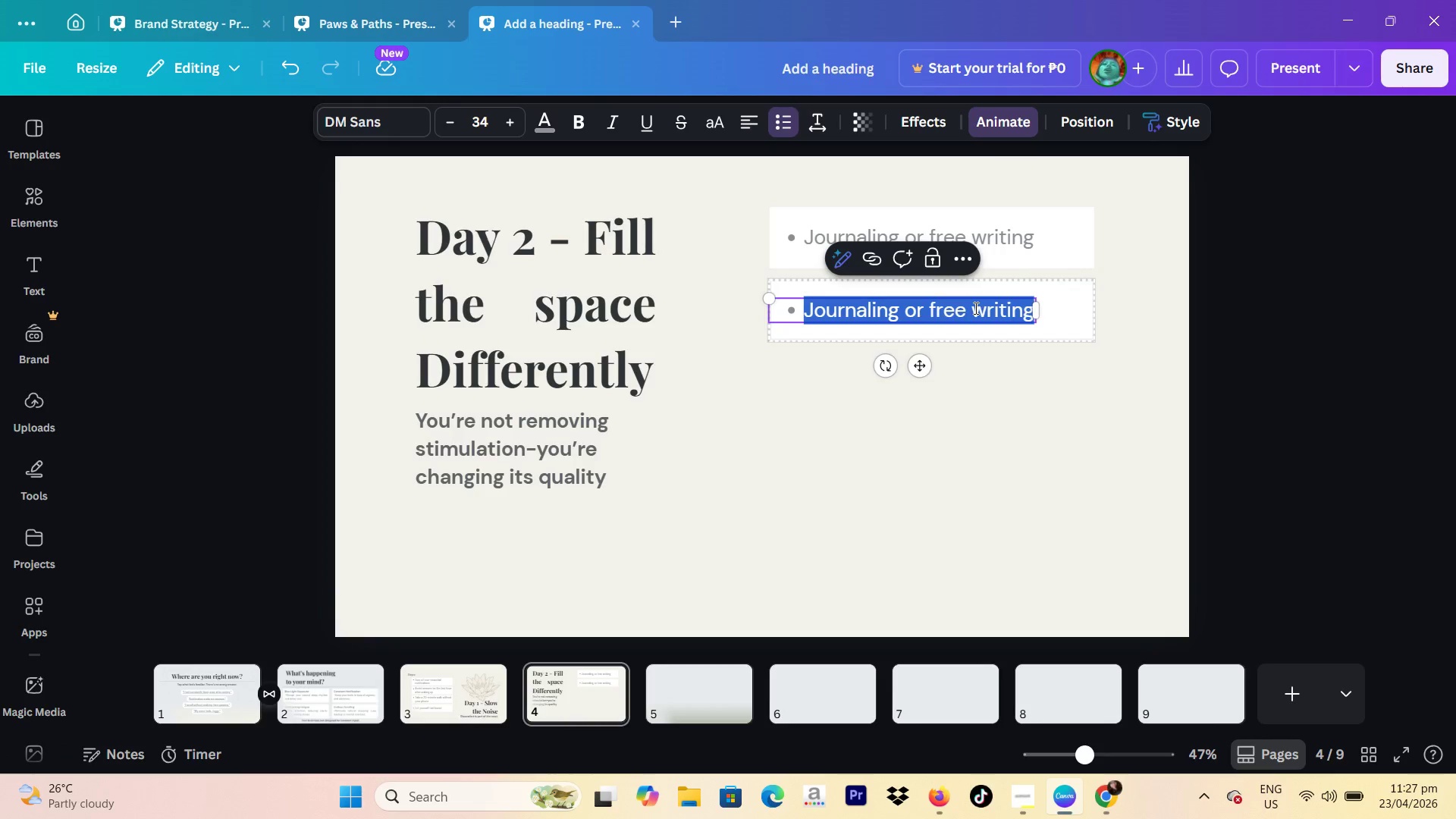 
key(Control+ControlLeft)
 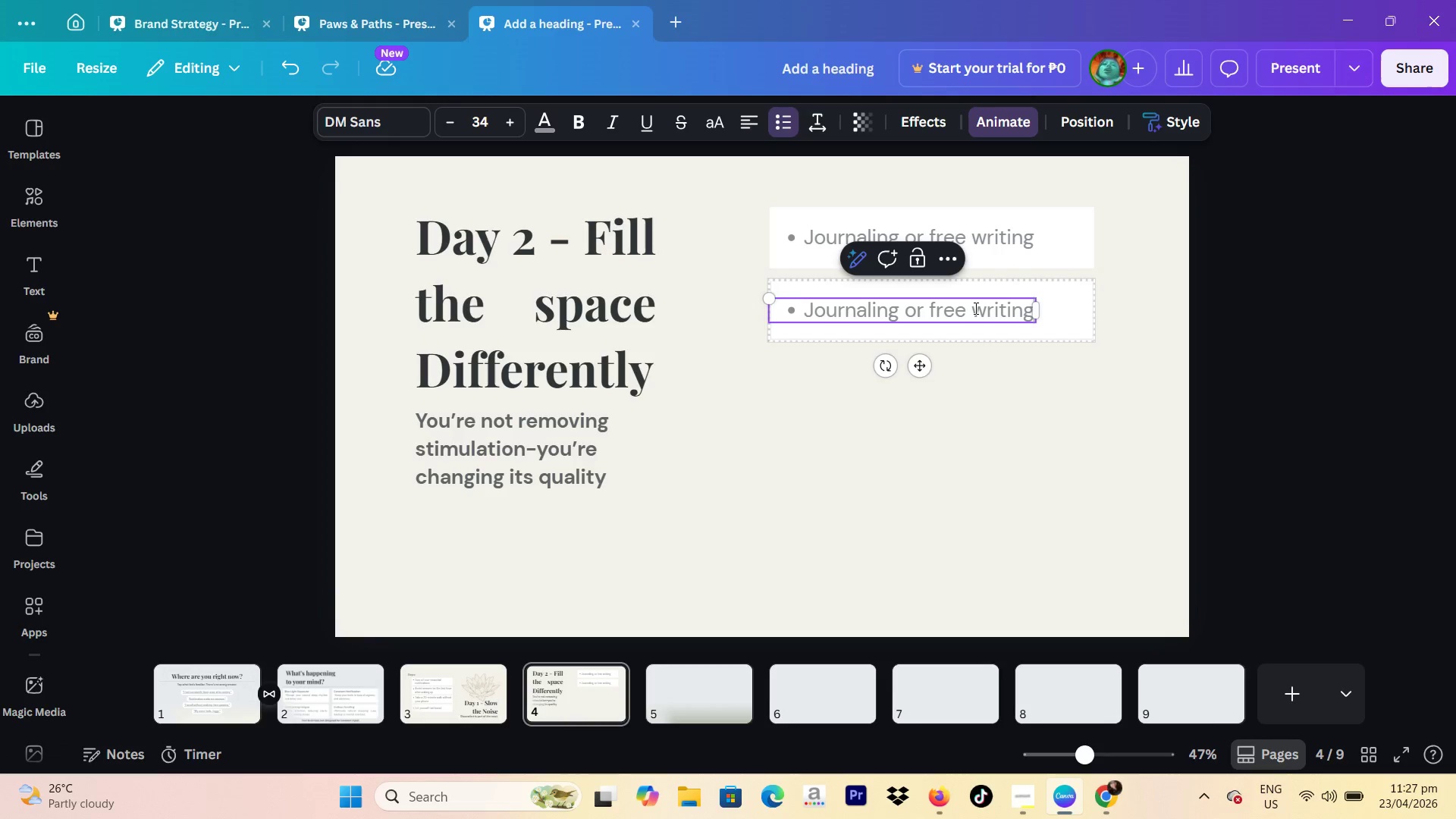 
key(Control+R)
 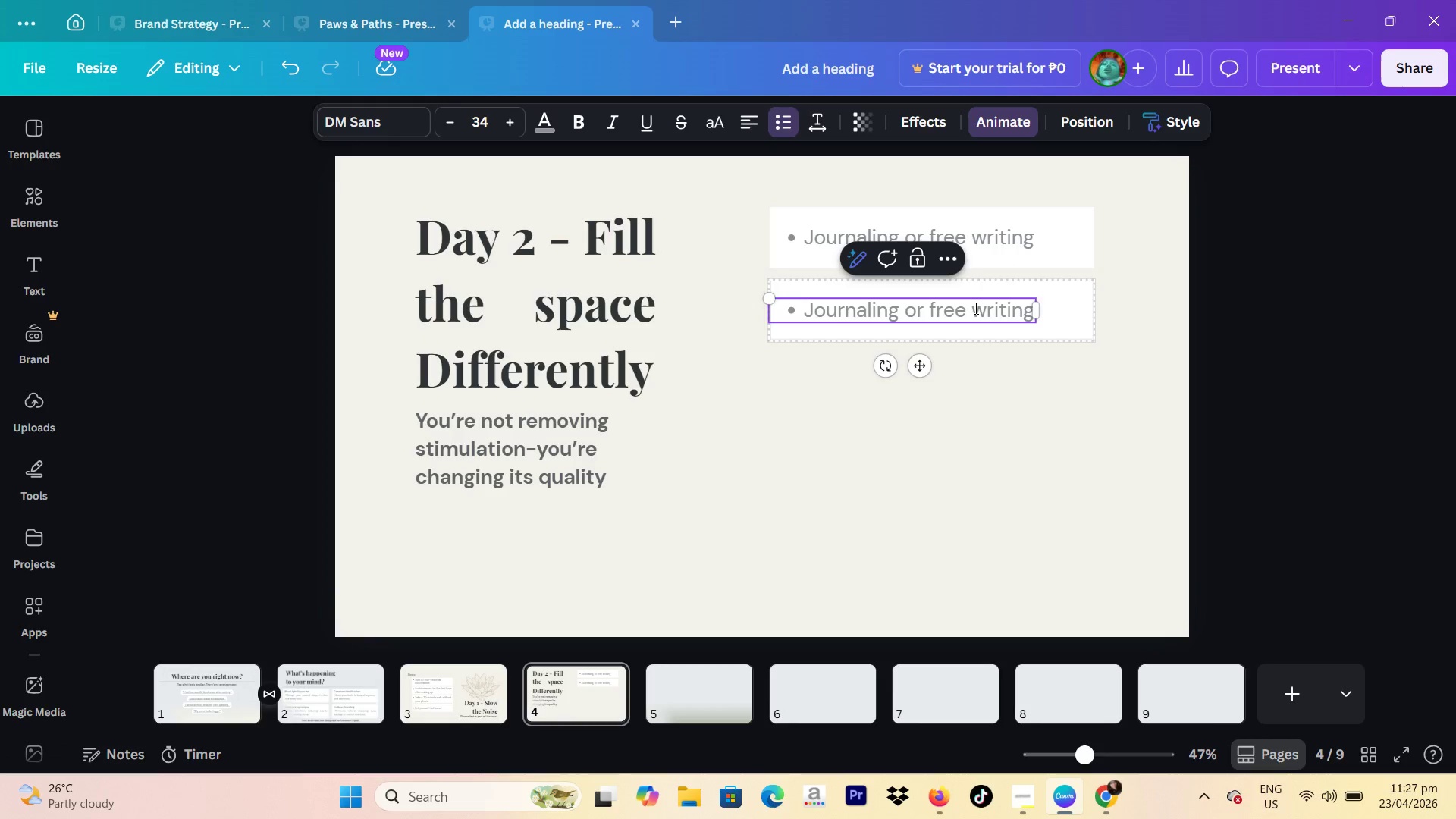 
key(Backspace)
 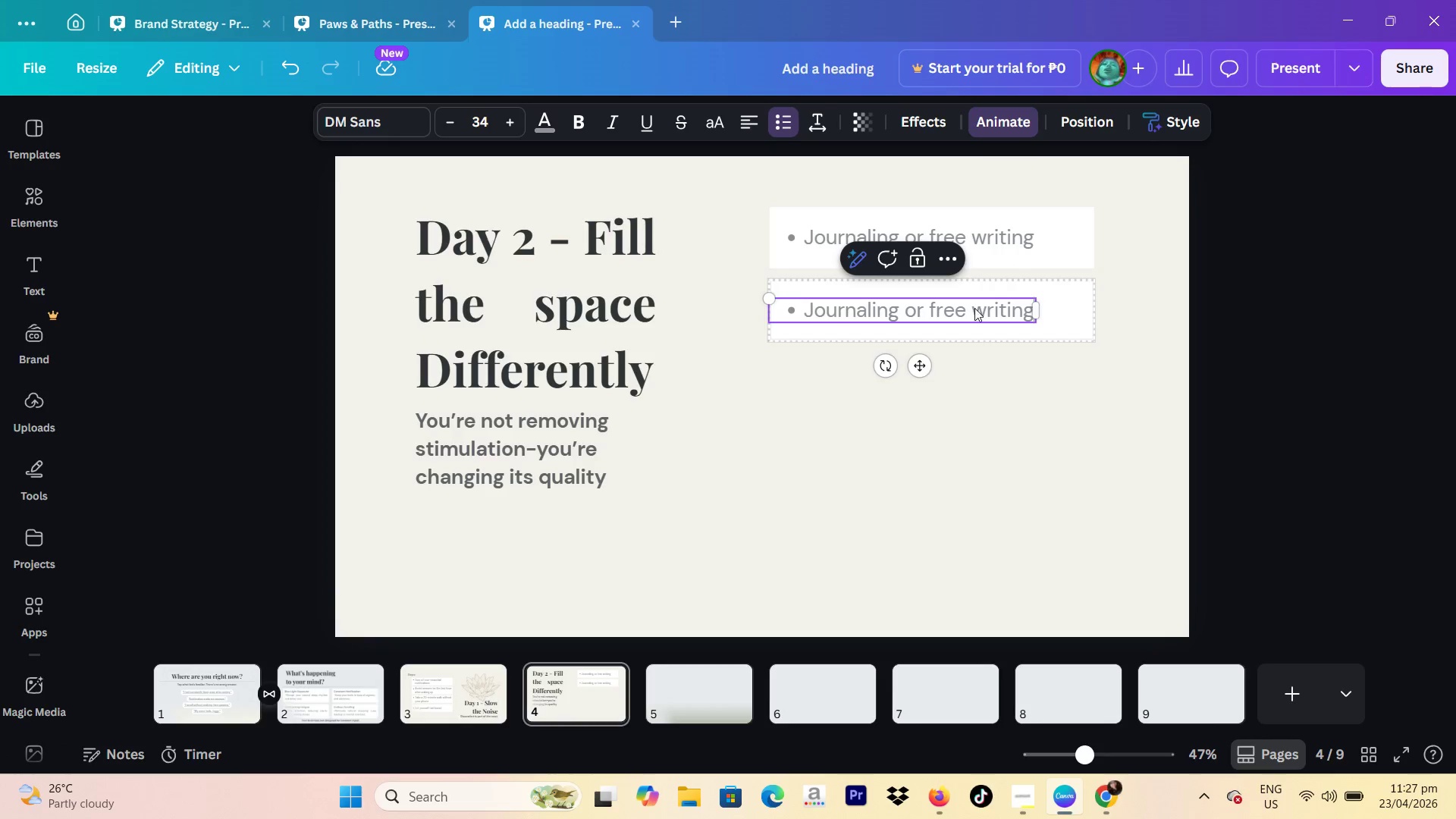 
key(Backspace)
 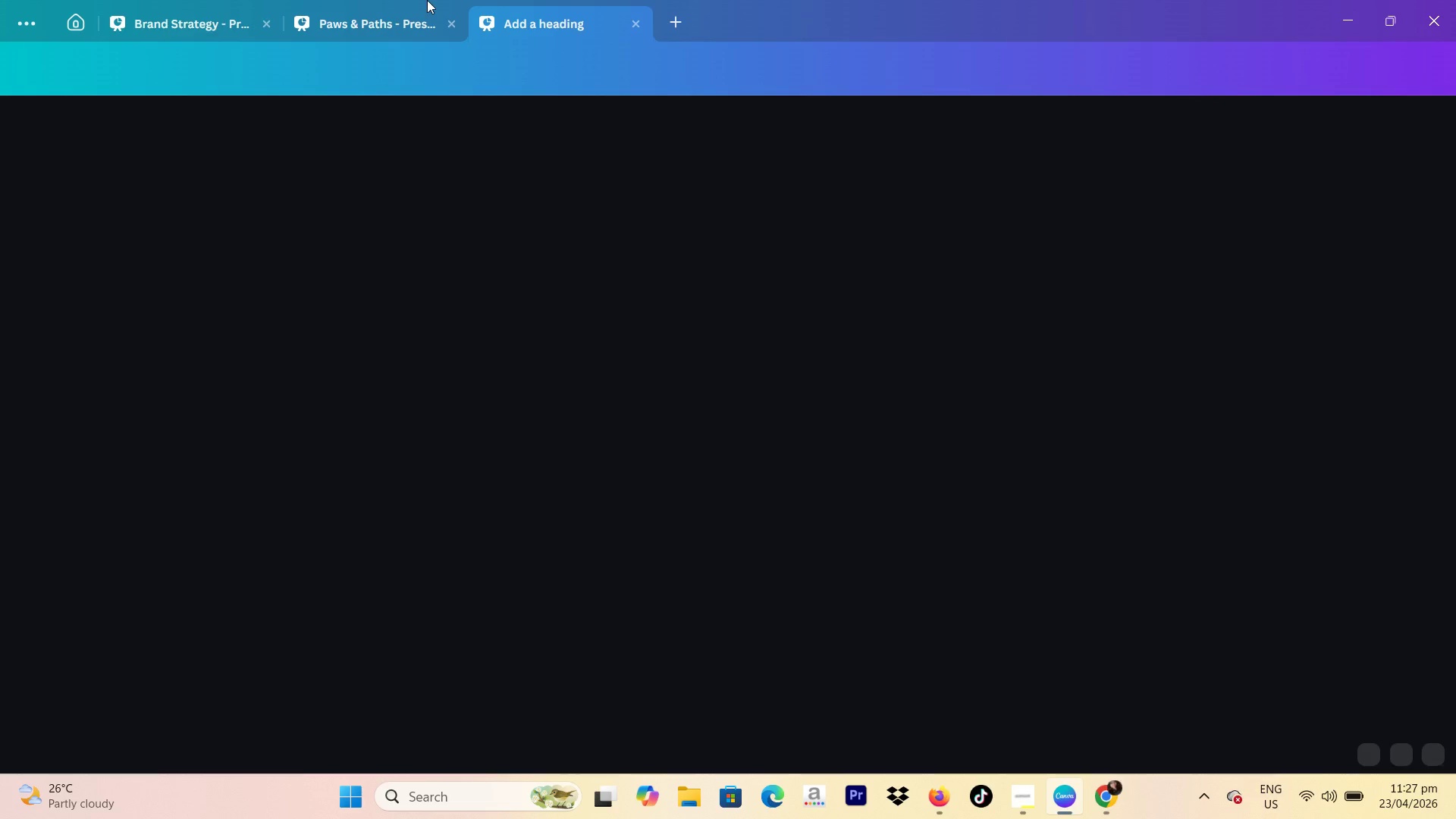 
left_click([399, 15])
 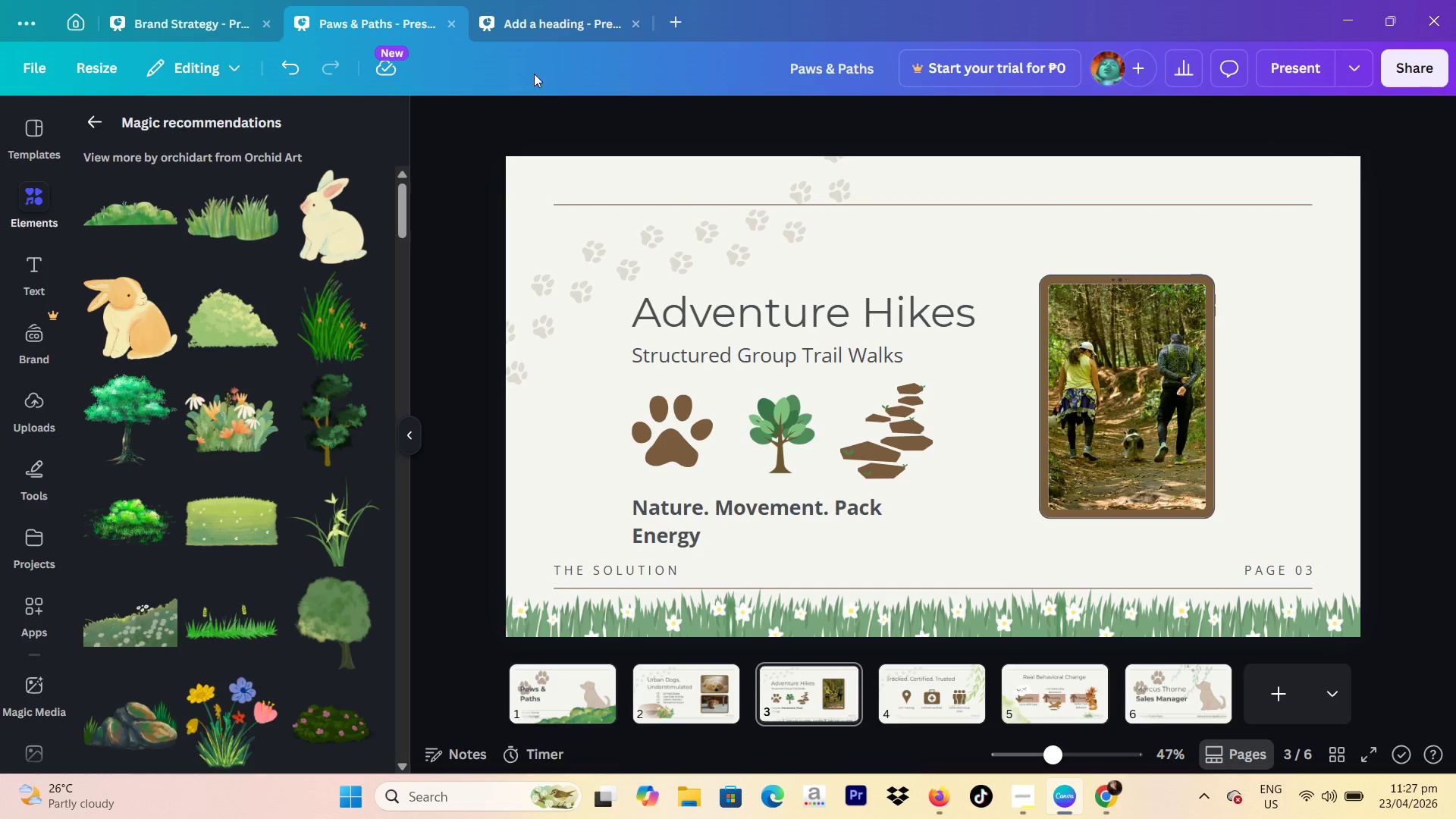 
left_click([528, 30])
 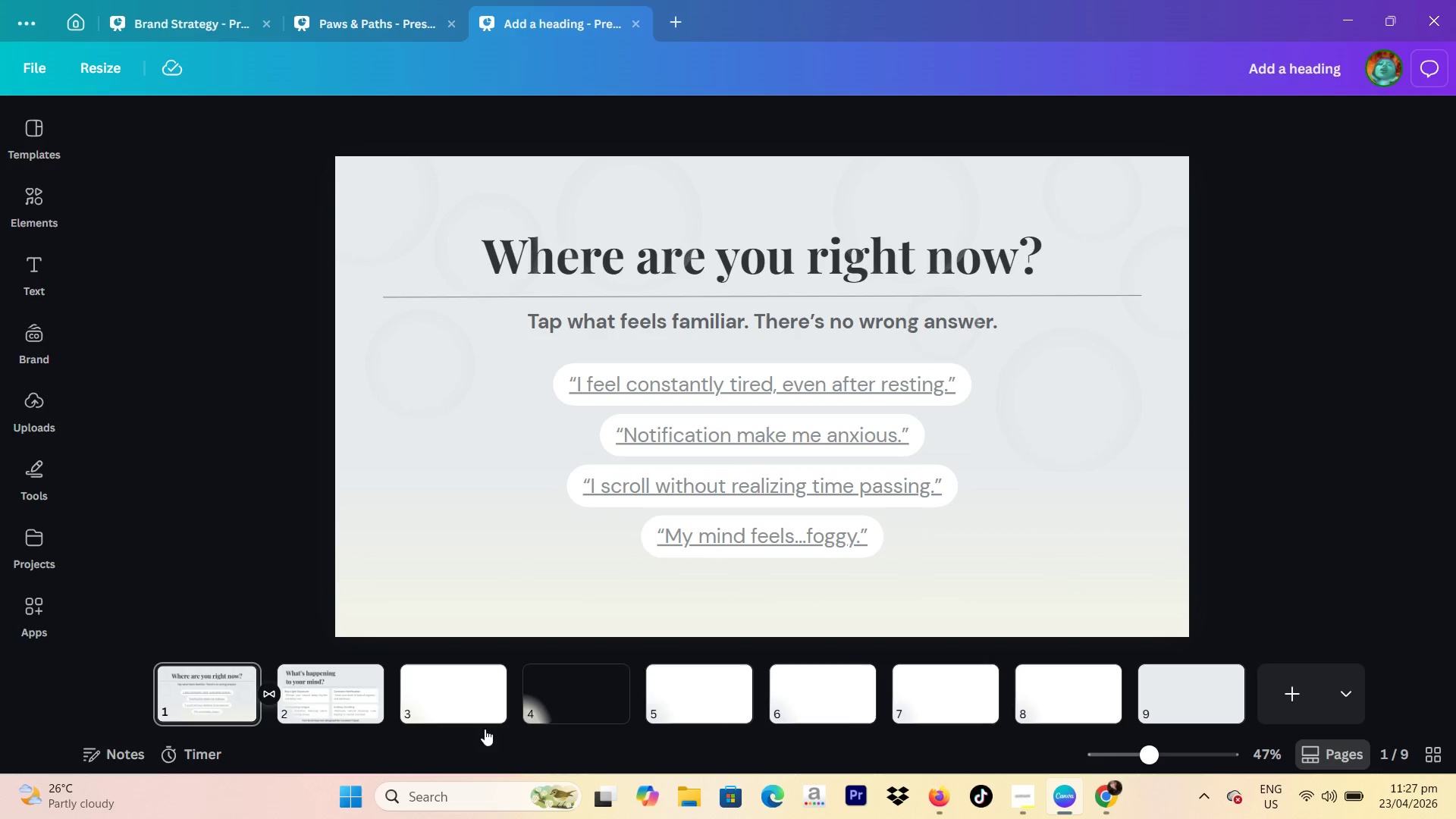 
left_click([464, 702])
 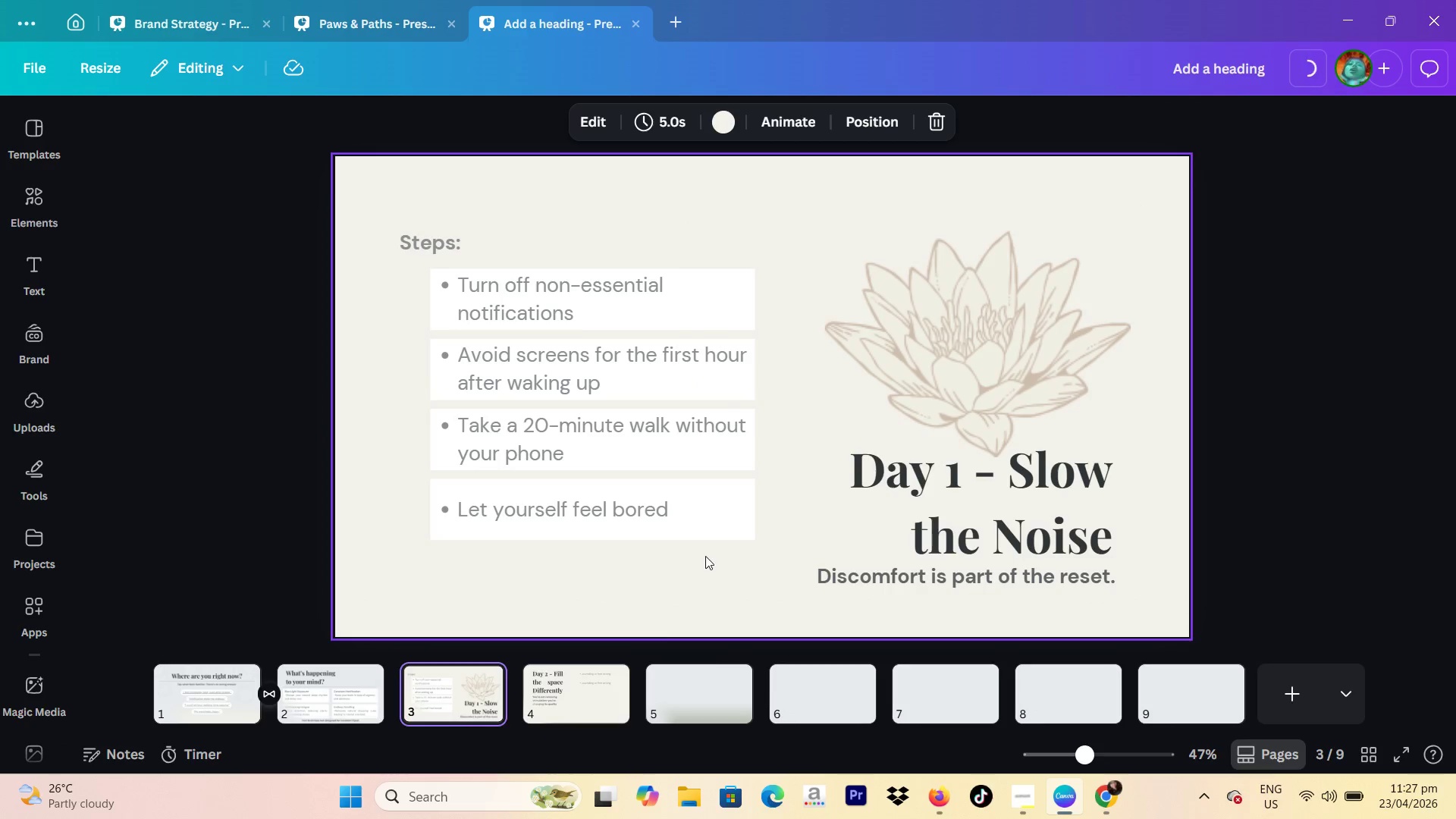 
left_click([574, 682])
 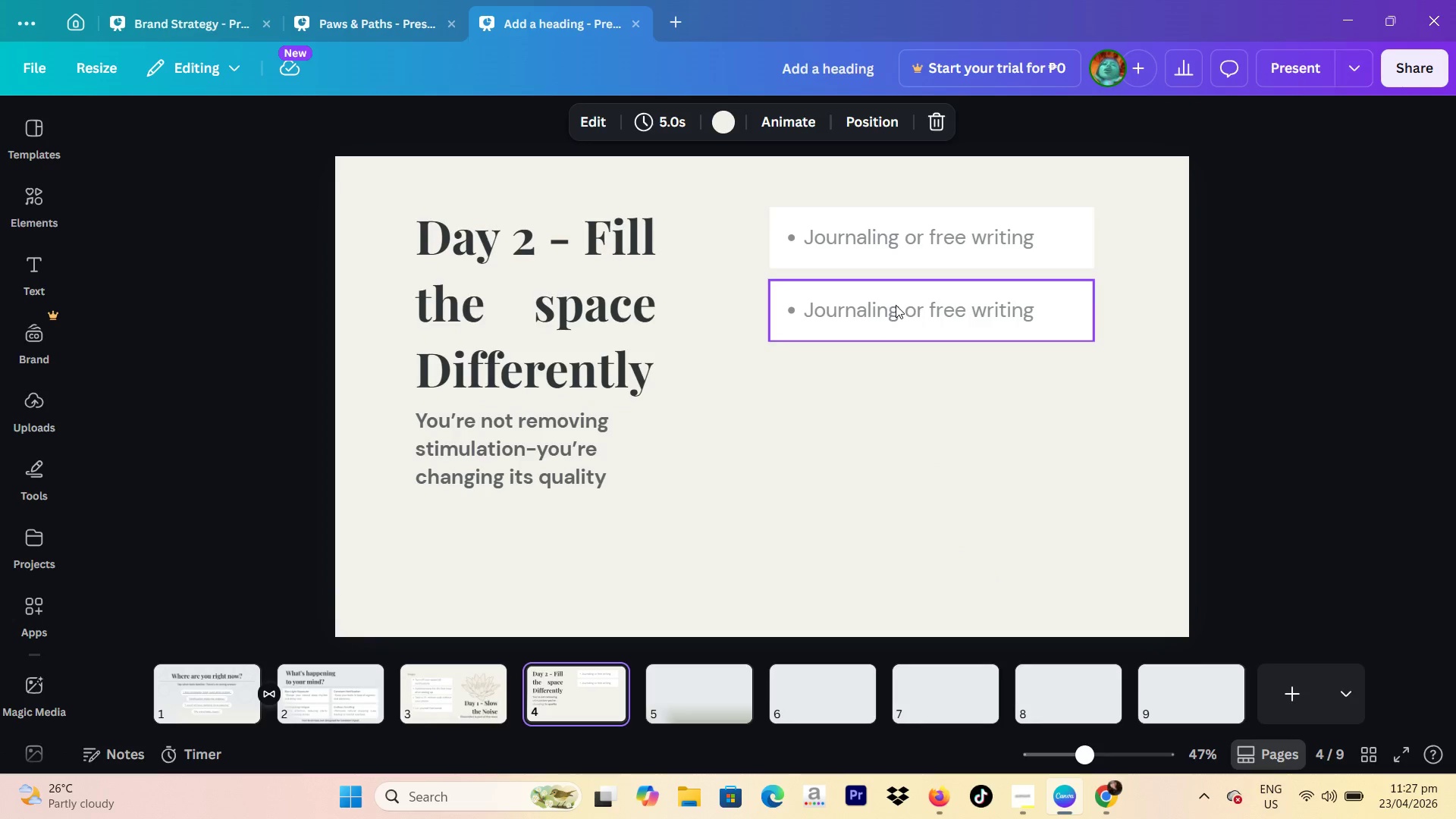 
double_click([896, 307])
 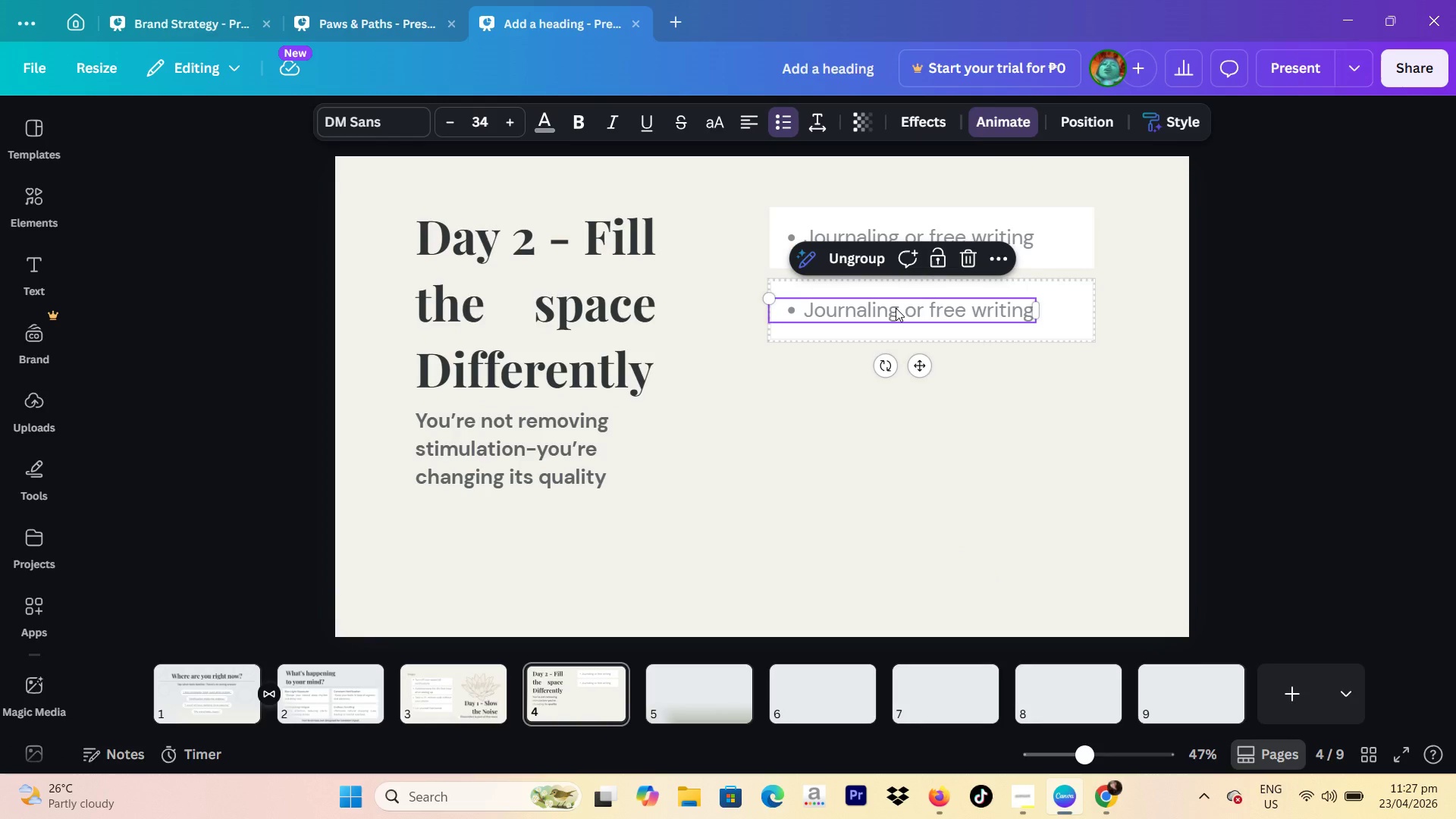 
left_click([896, 308])
 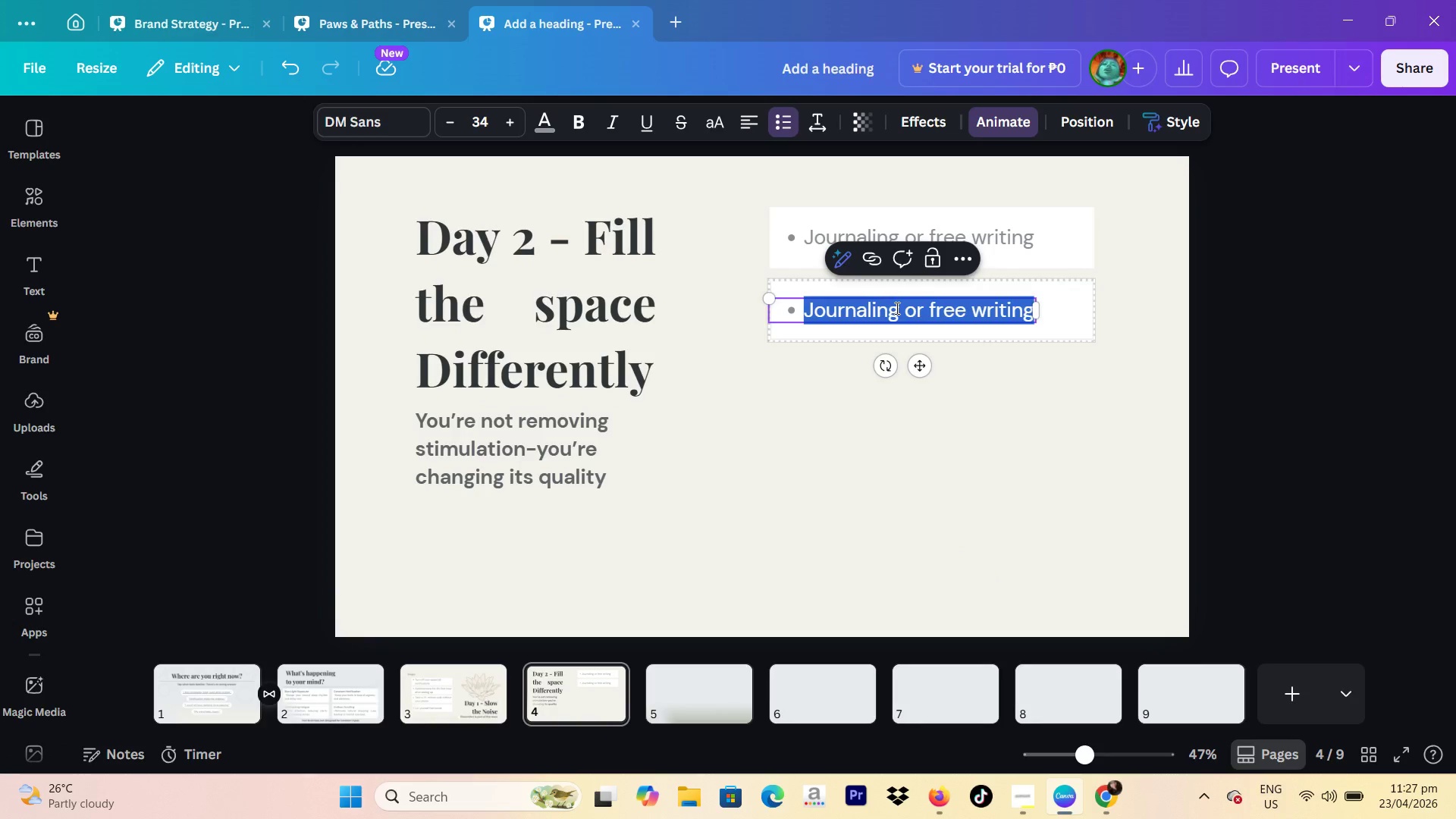 
type(Reading a physical book)
 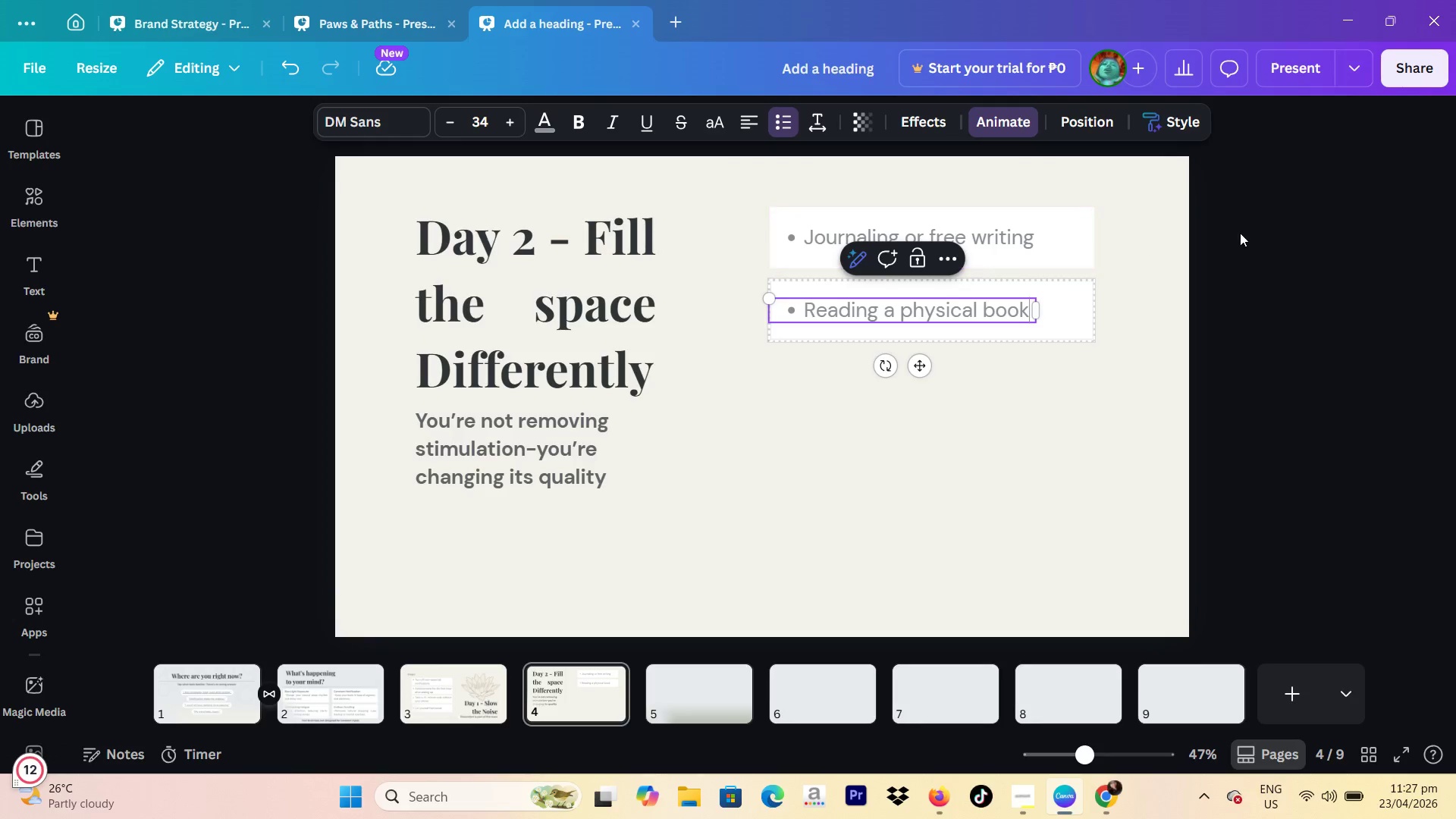 
left_click([1272, 246])
 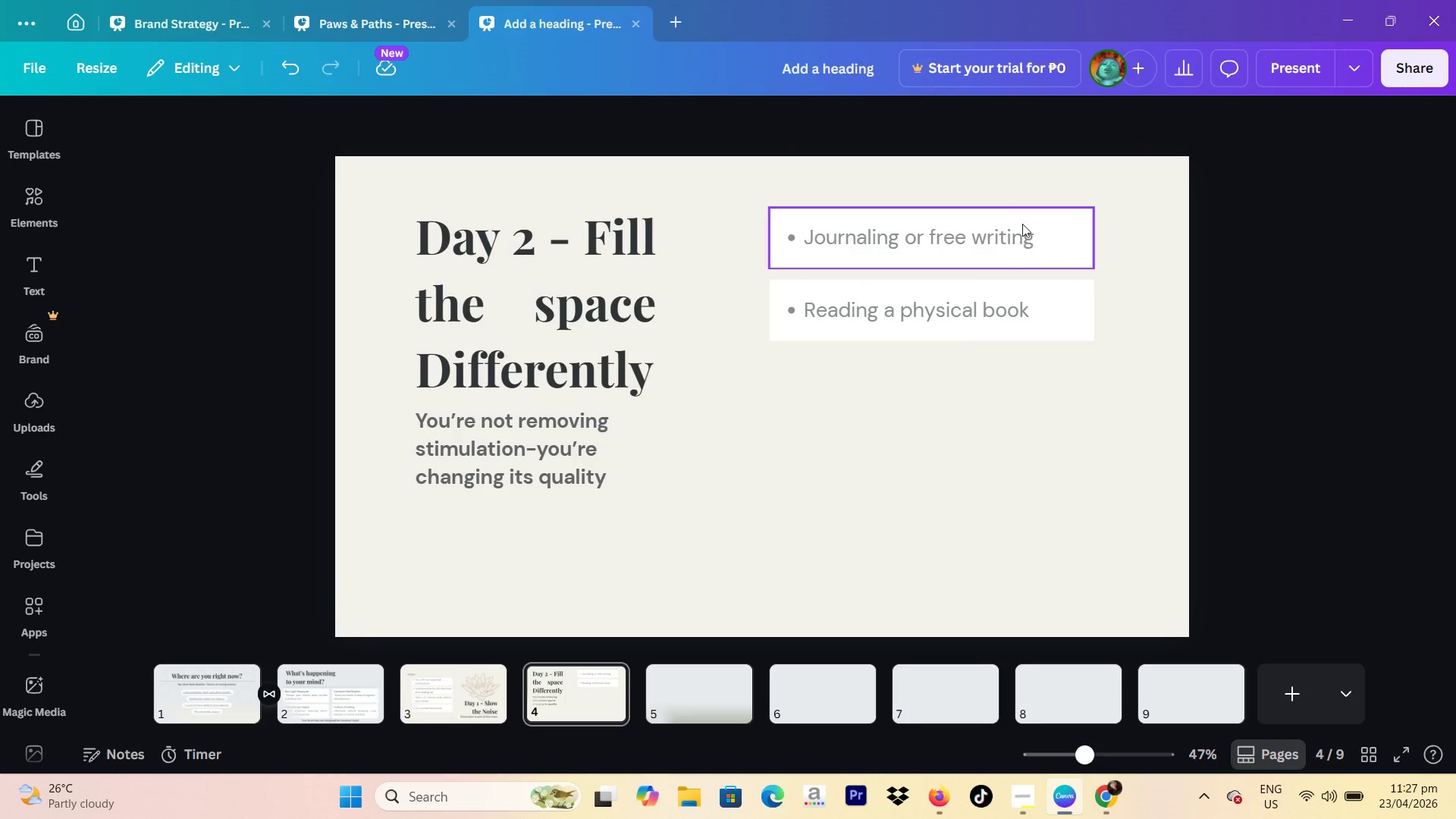 
left_click_drag(start_coordinate=[839, 194], to_coordinate=[958, 322])
 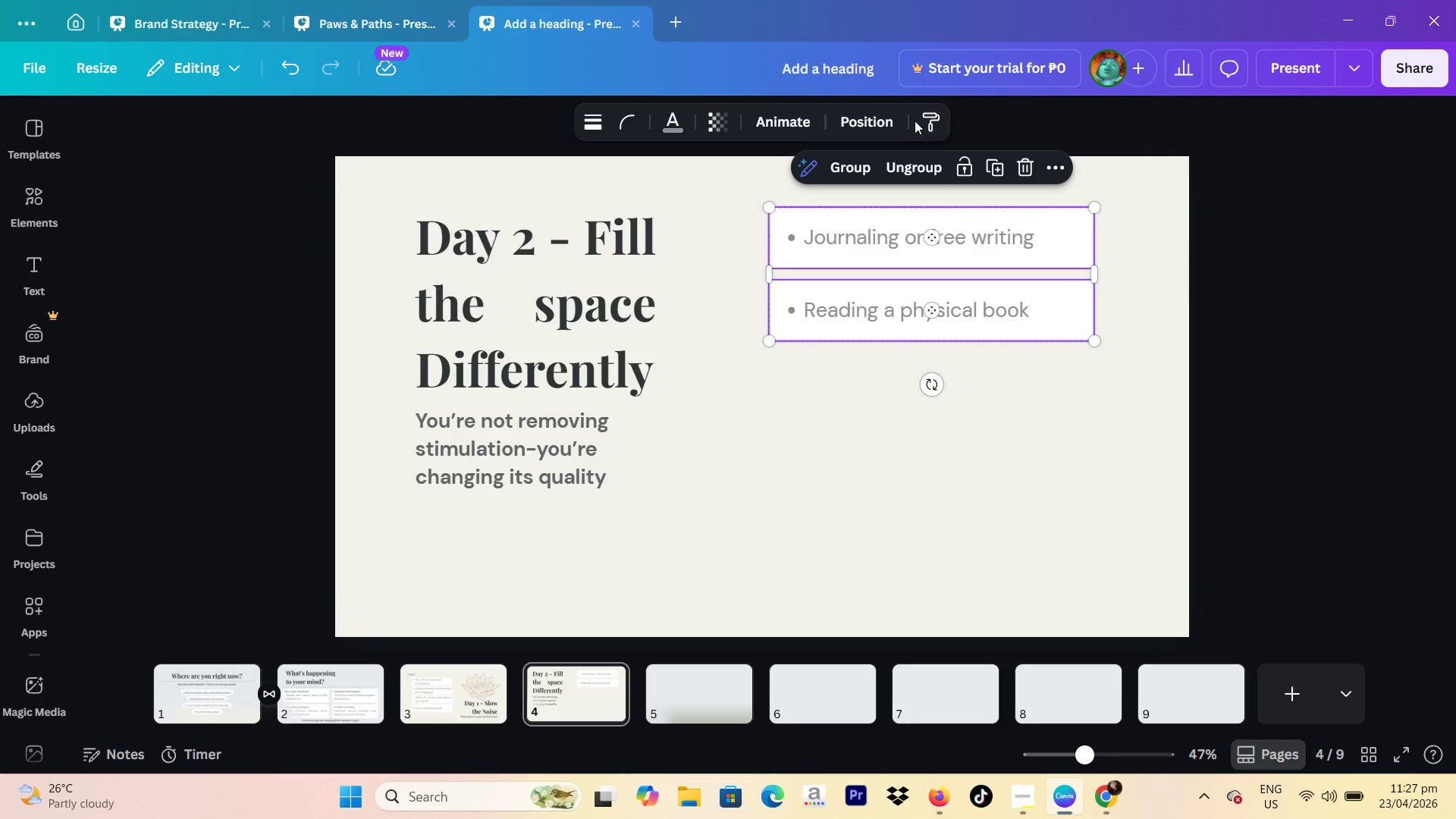 
left_click([996, 171])
 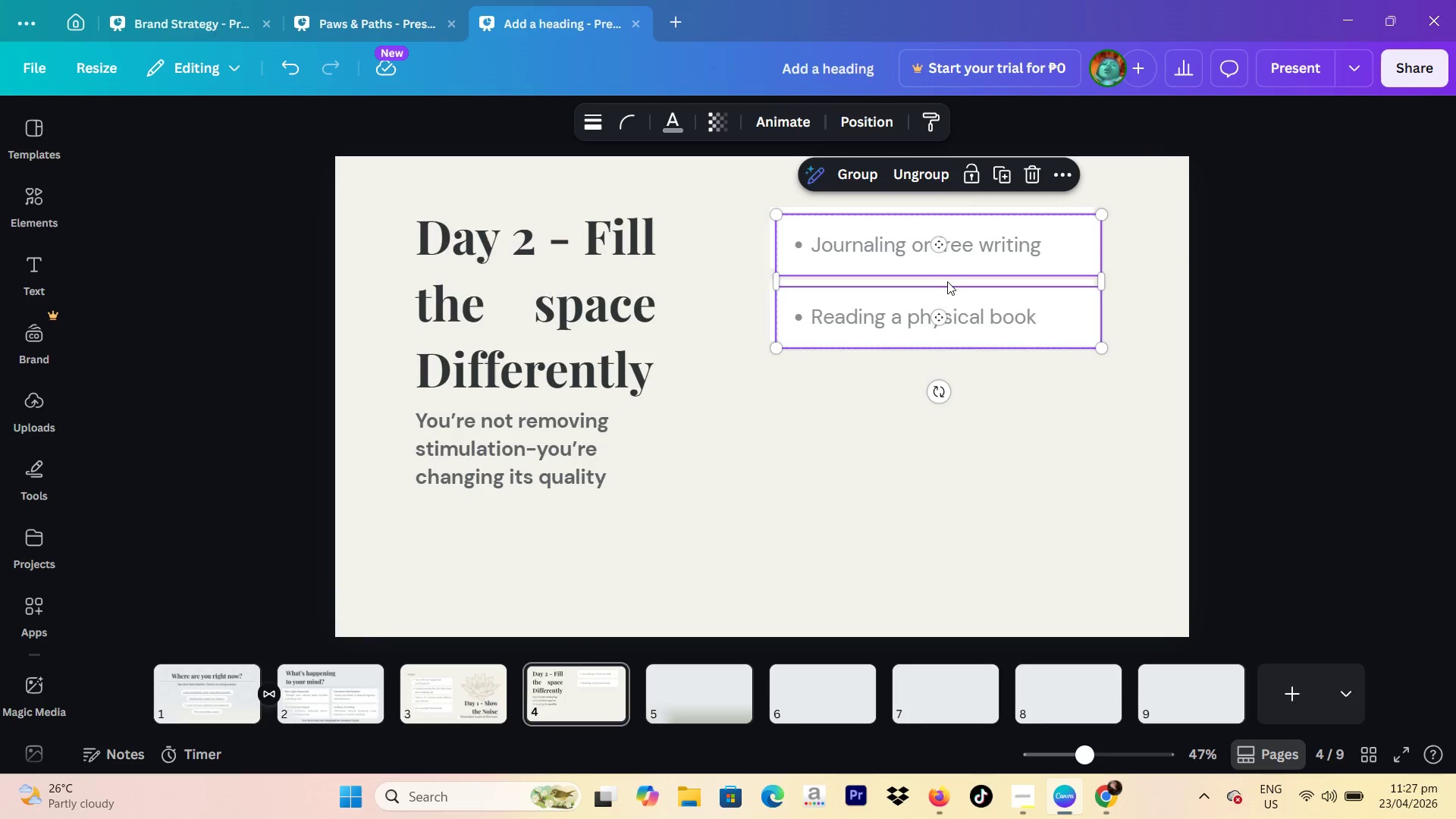 
left_click_drag(start_coordinate=[945, 288], to_coordinate=[941, 431])
 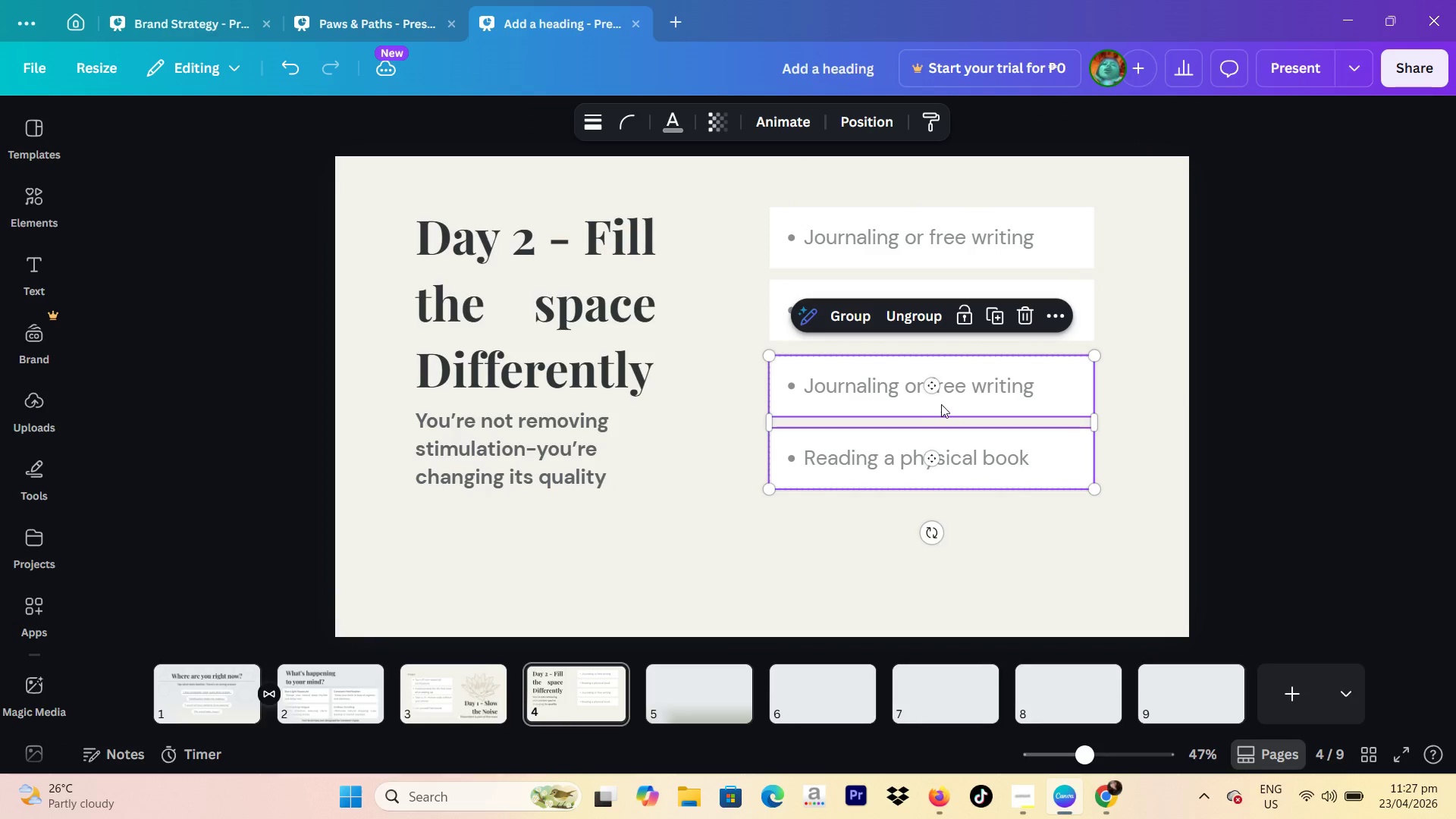 
left_click_drag(start_coordinate=[942, 399], to_coordinate=[942, 394])
 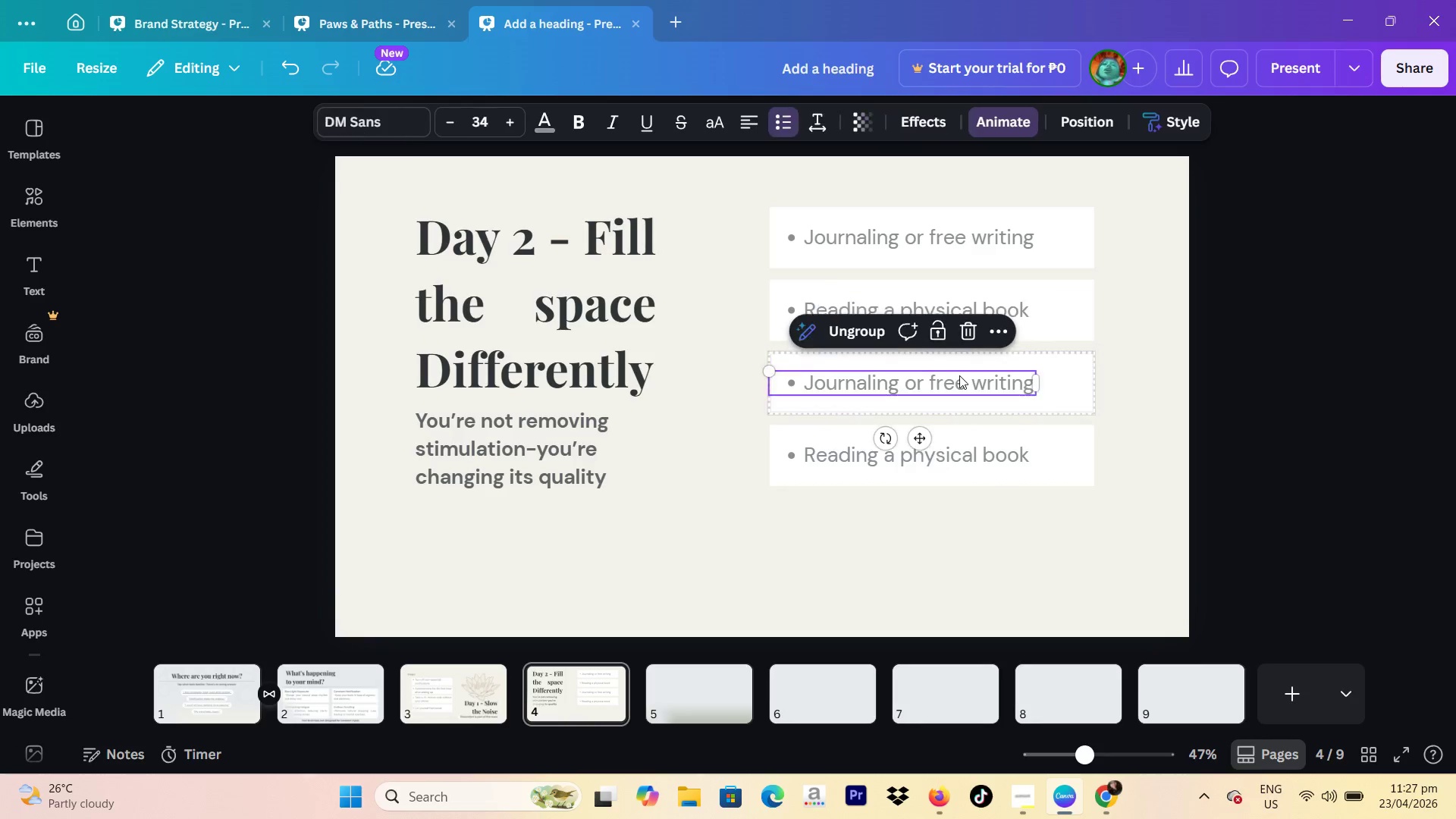 
double_click([959, 381])
 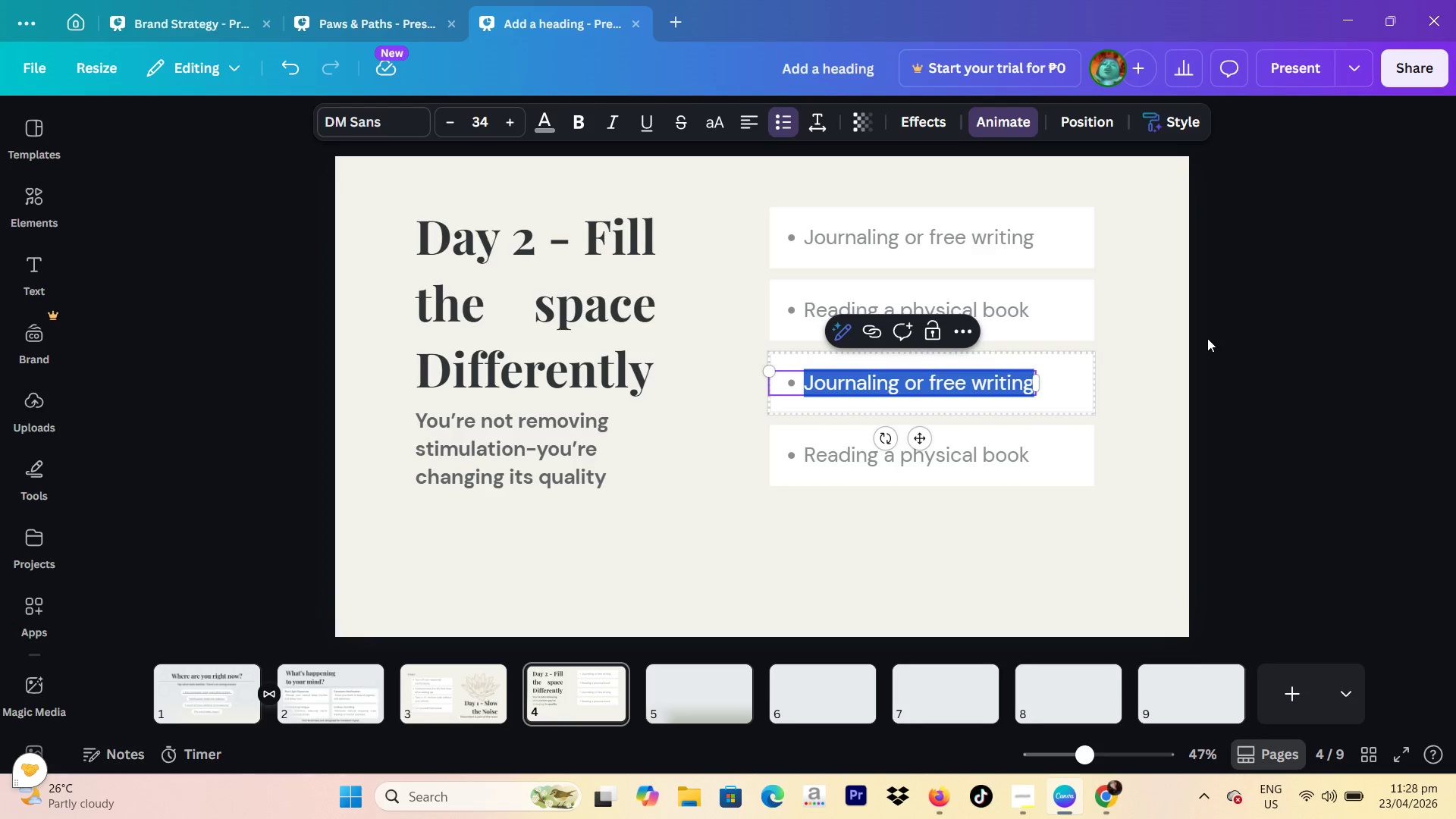 
wait(9.05)
 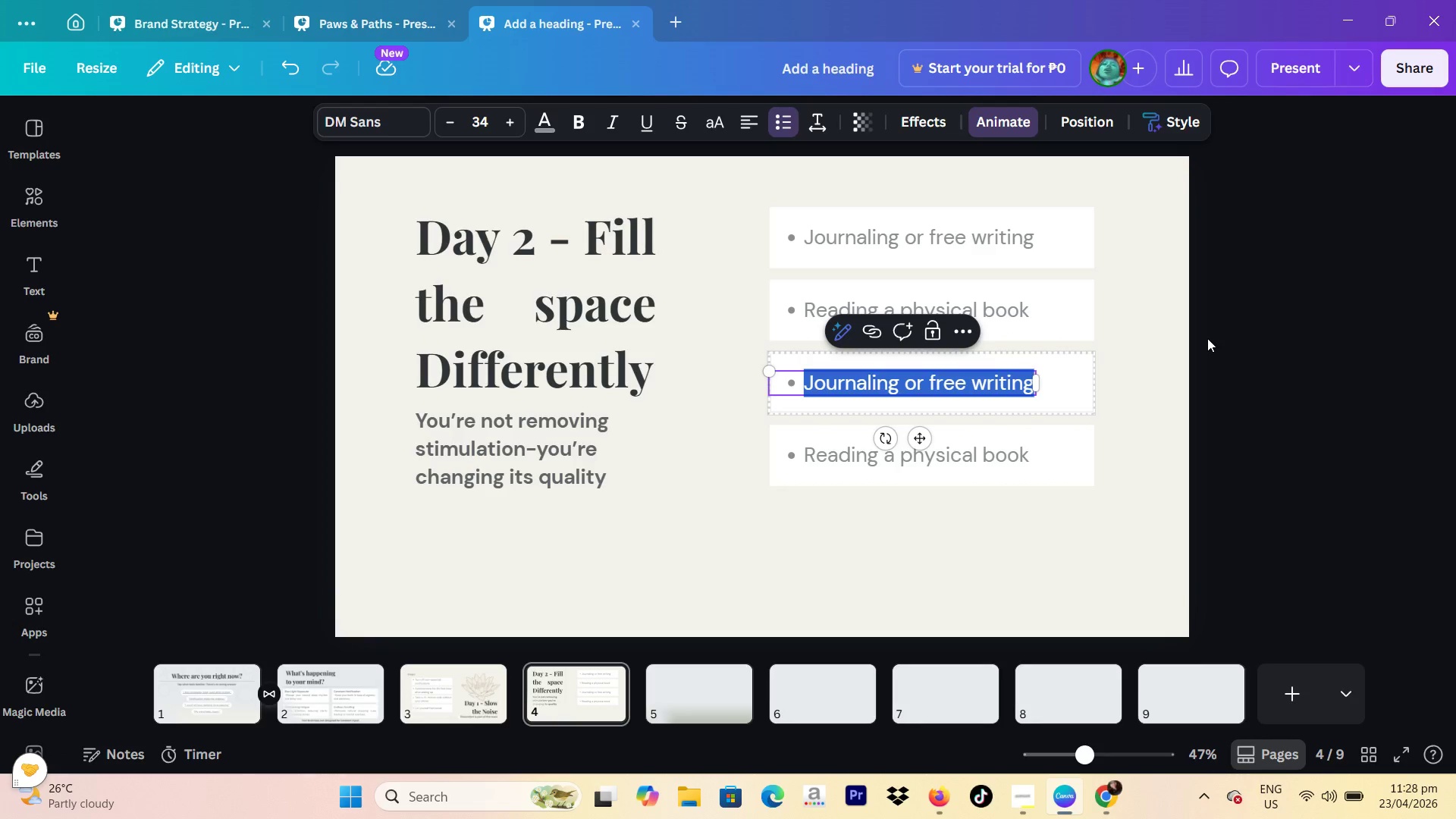 
type(Sketching or doddling)
key(Backspace)
key(Backspace)
key(Backspace)
key(Backspace)
key(Backspace)
key(Backspace)
type(odling)
 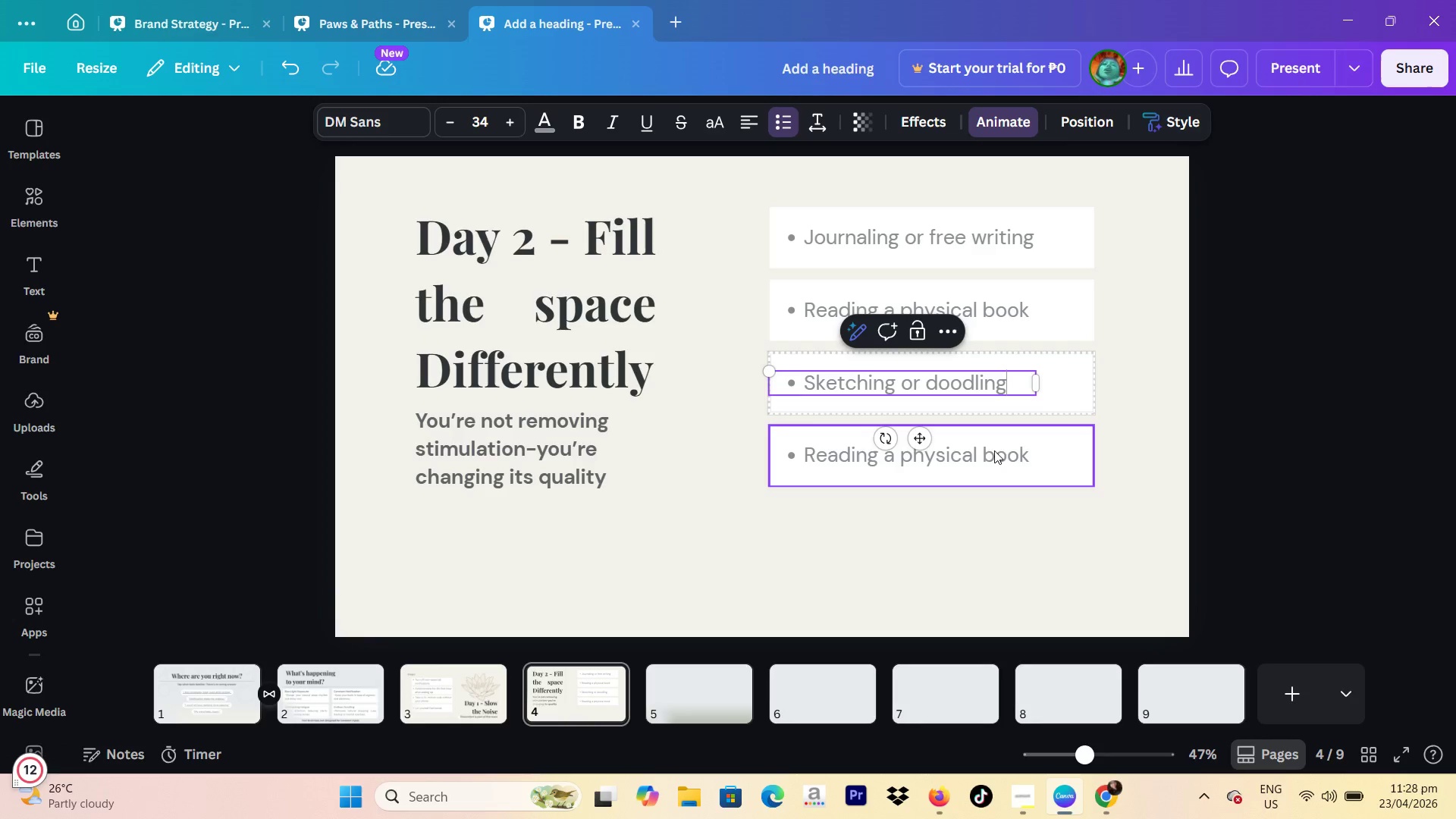 
double_click([986, 458])
 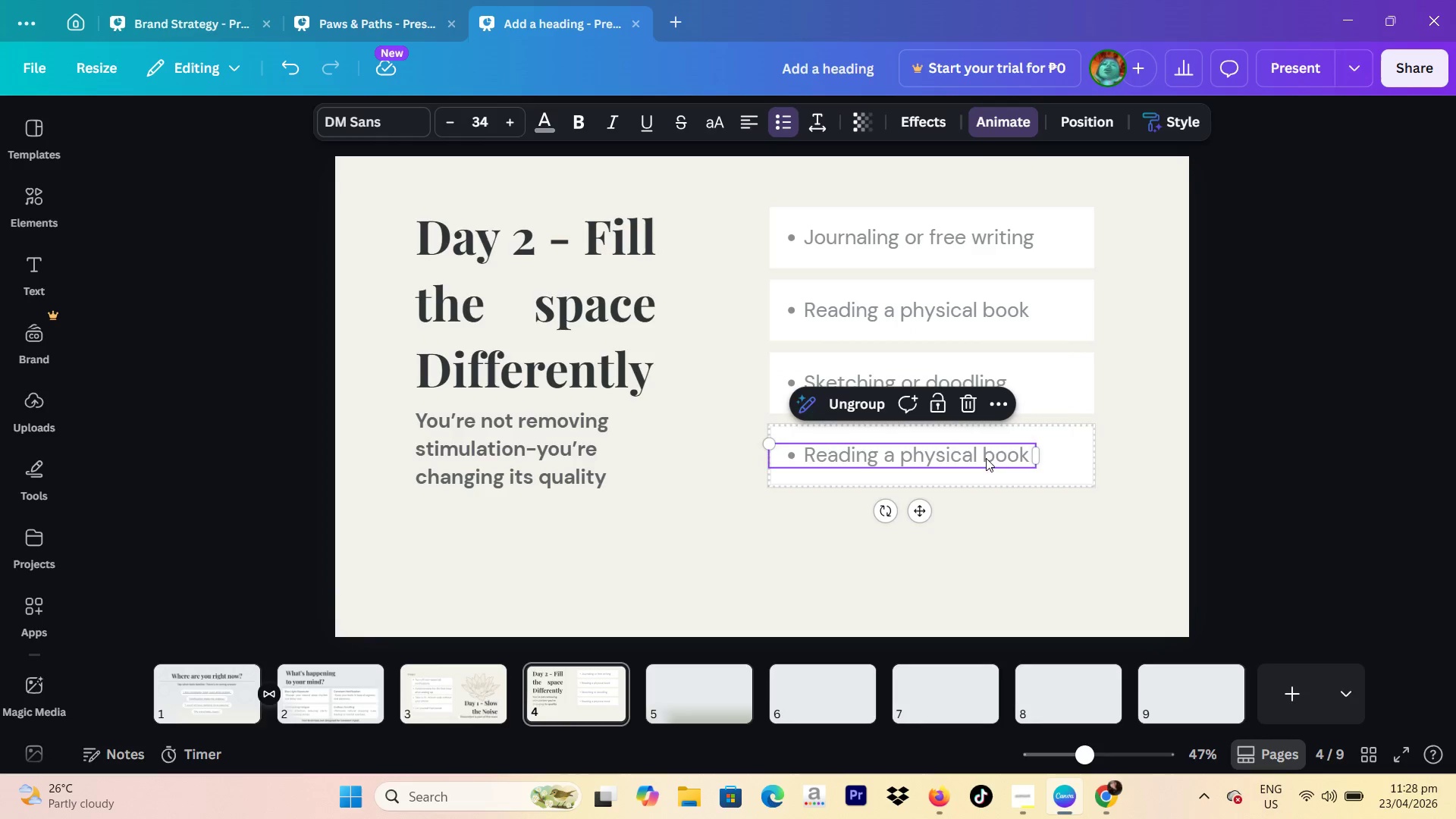 
triple_click([986, 458])
 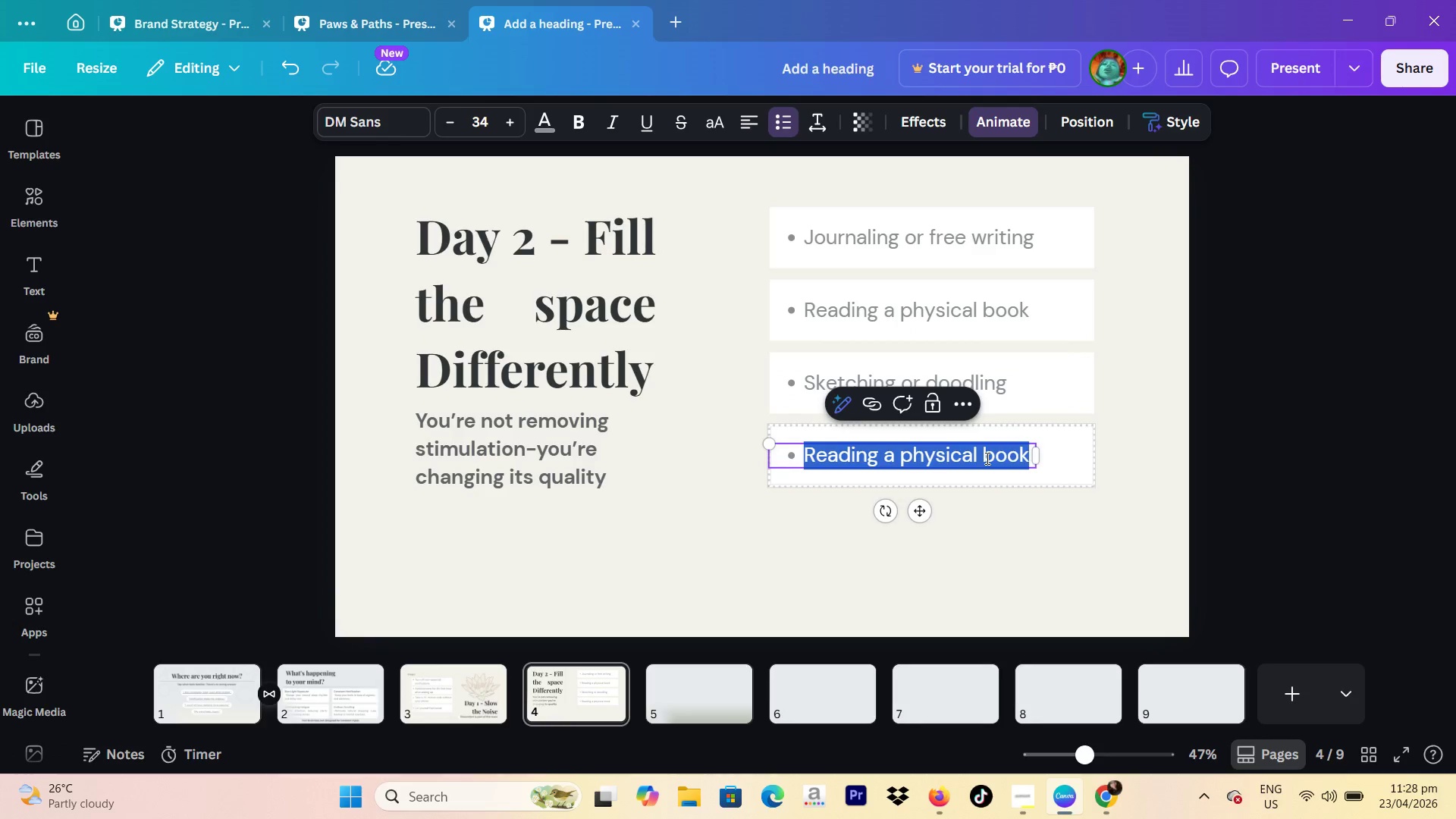 
type(Listening to calm music without mul)
 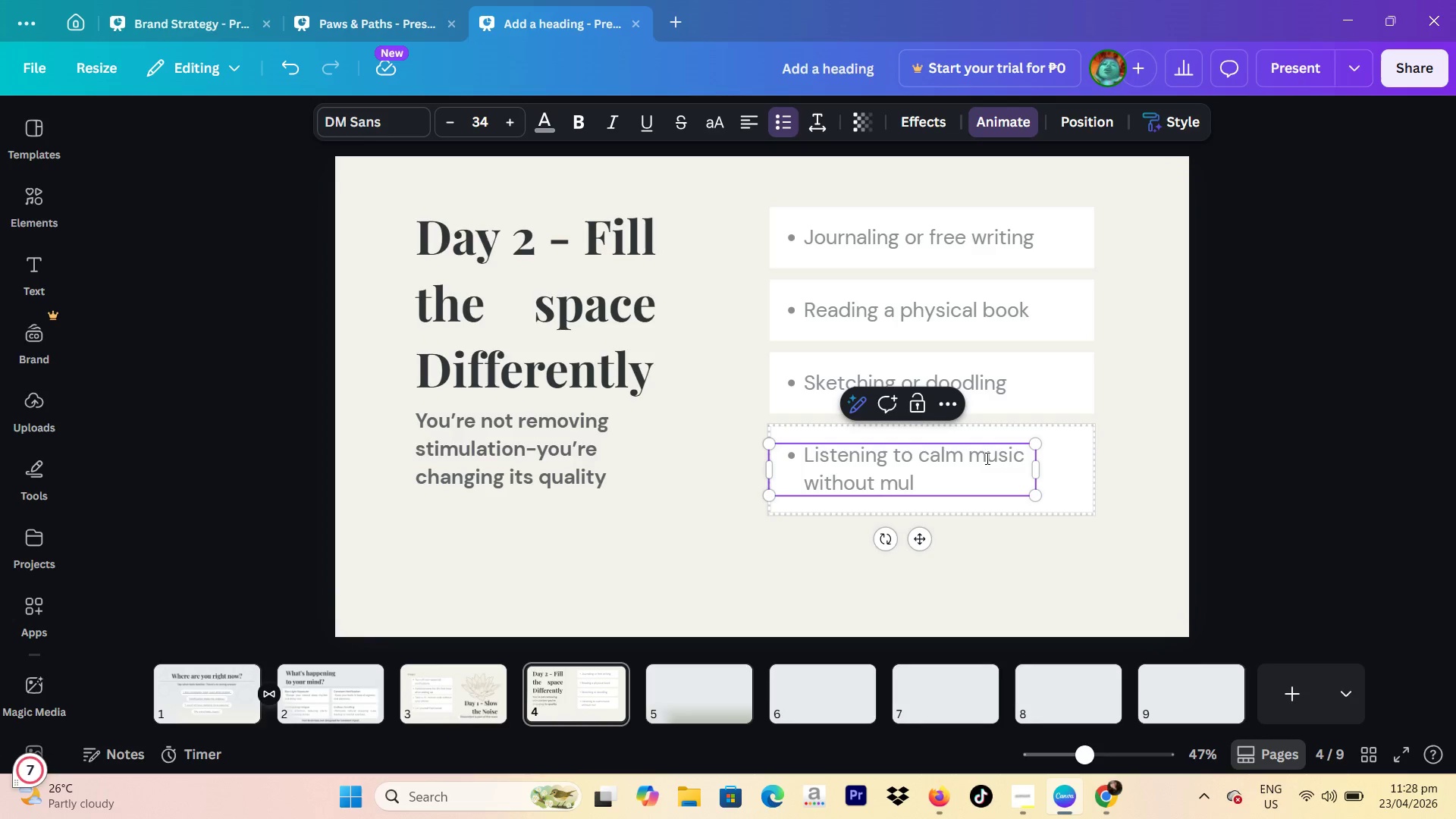 
wait(6.47)
 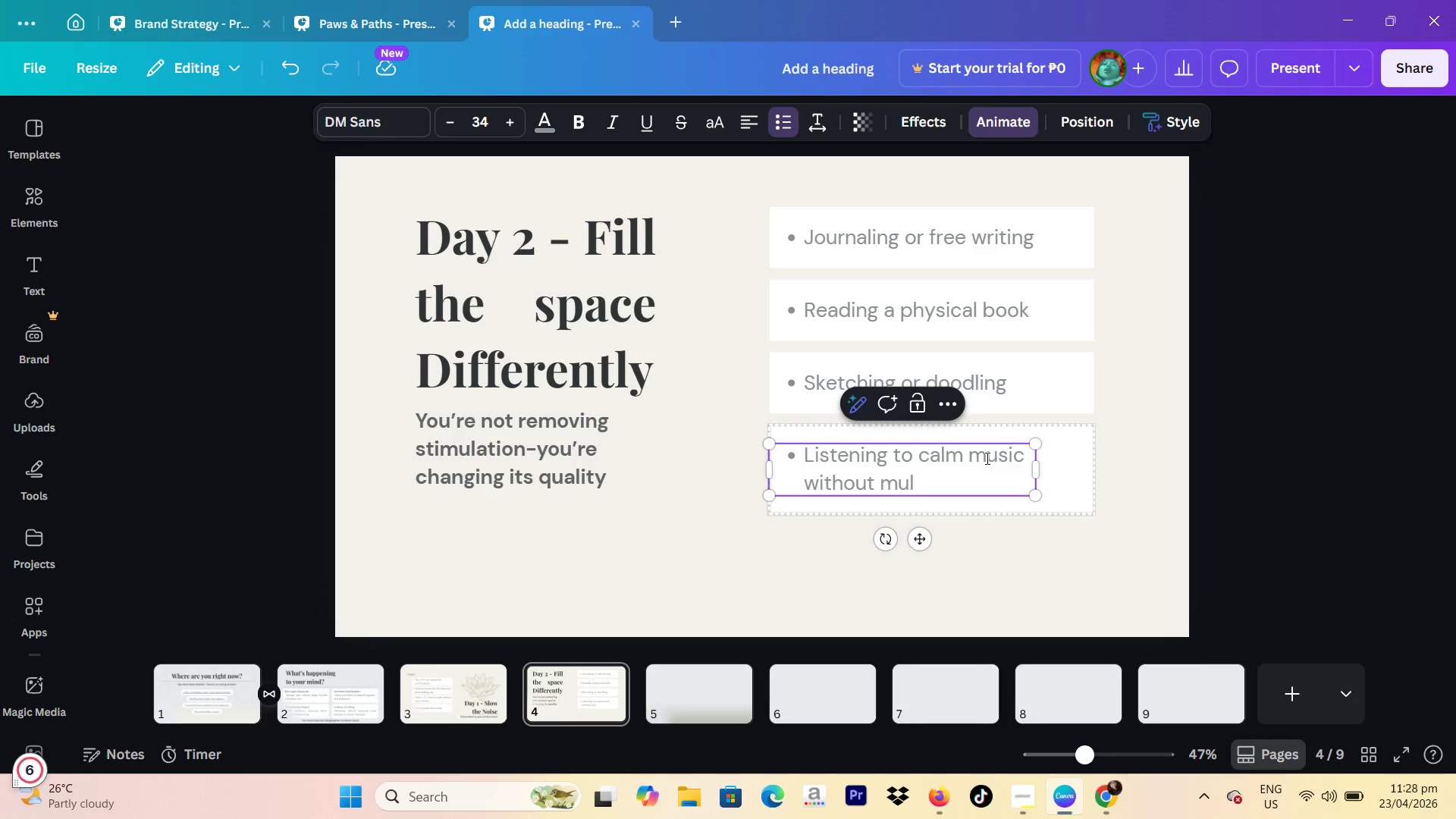 
type(titaking)
key(Backspace)
key(Backspace)
key(Backspace)
key(Backspace)
type(sking)
 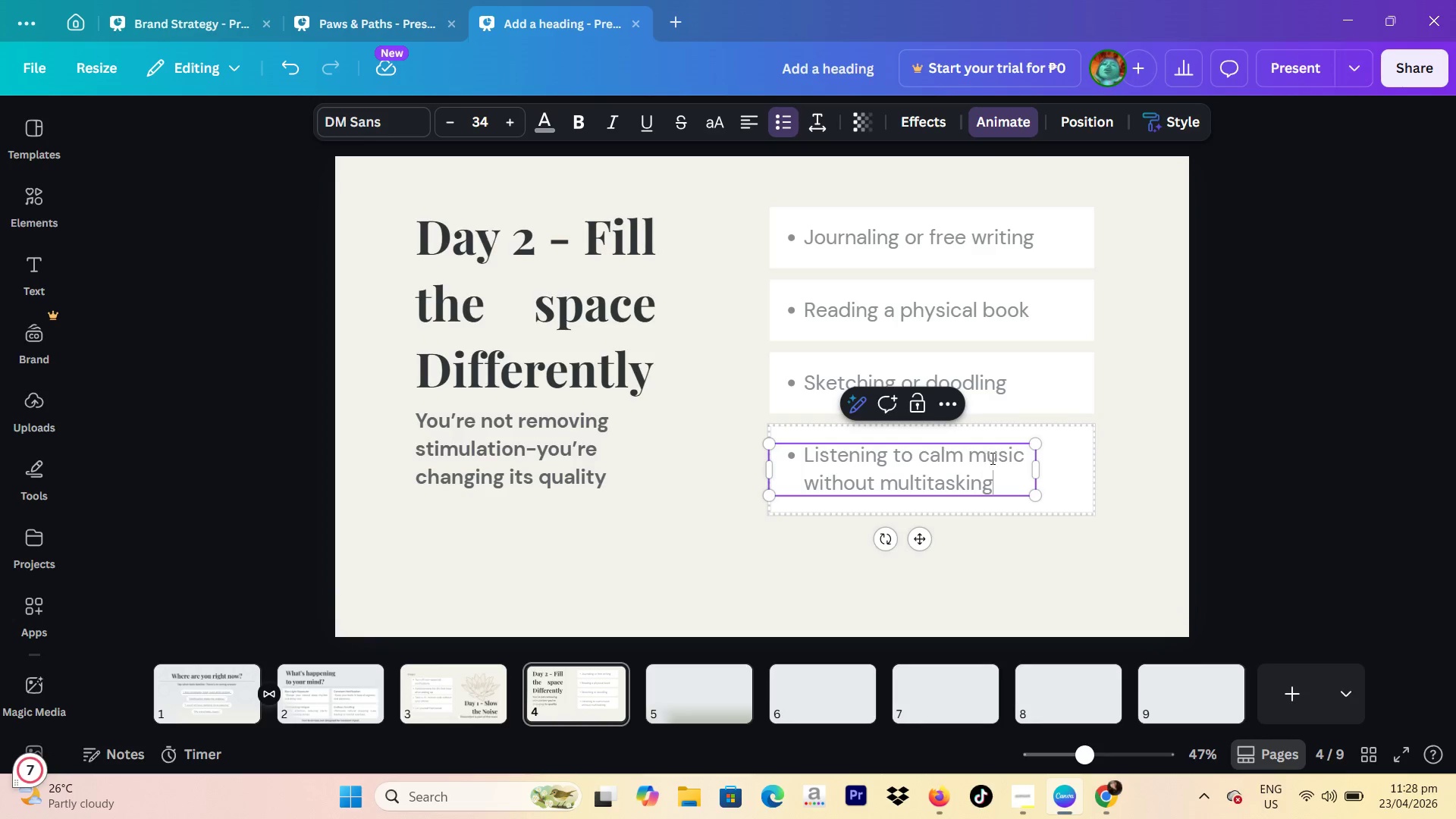 
left_click([1140, 438])
 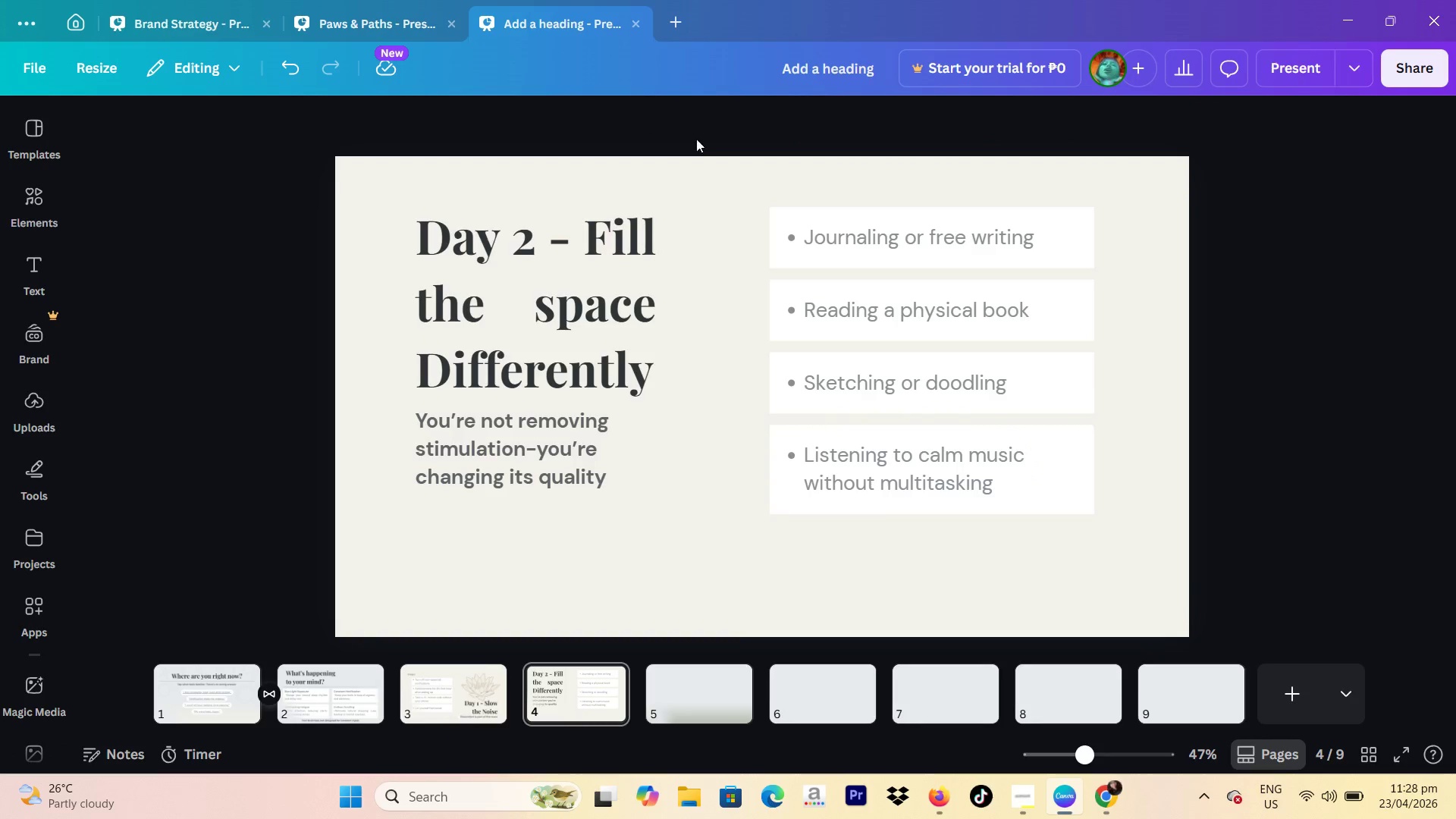 
left_click_drag(start_coordinate=[737, 206], to_coordinate=[707, 186])
 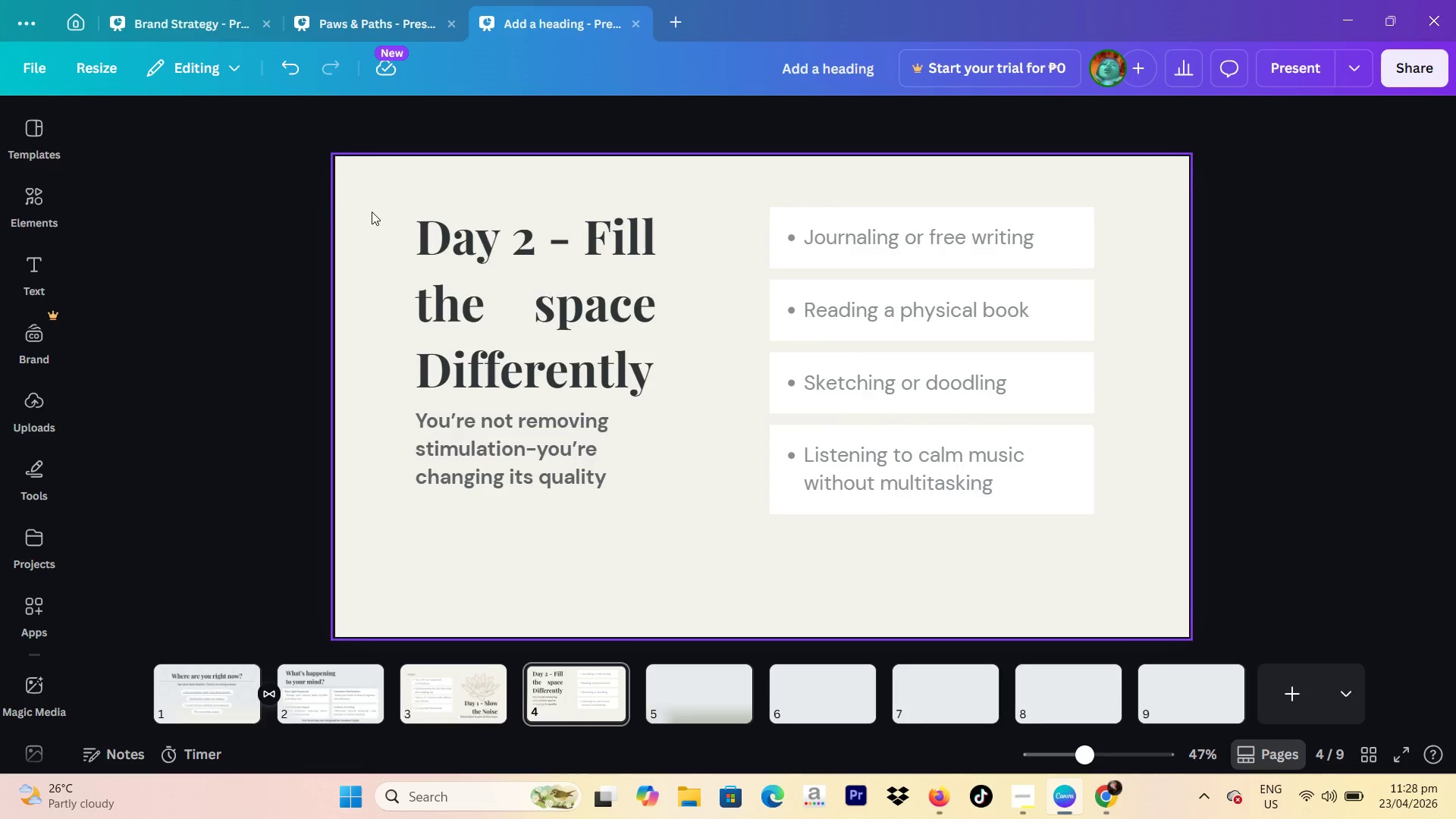 
left_click_drag(start_coordinate=[383, 206], to_coordinate=[1110, 450])
 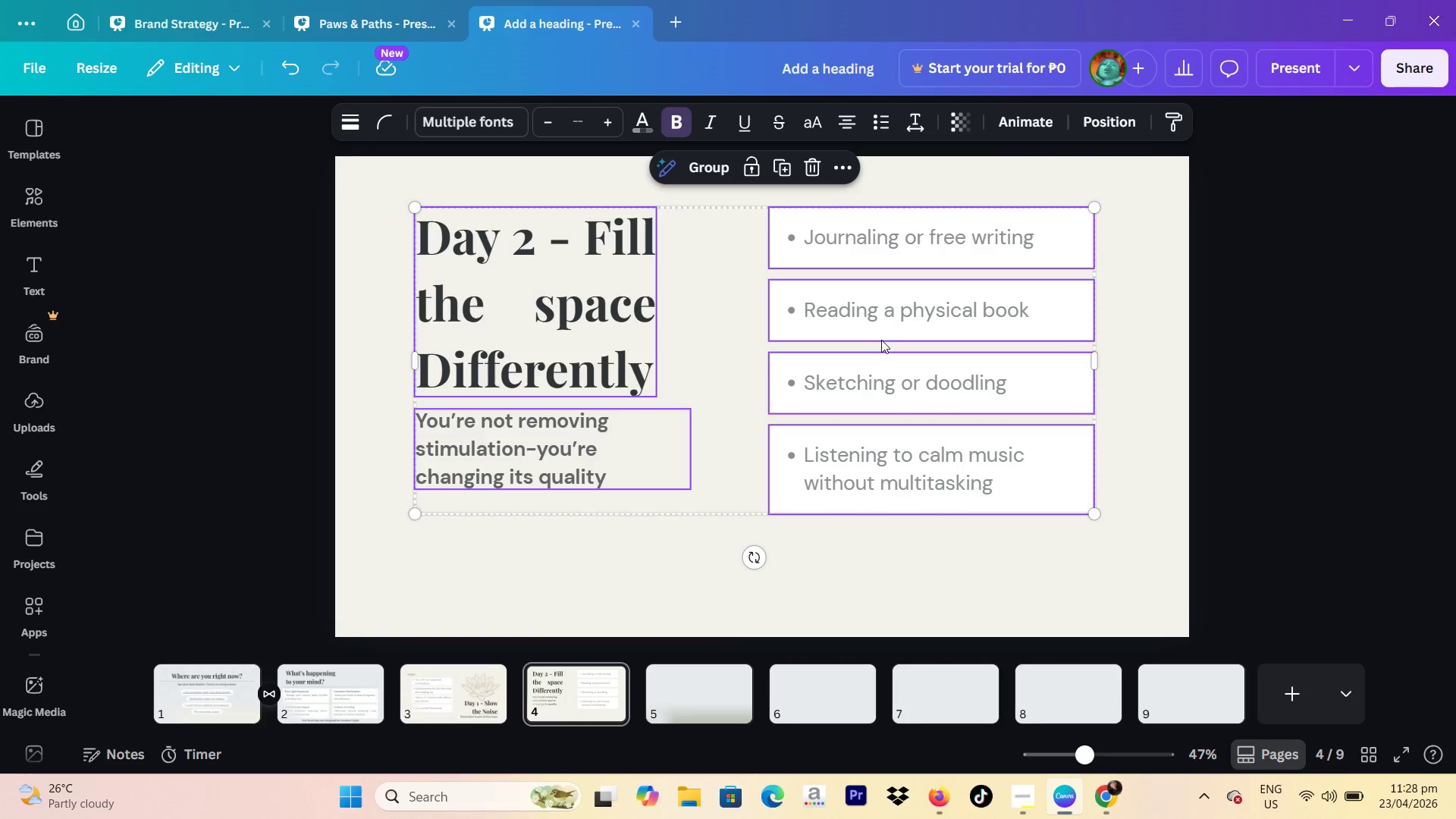 
left_click_drag(start_coordinate=[881, 340], to_coordinate=[880, 381])
 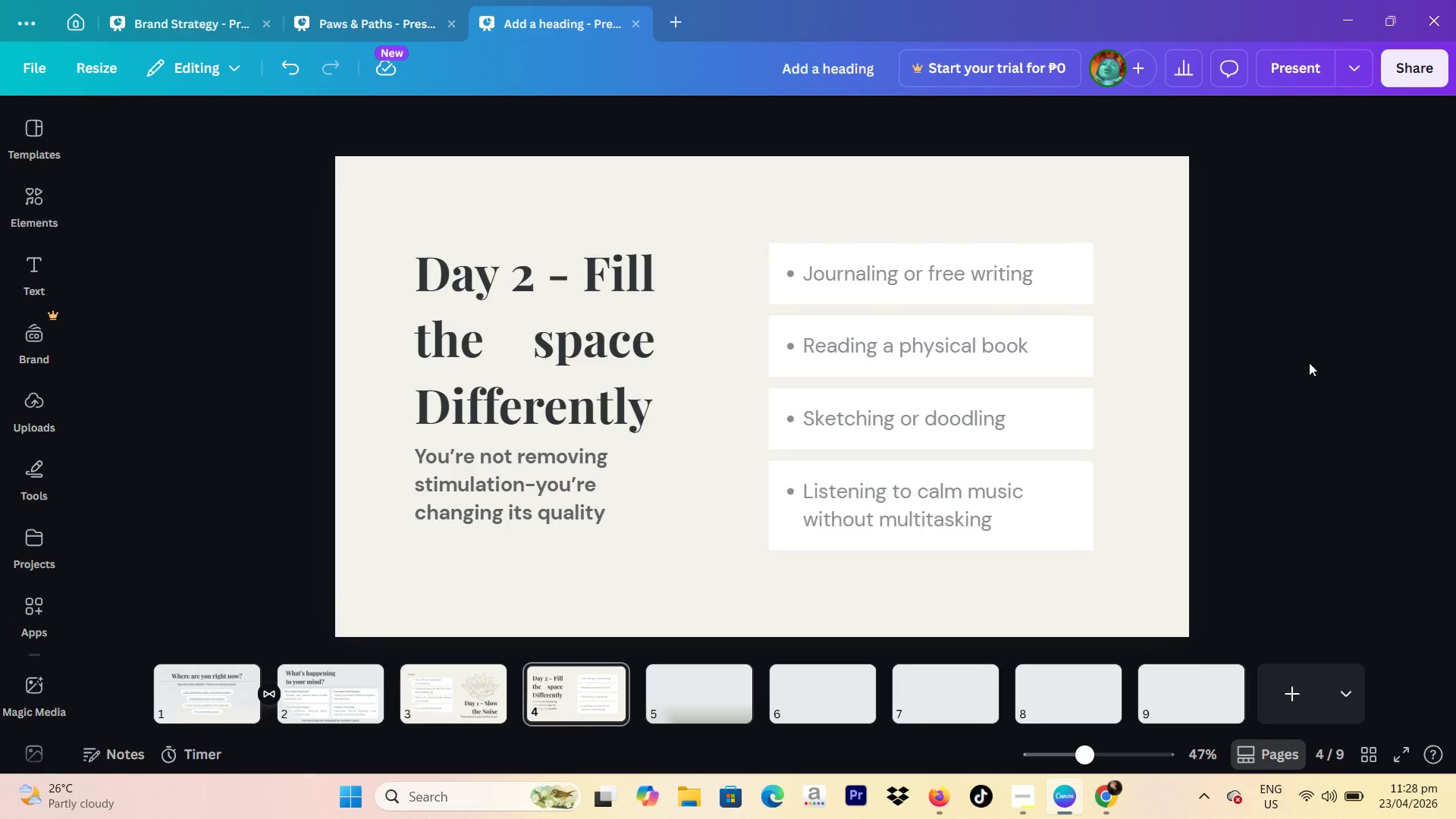 
left_click_drag(start_coordinate=[404, 201], to_coordinate=[970, 500])
 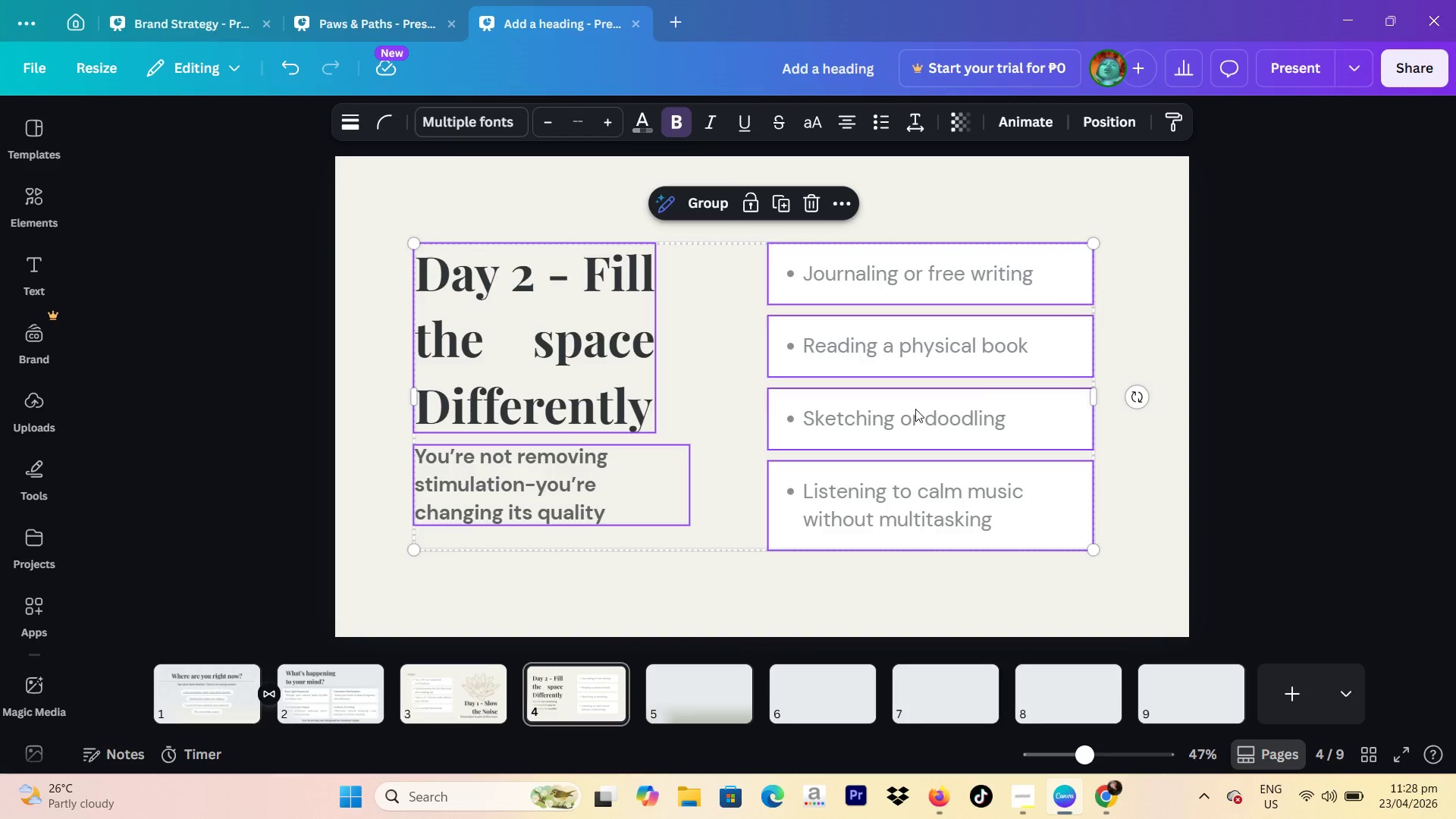 
left_click_drag(start_coordinate=[915, 409], to_coordinate=[937, 409])
 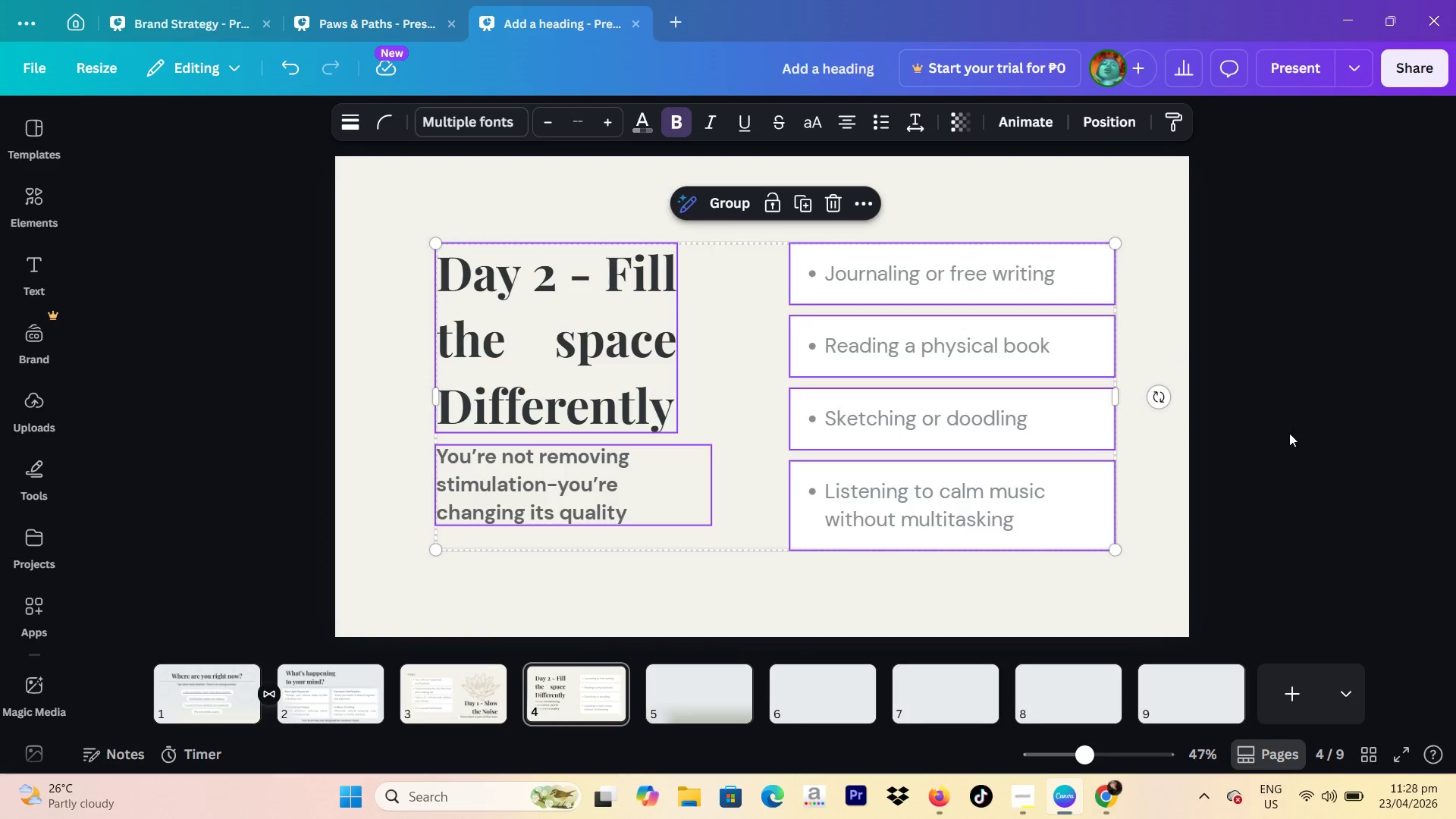 
left_click([1289, 433])
 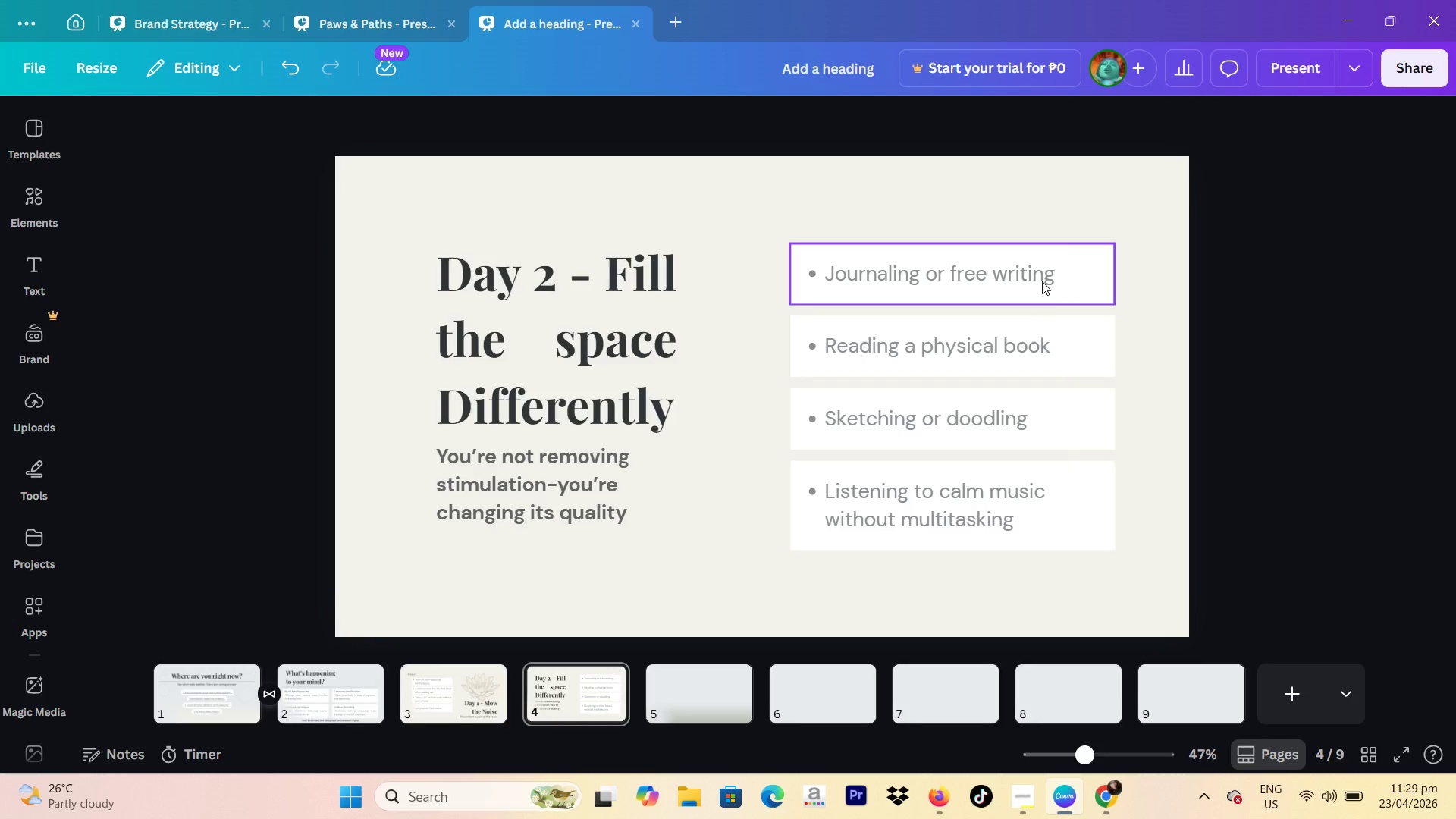 
wait(21.62)
 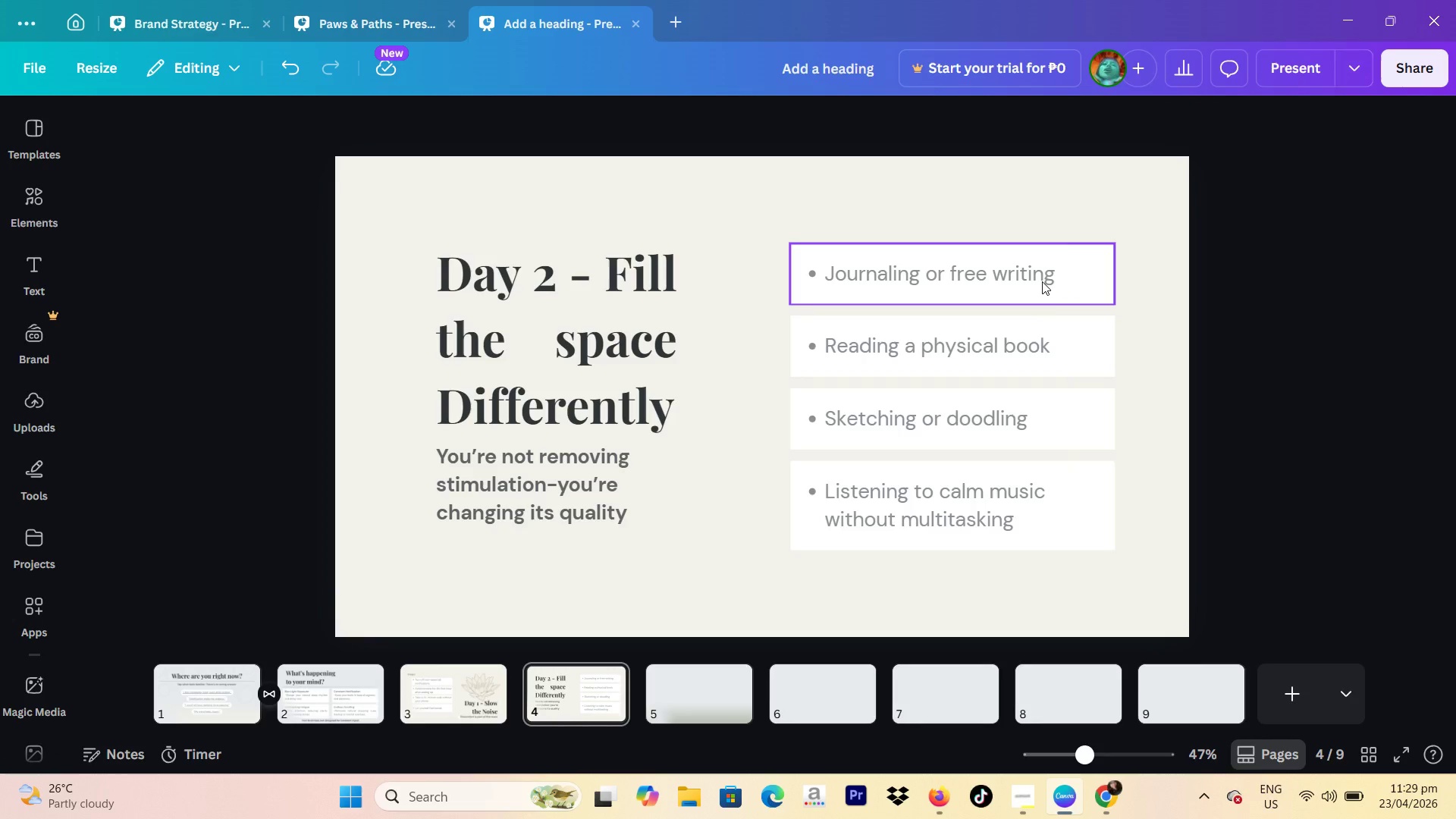 
left_click([1033, 785])
 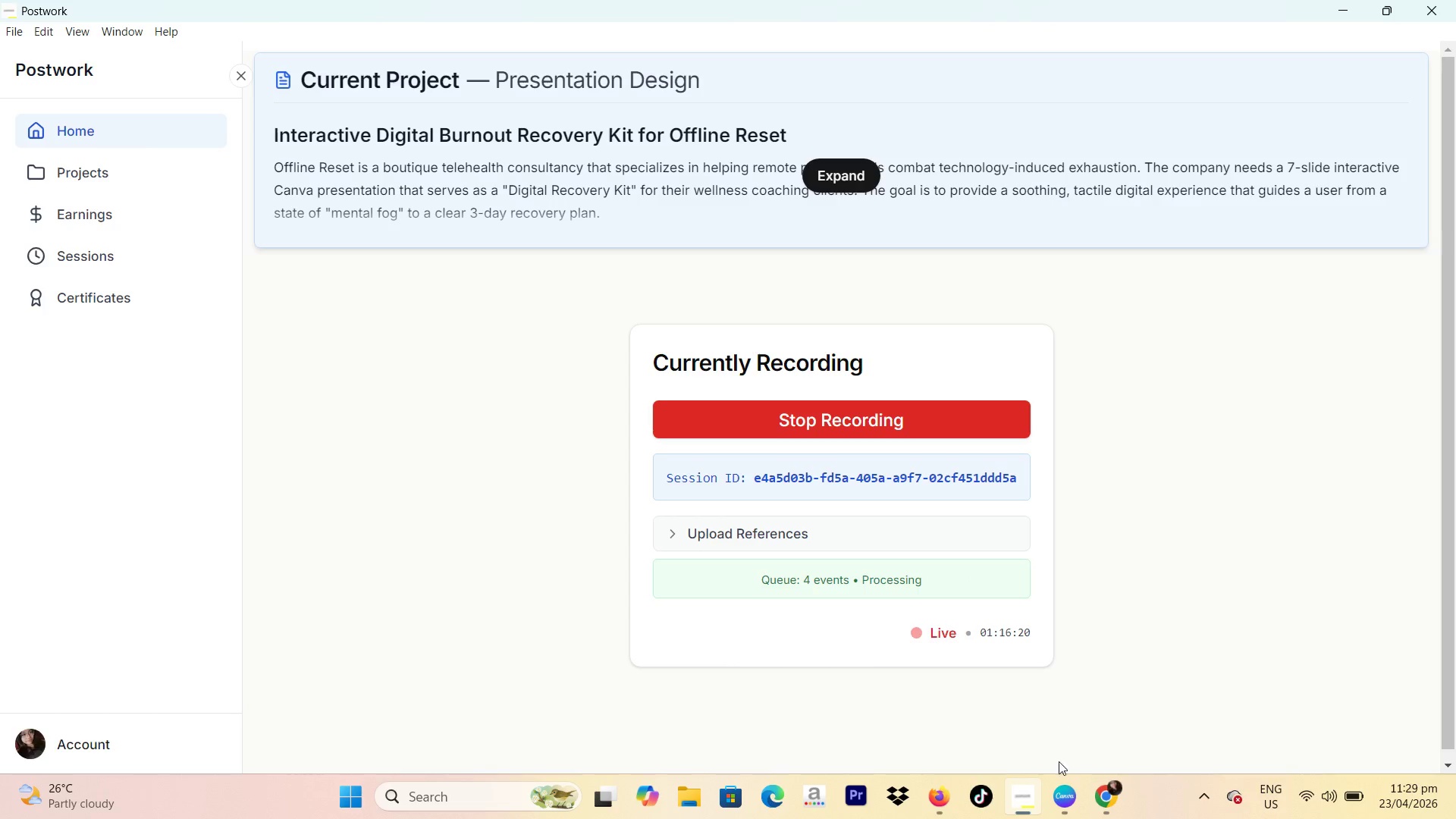 
left_click([1068, 793])
 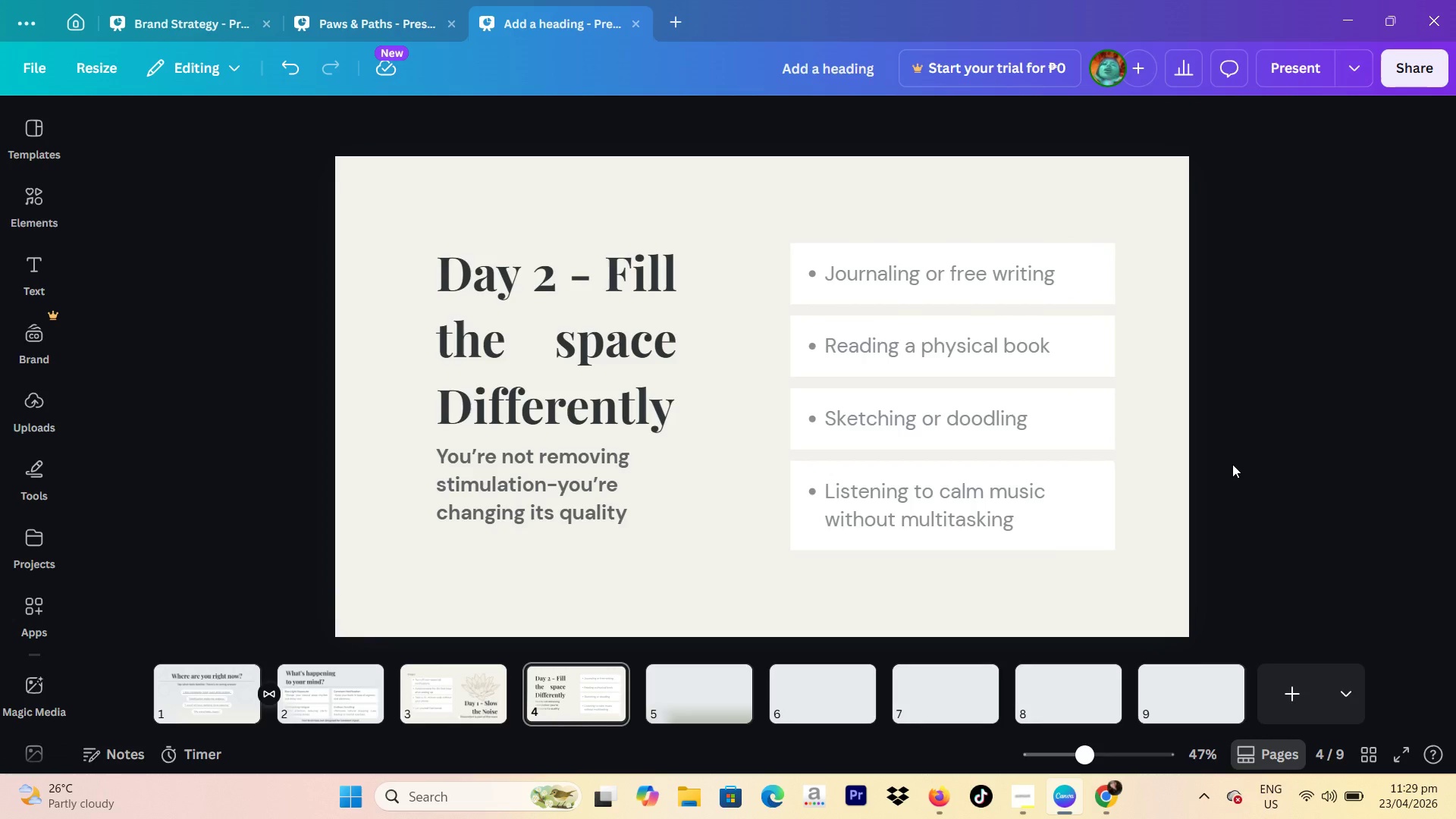 
wait(17.12)
 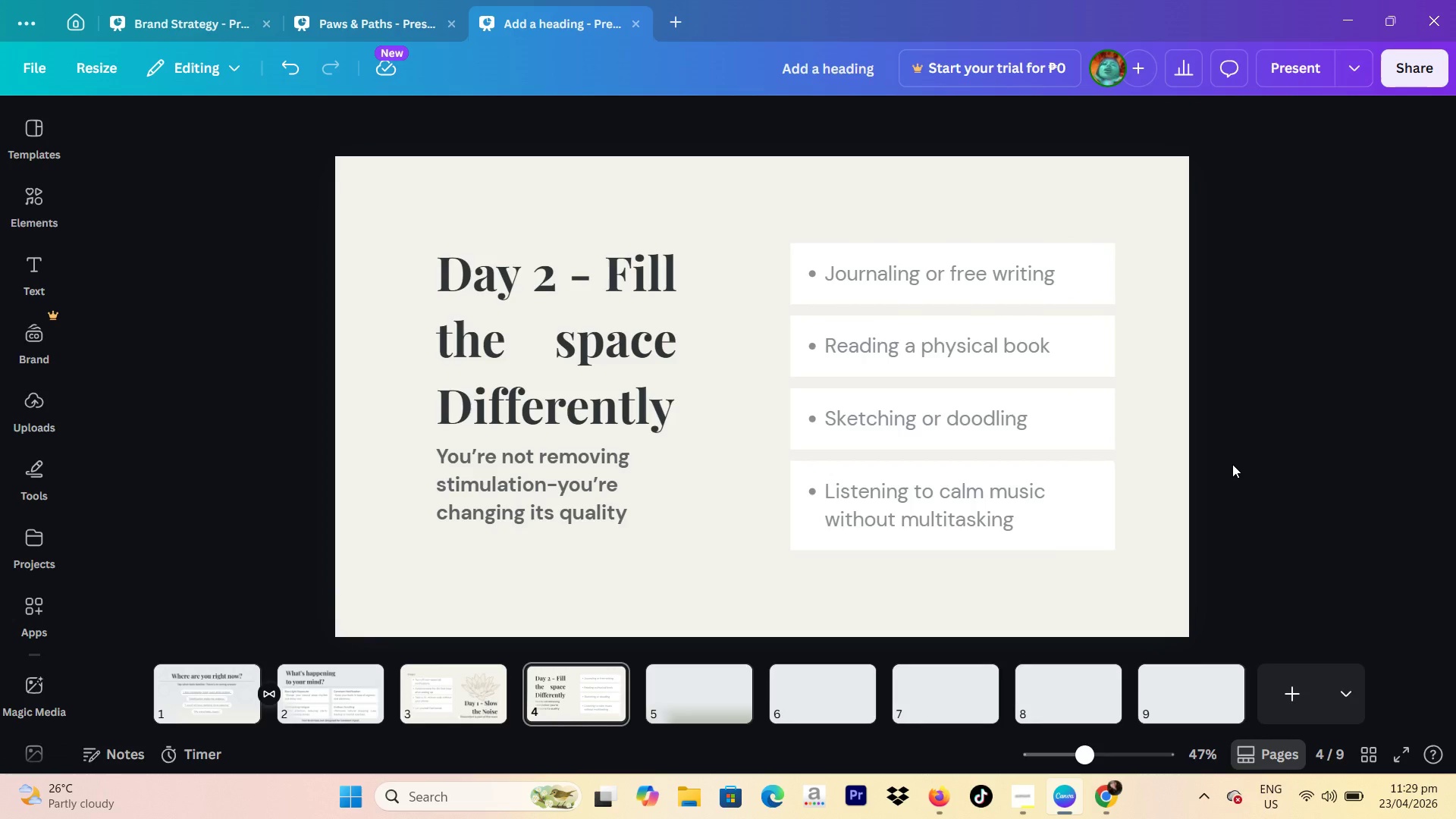 
left_click([32, 212])
 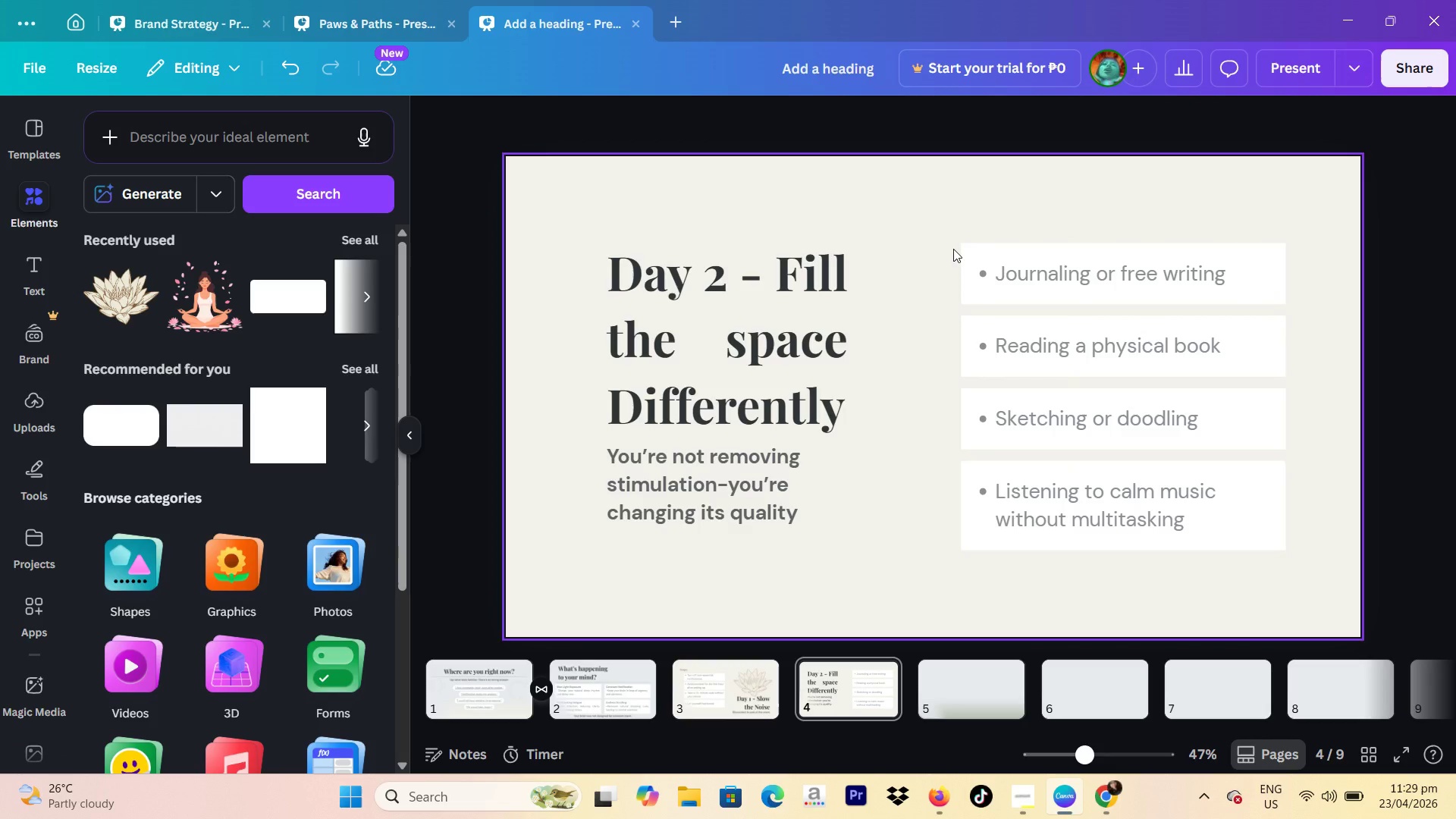 
wait(5.33)
 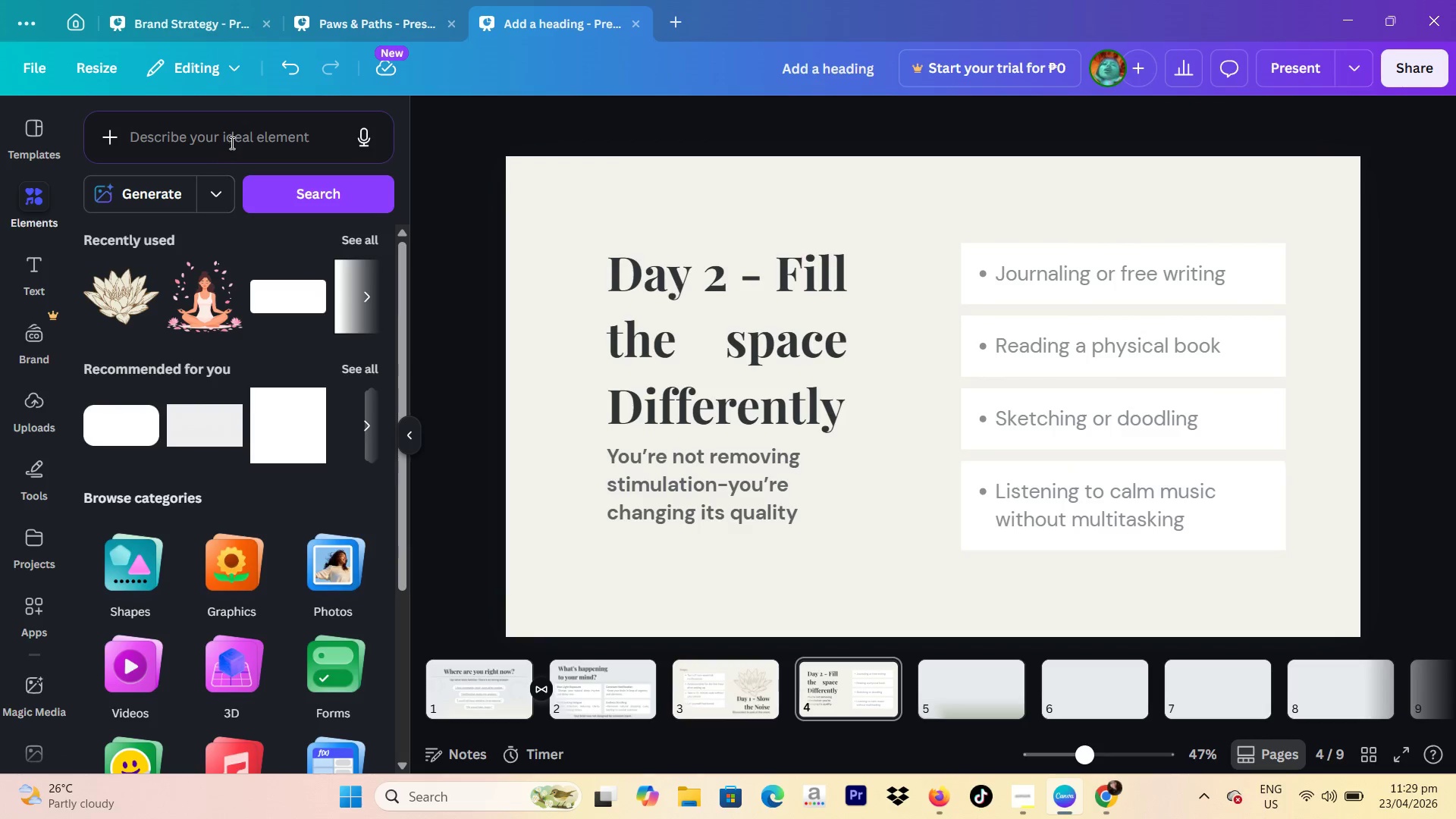 
left_click([720, 700])
 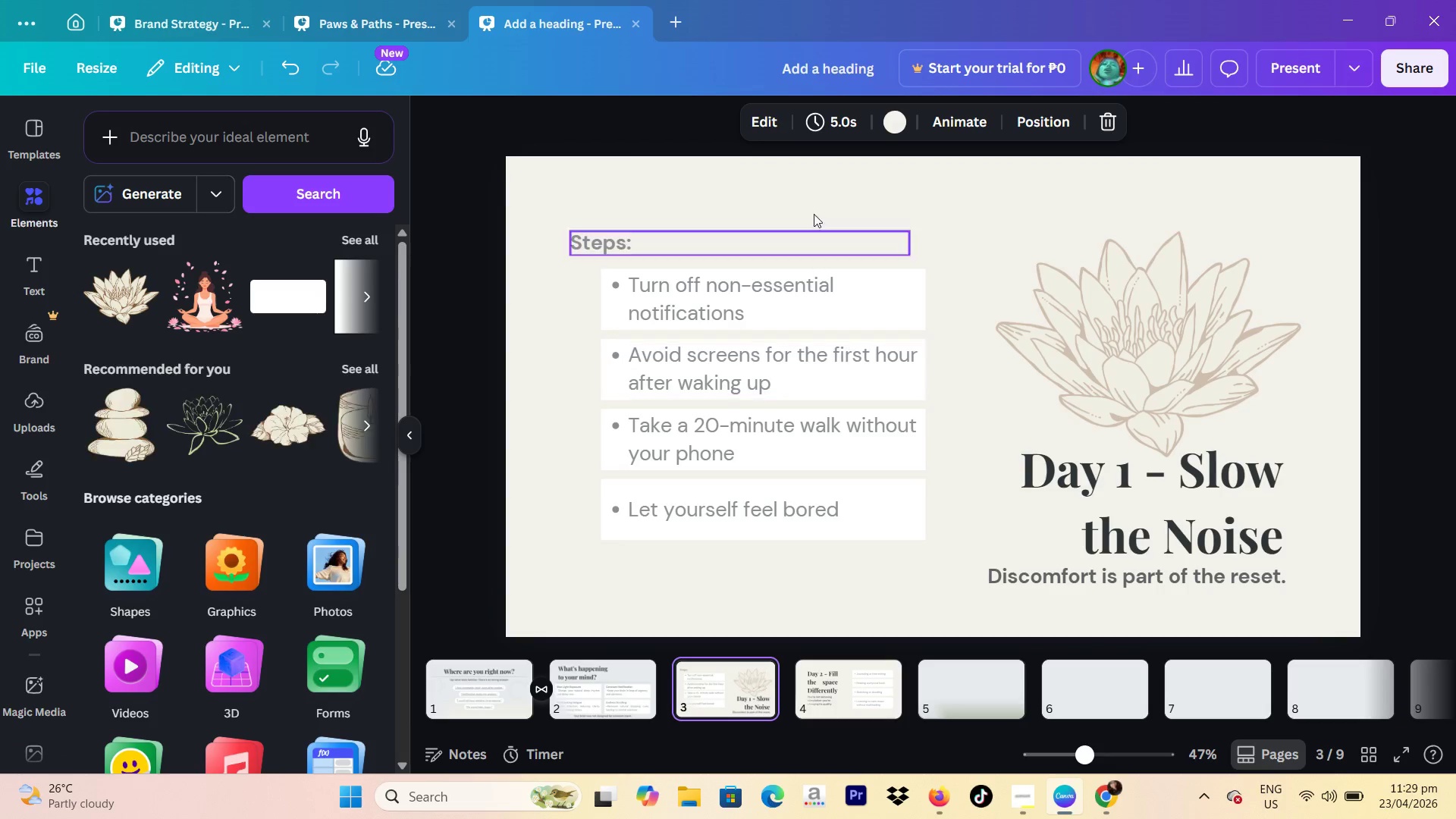 
left_click_drag(start_coordinate=[813, 208], to_coordinate=[839, 541])
 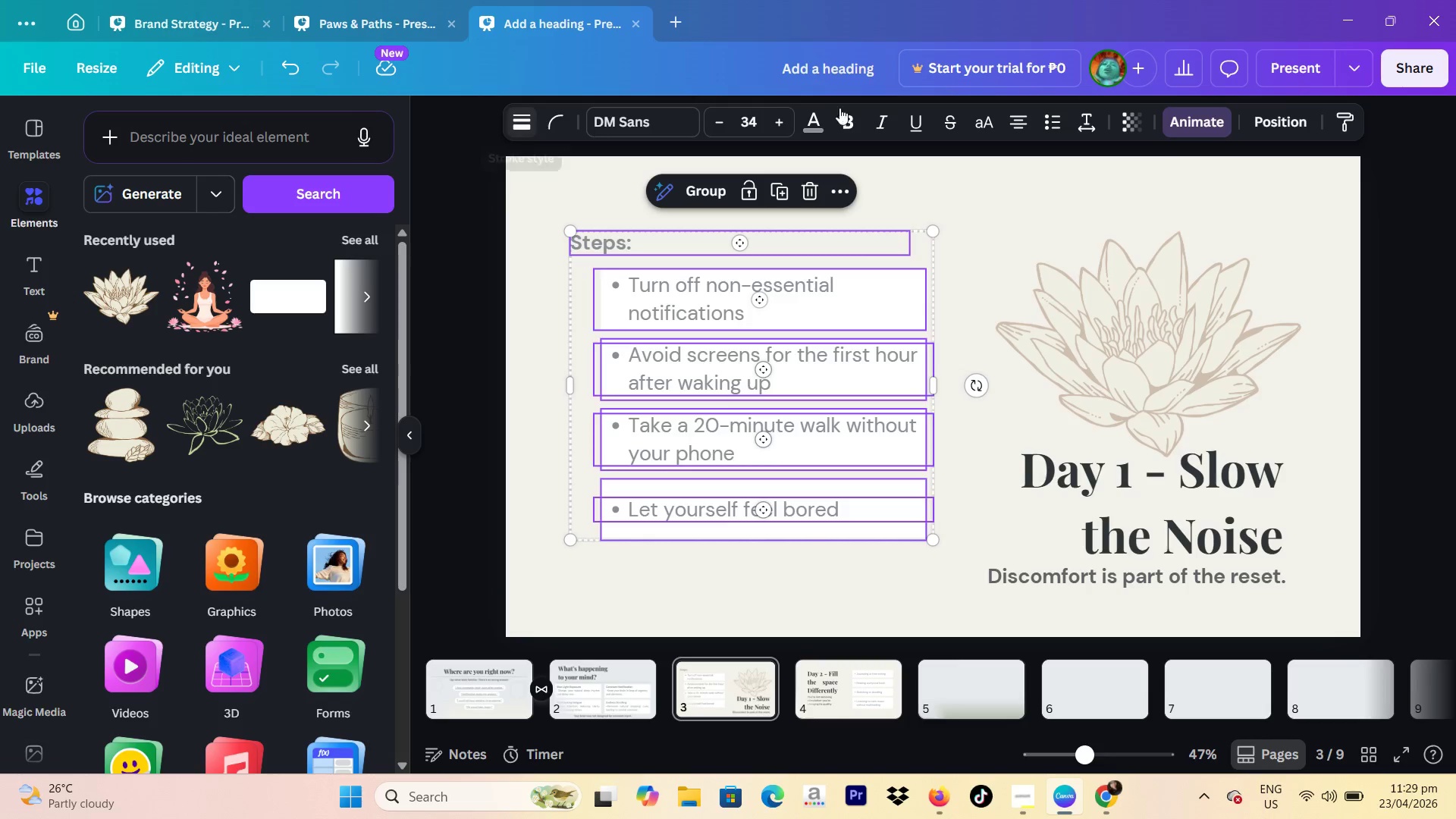 
left_click([1437, 216])
 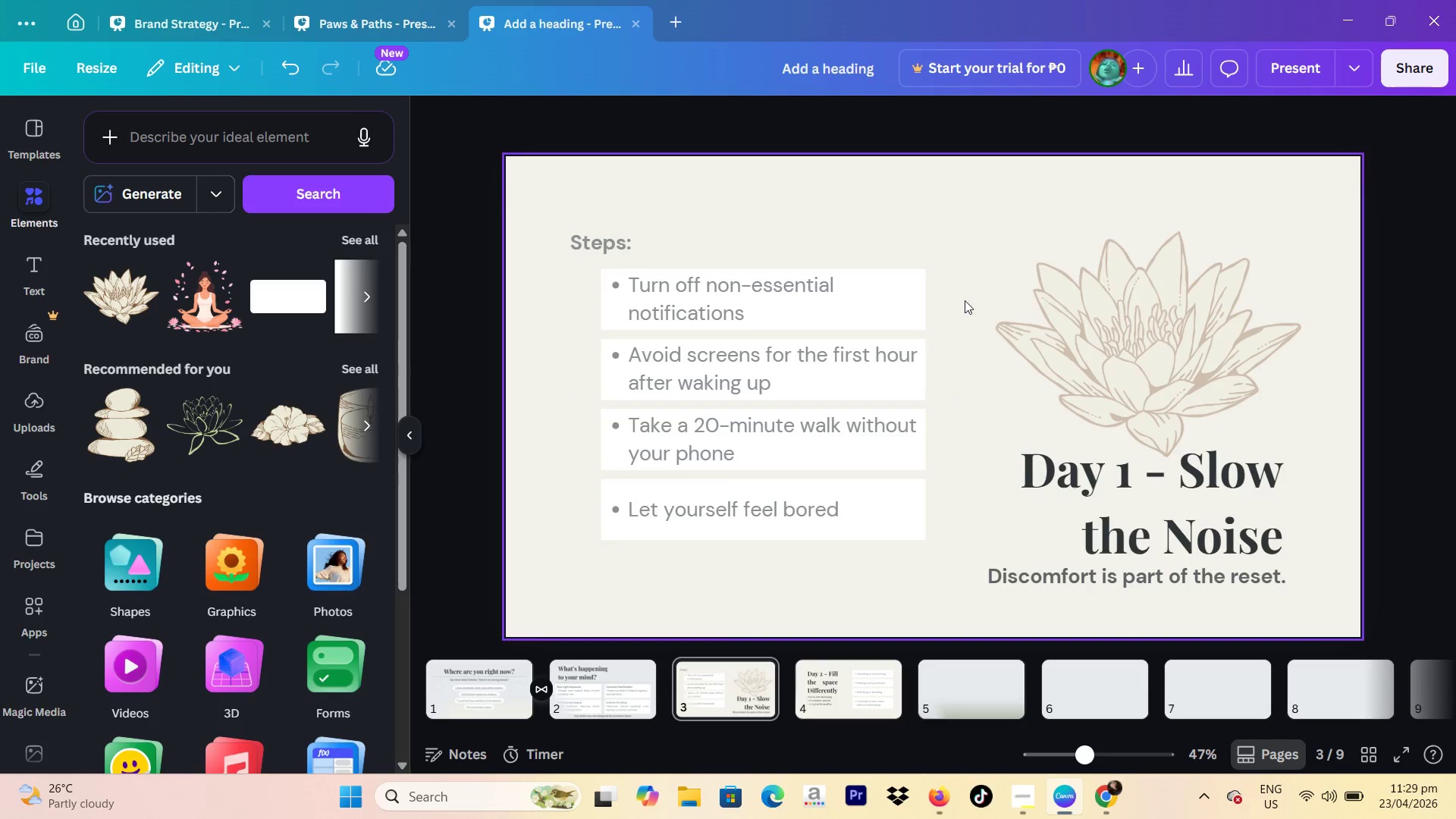 
left_click([910, 311])
 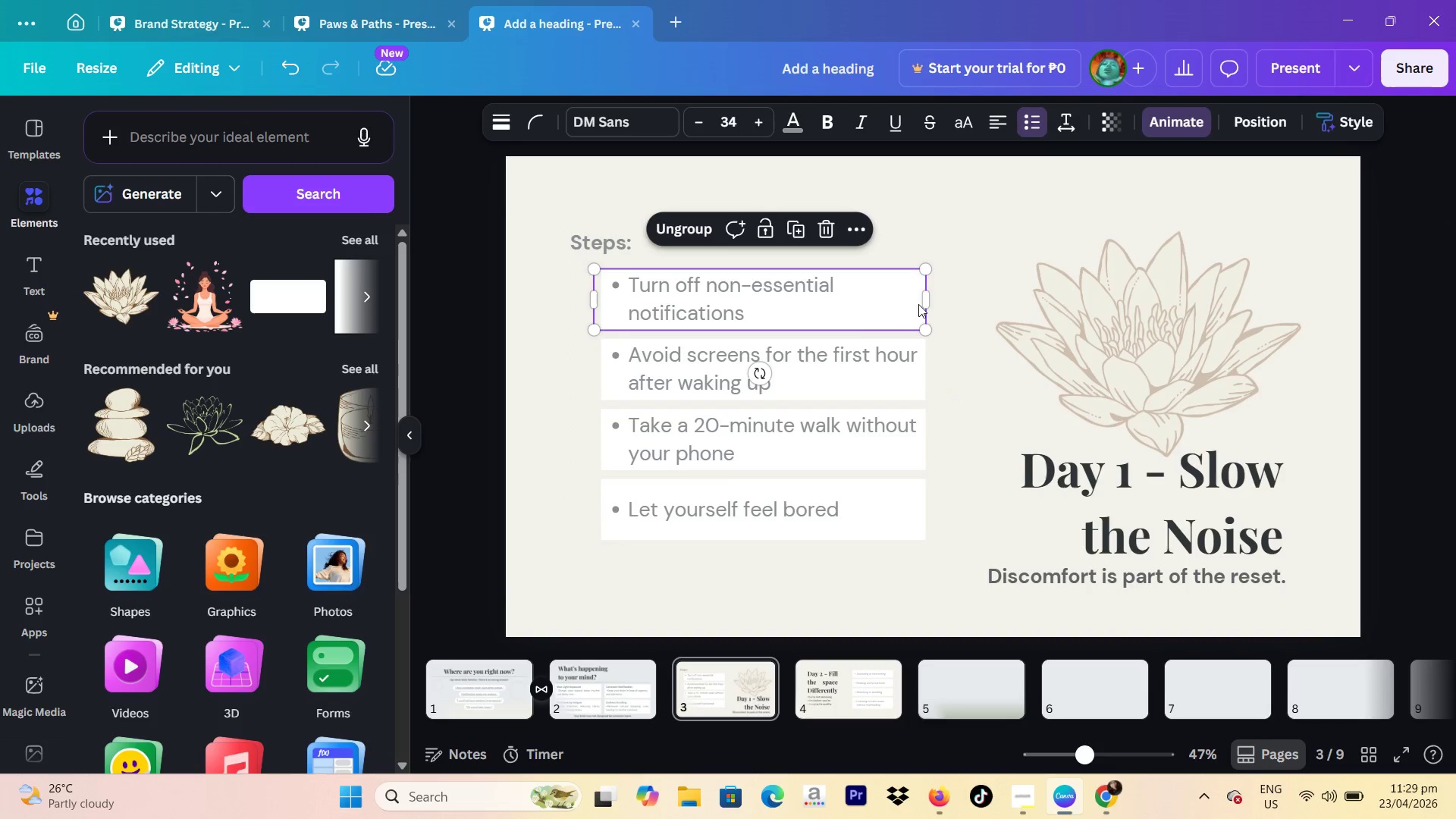 
wait(8.19)
 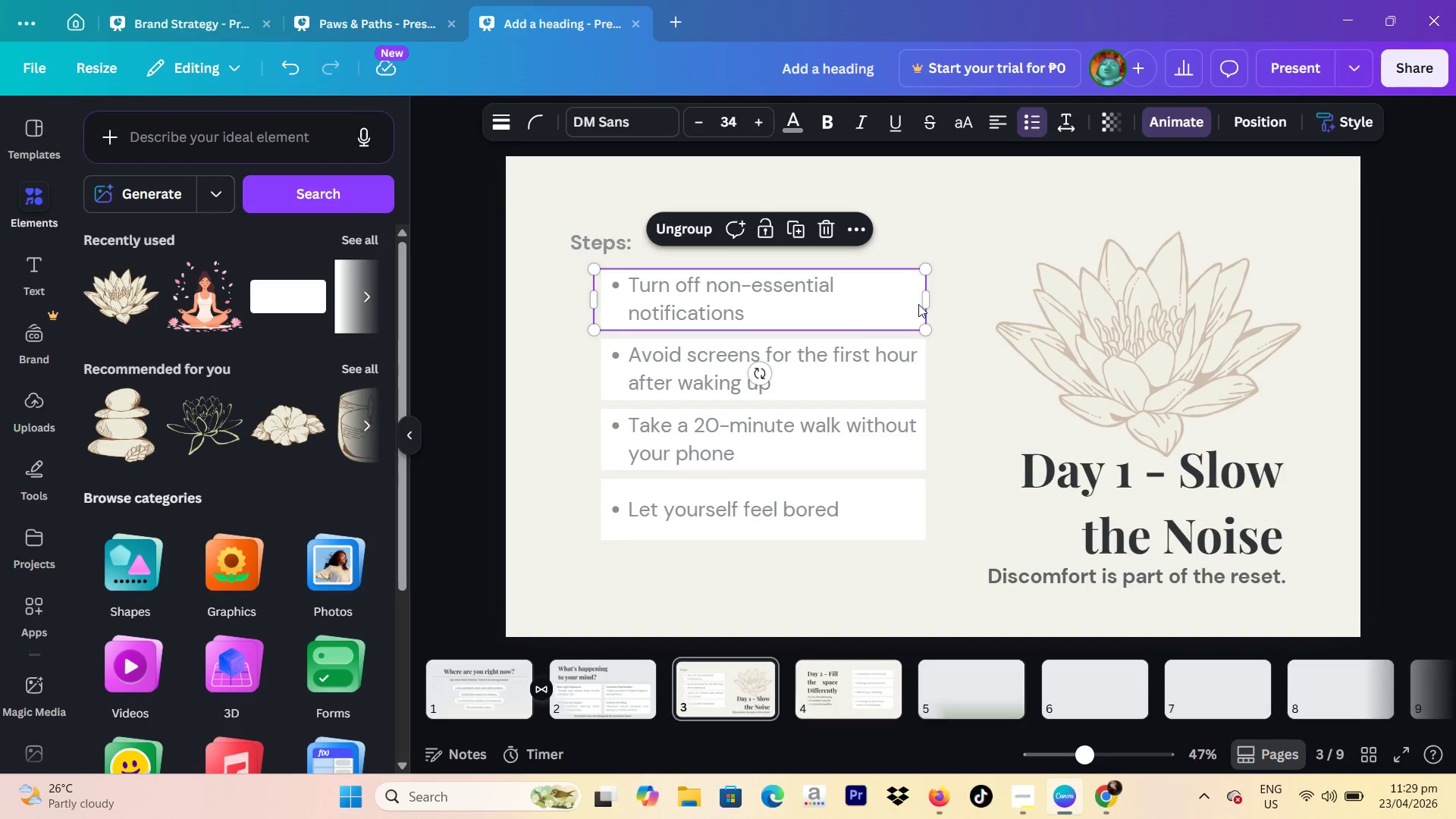 
left_click([496, 288])
 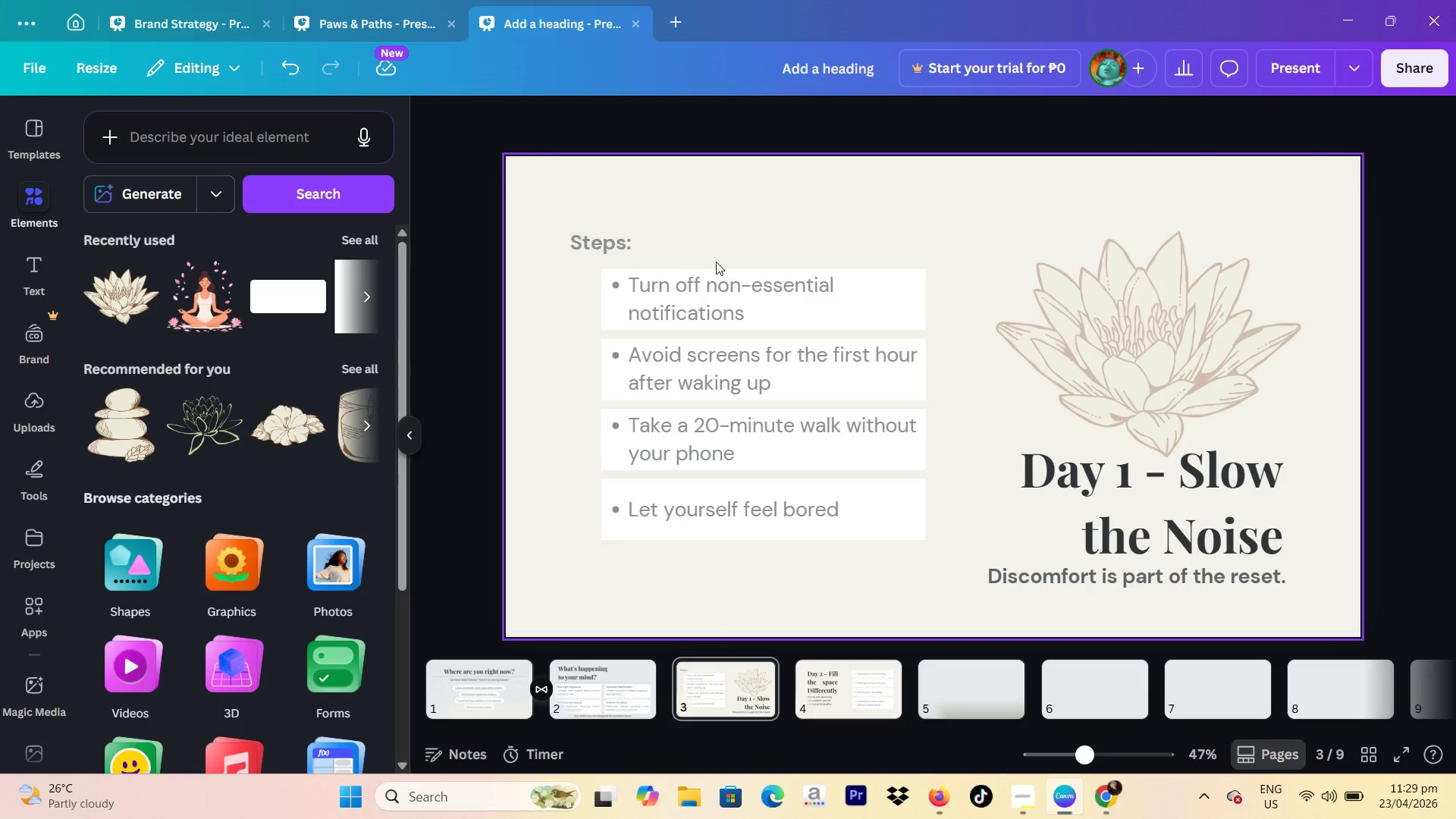 
left_click([750, 271])
 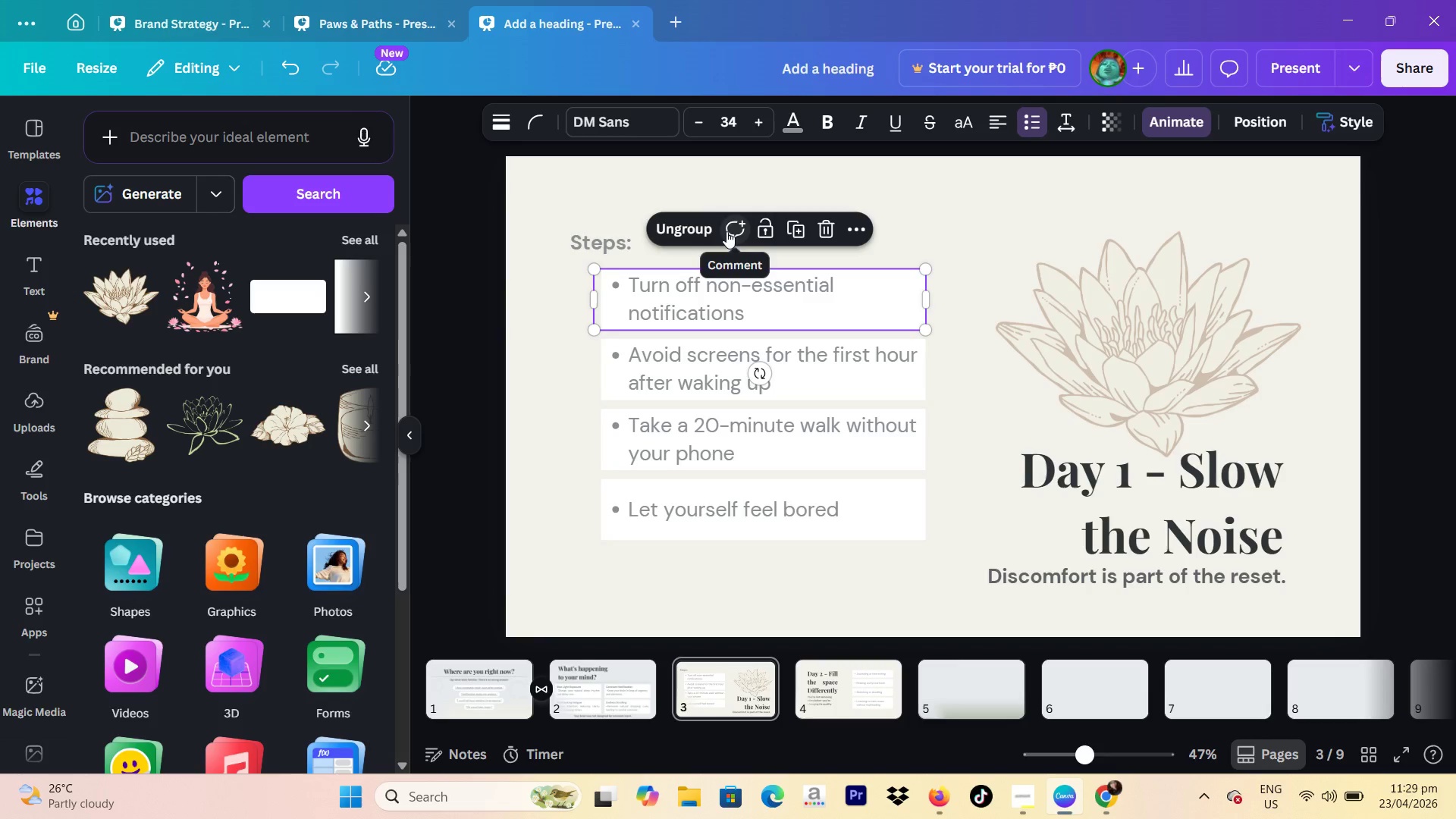 
left_click([702, 231])
 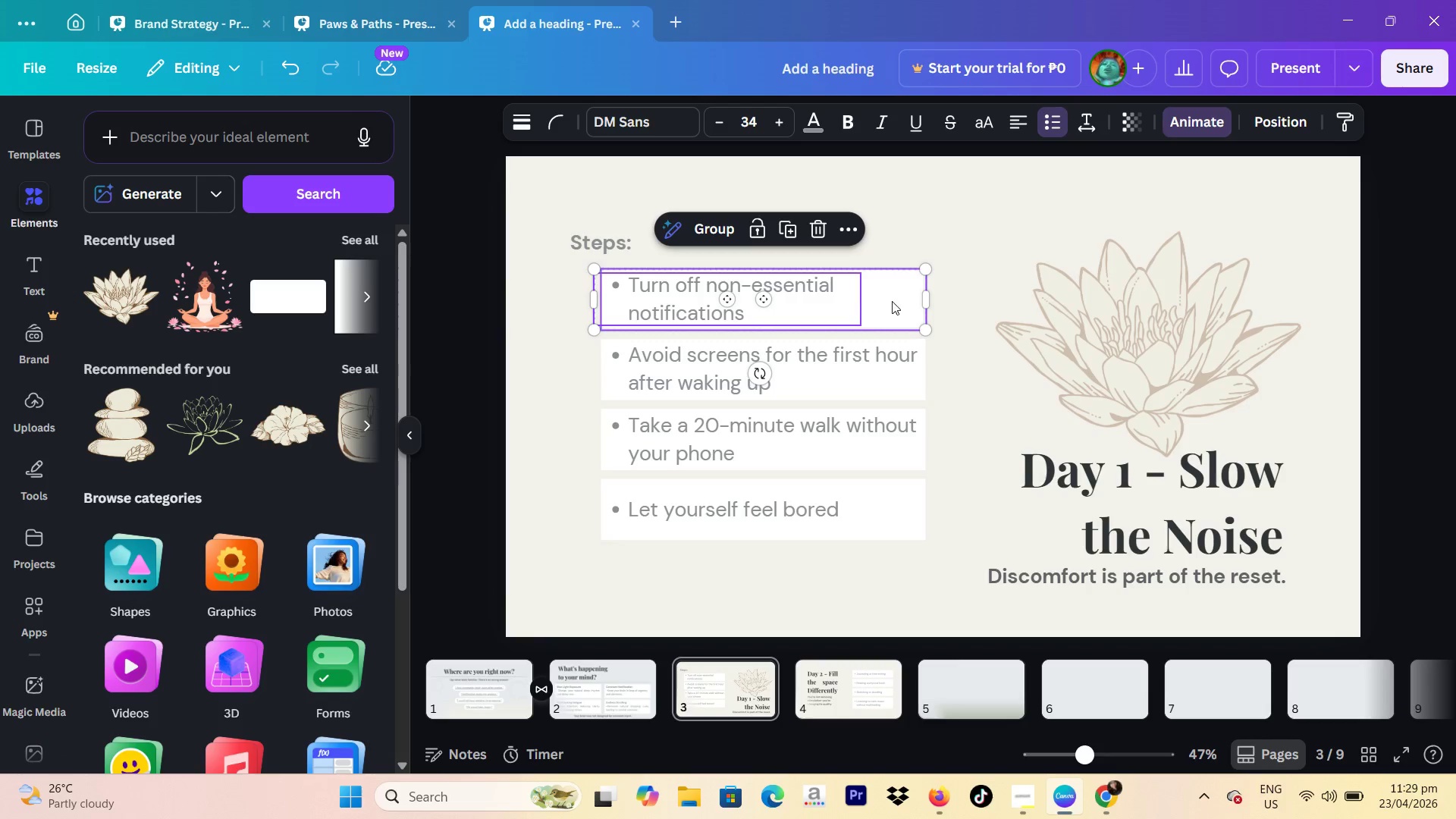 
left_click([896, 302])
 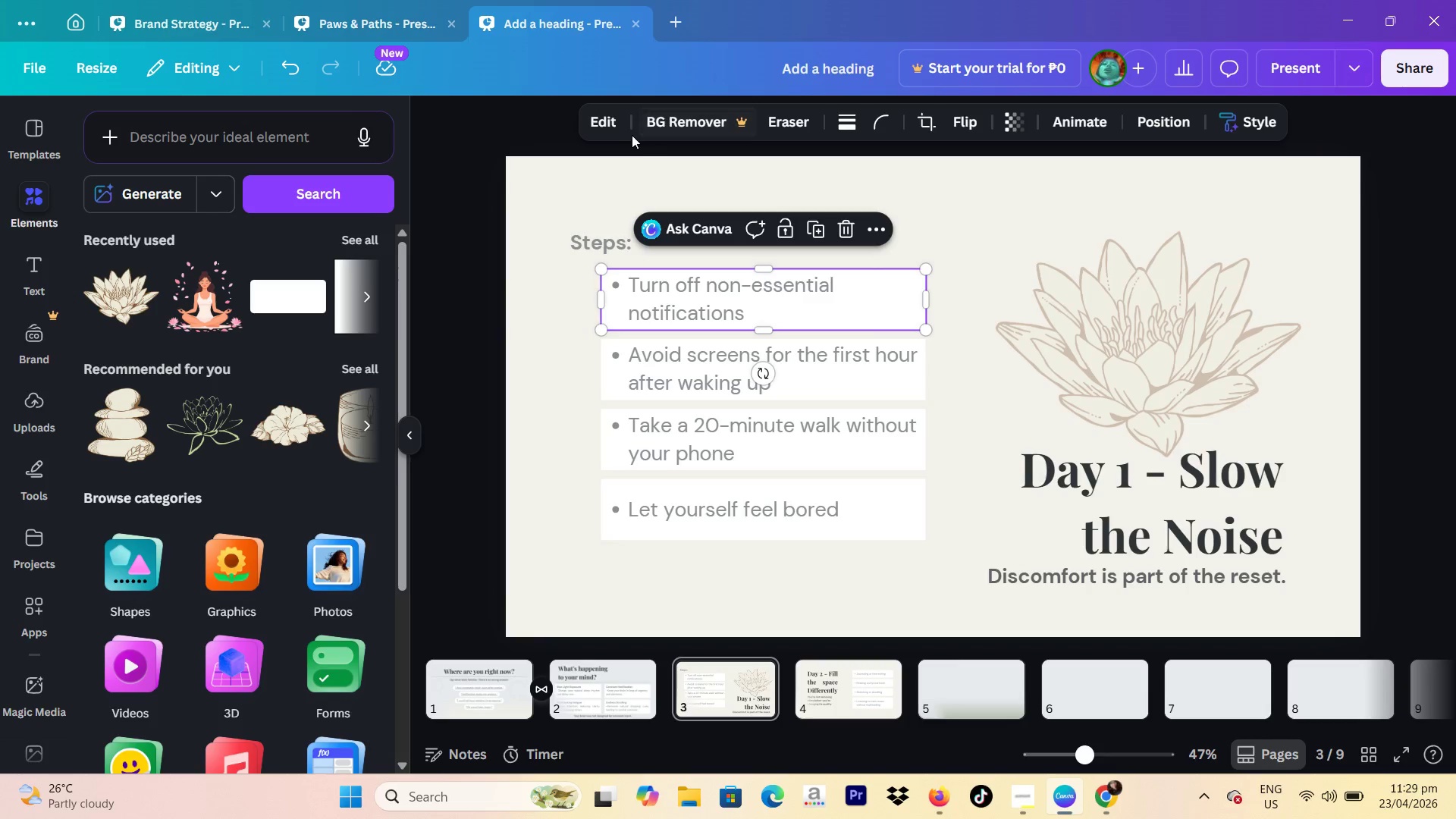 
left_click([594, 131])
 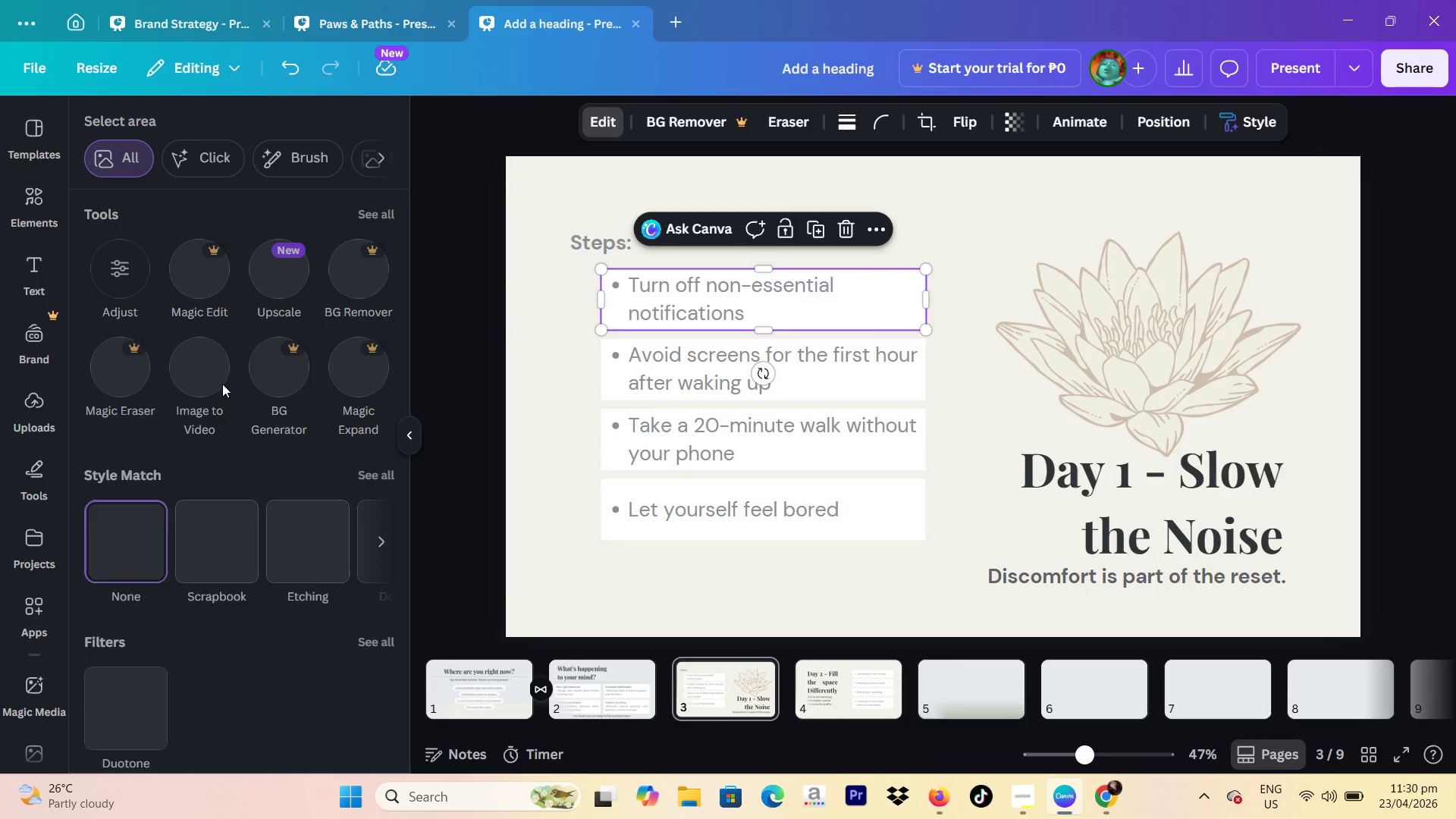 
scroll: coordinate [229, 450], scroll_direction: down, amount: 12.0
 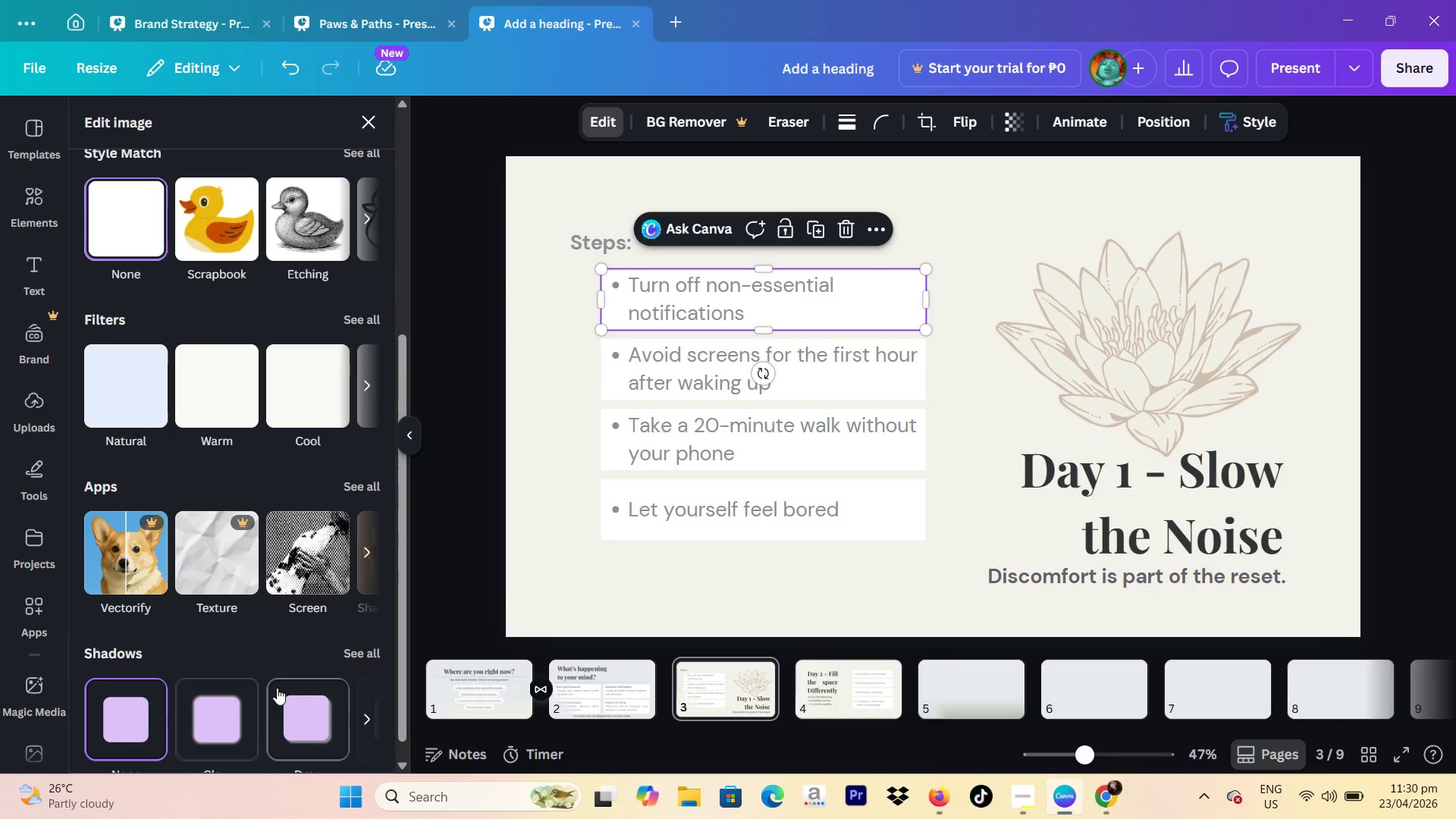 
left_click([279, 688])
 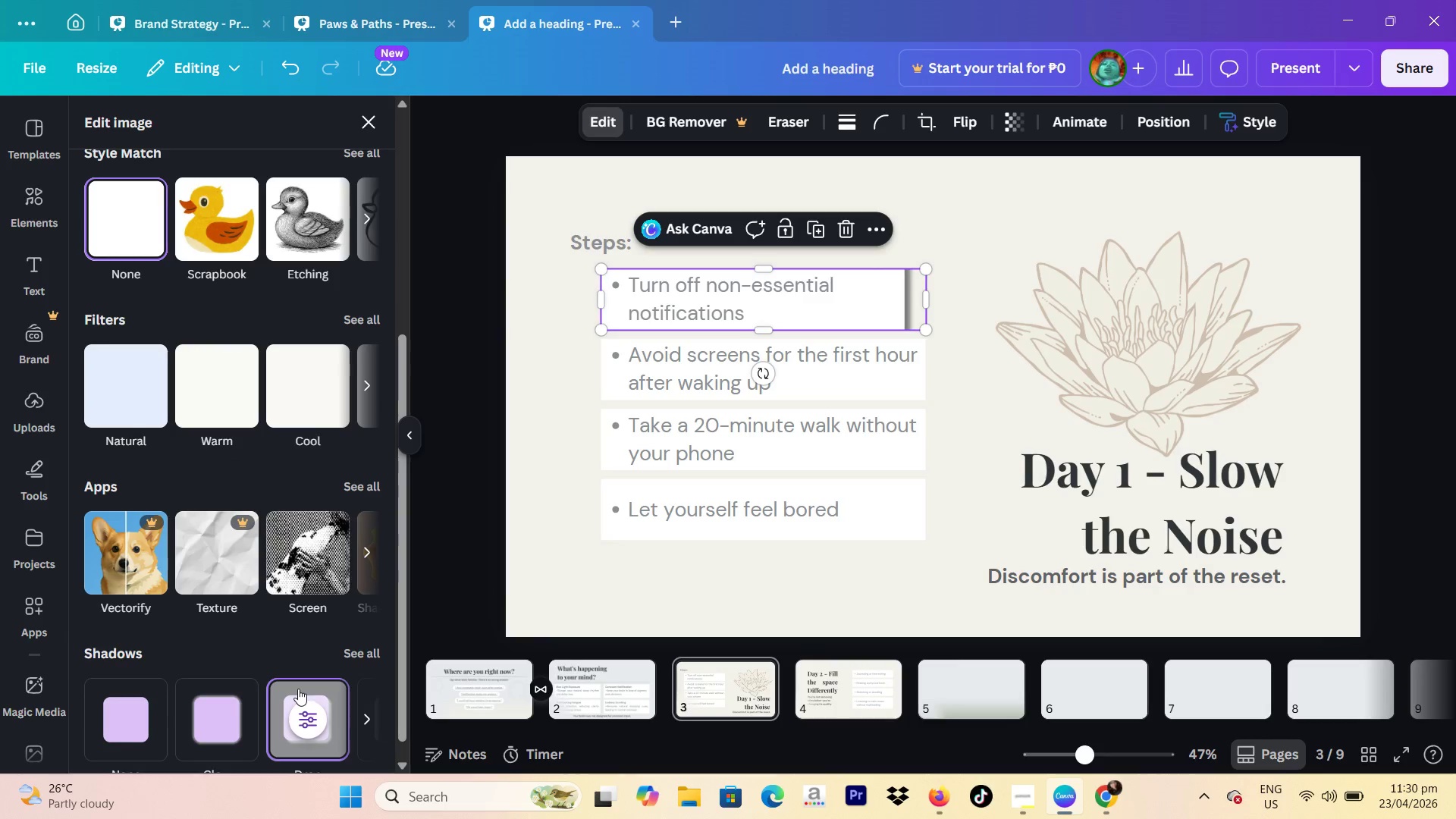 
scroll: coordinate [298, 689], scroll_direction: down, amount: 2.0
 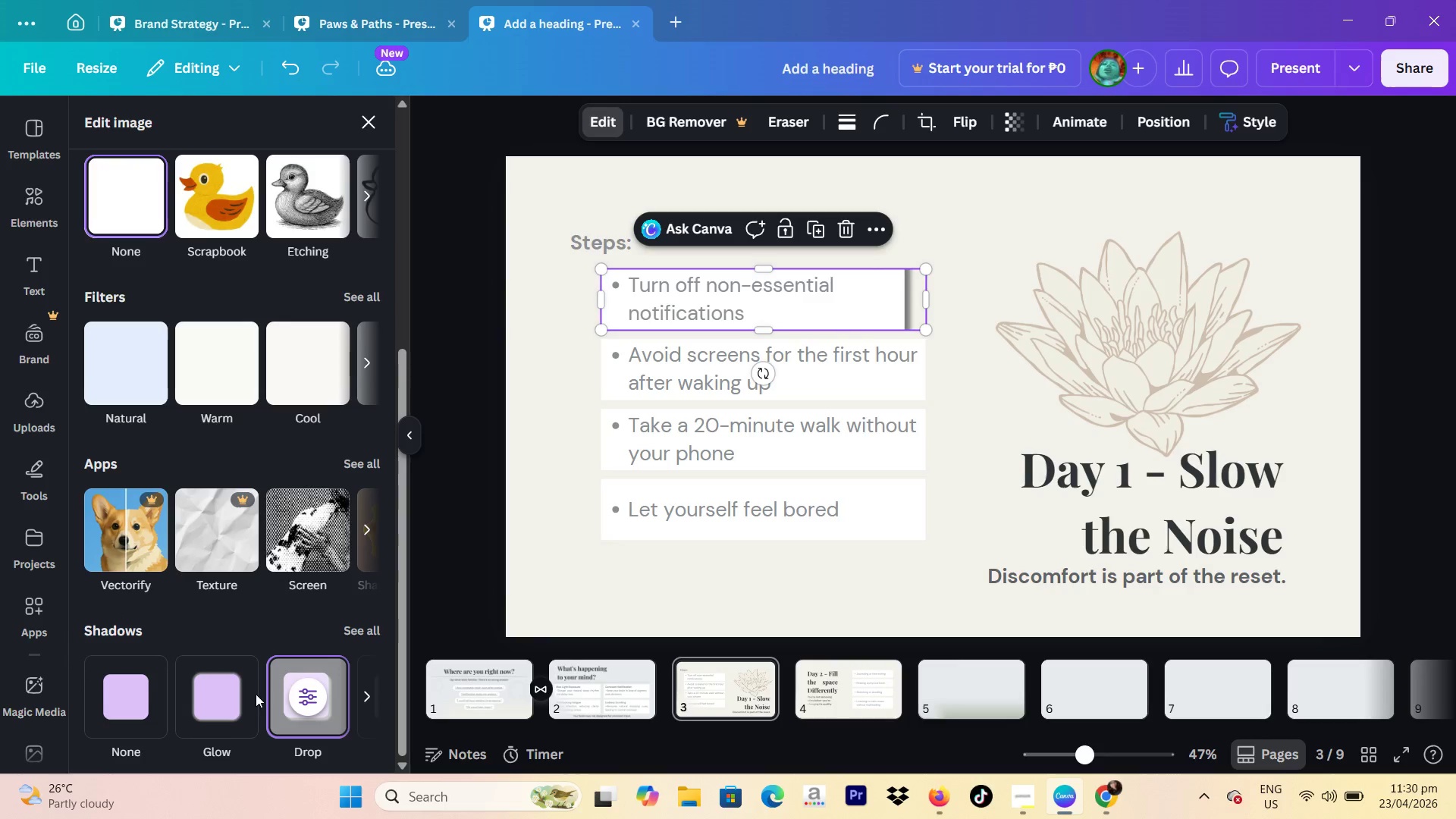 
left_click([240, 694])
 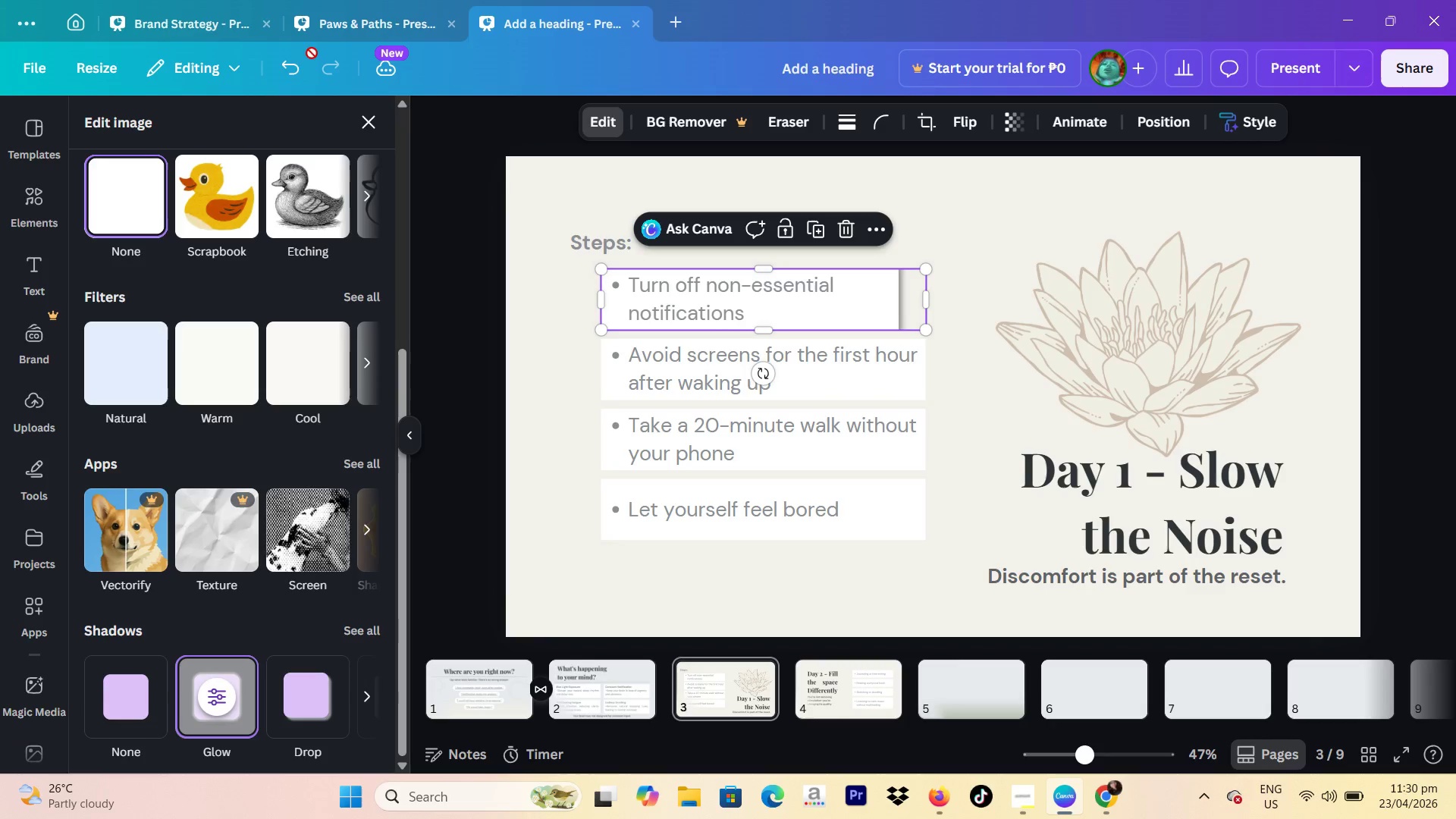 
double_click([278, 60])
 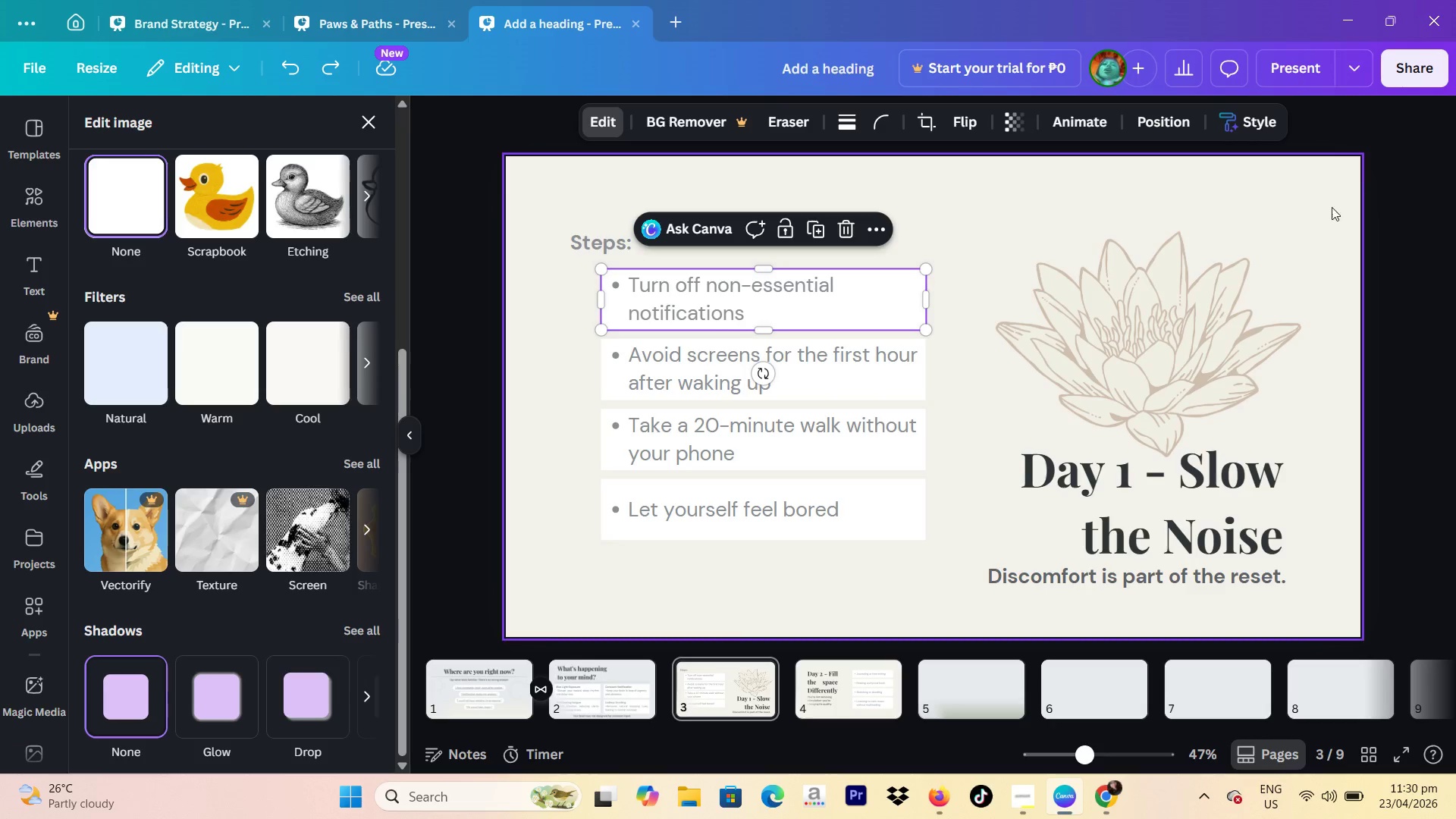 
left_click([1455, 261])
 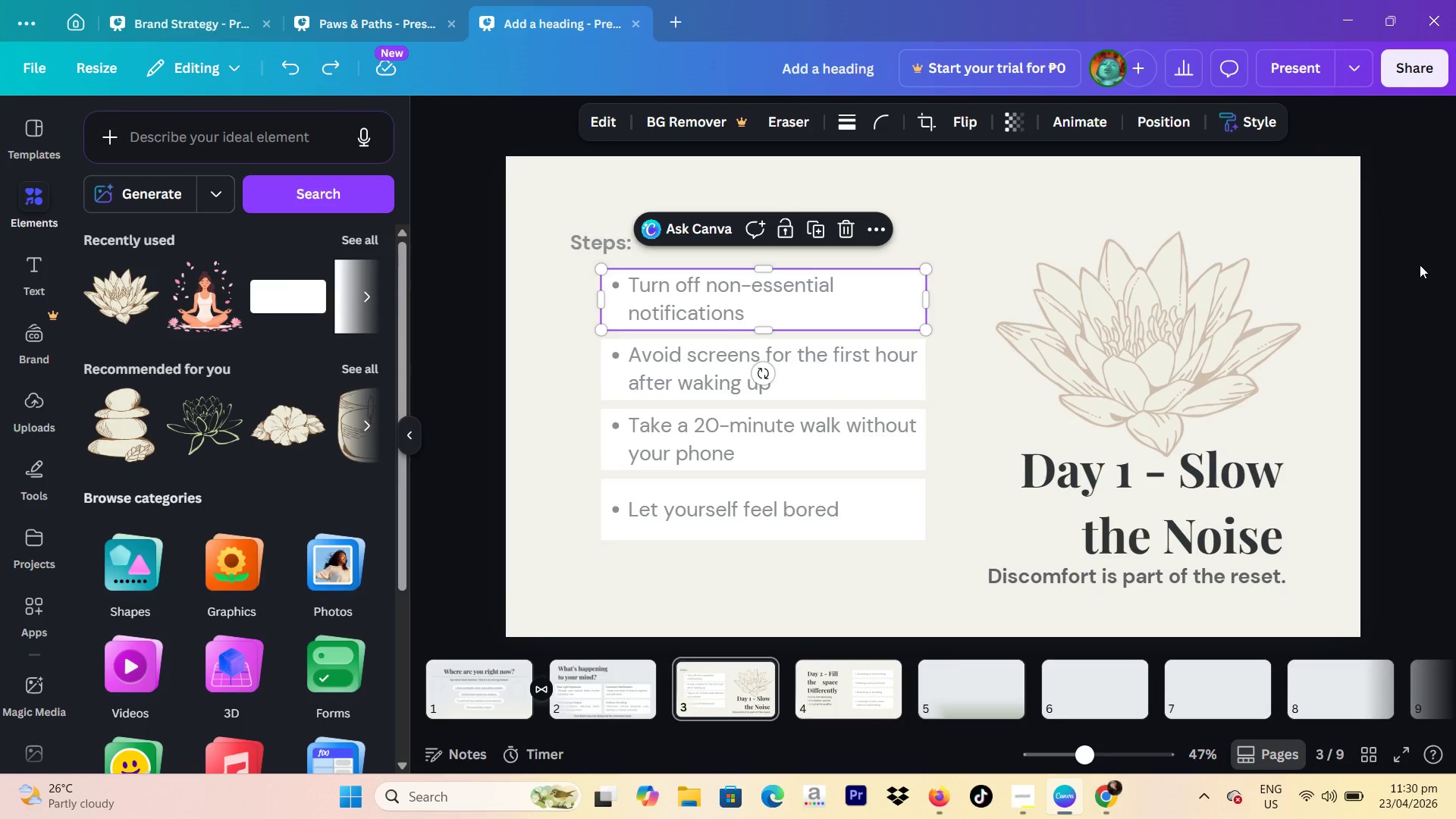 
left_click([1420, 265])
 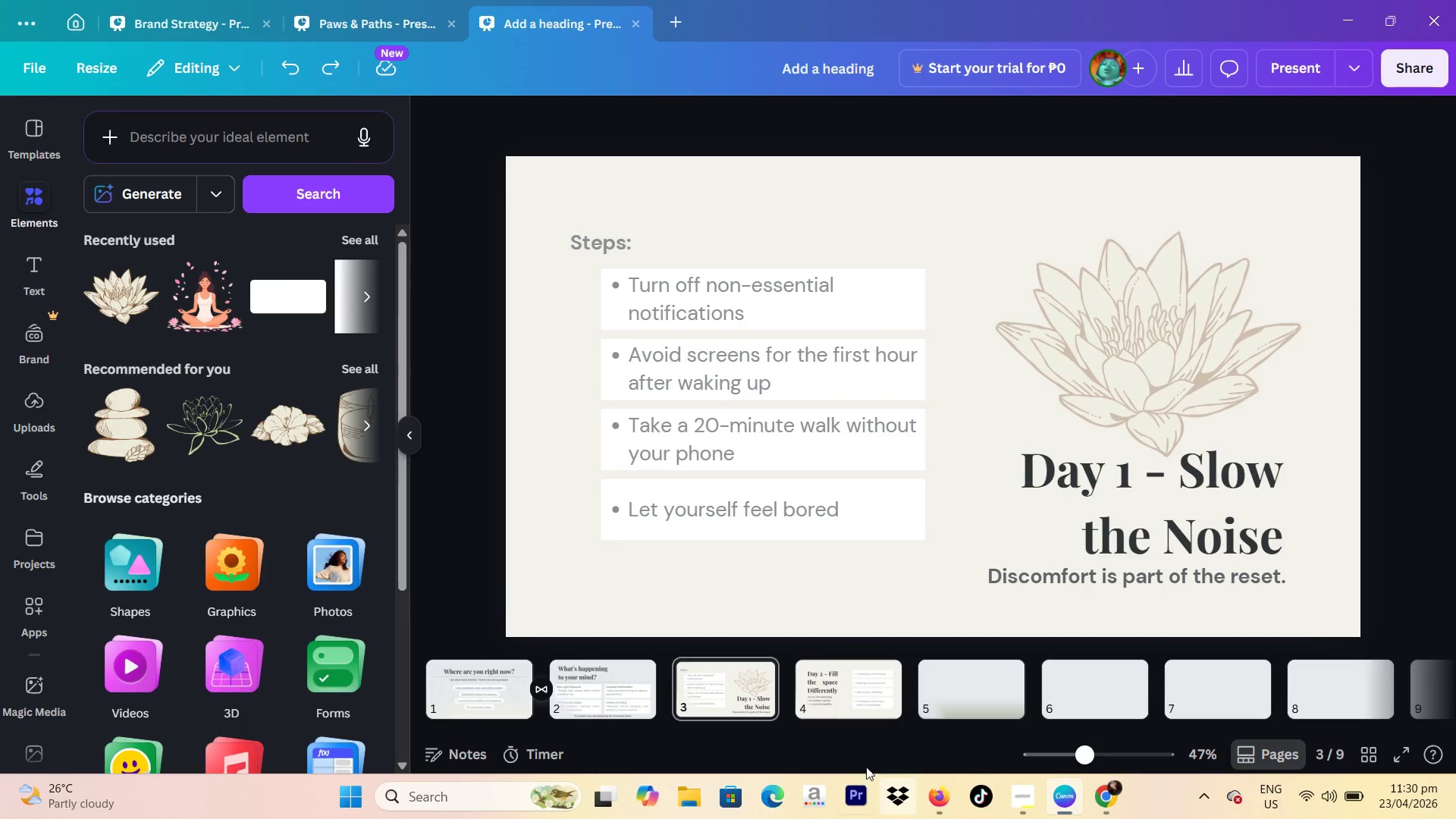 
left_click([839, 696])
 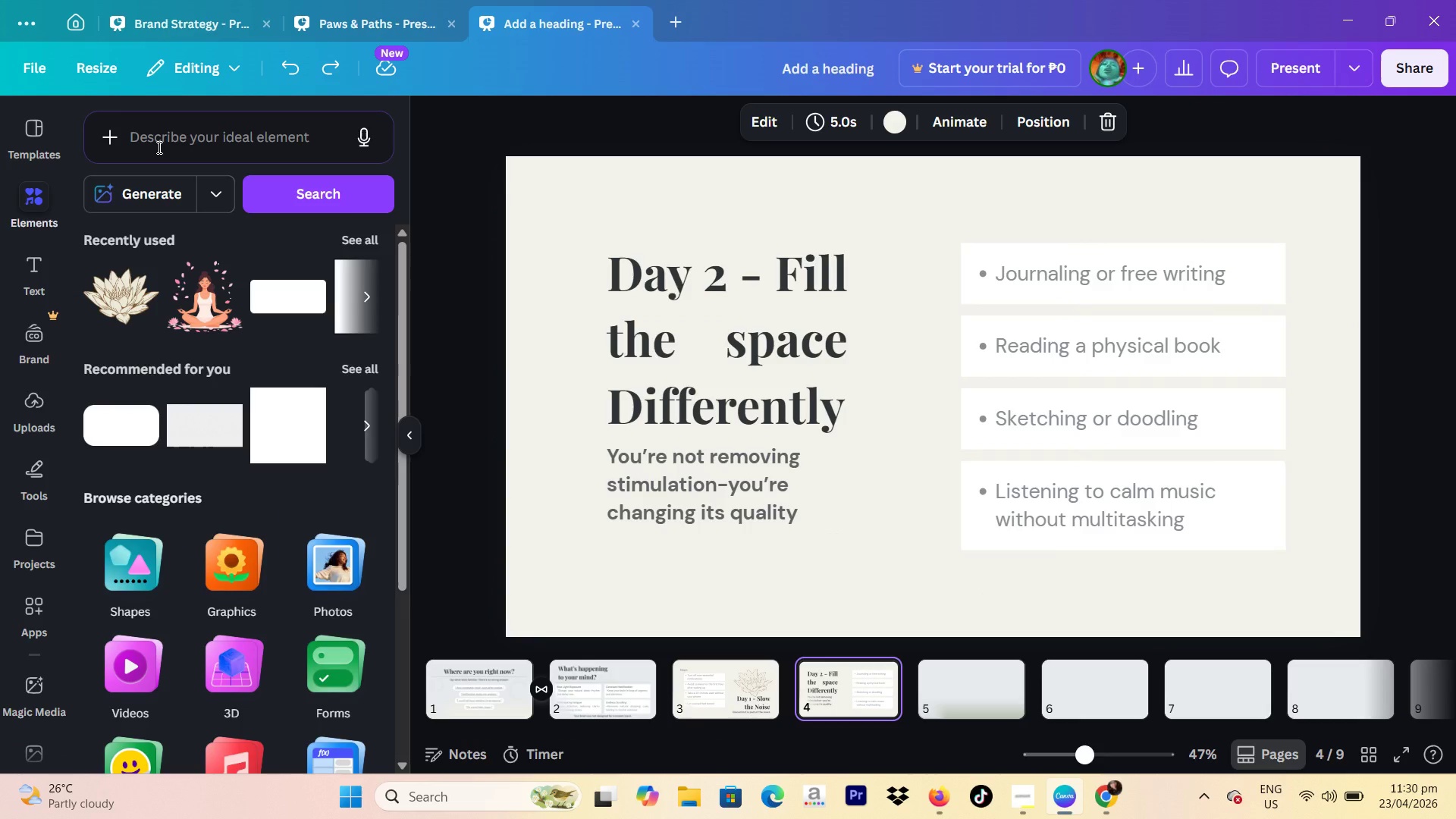 
wait(6.25)
 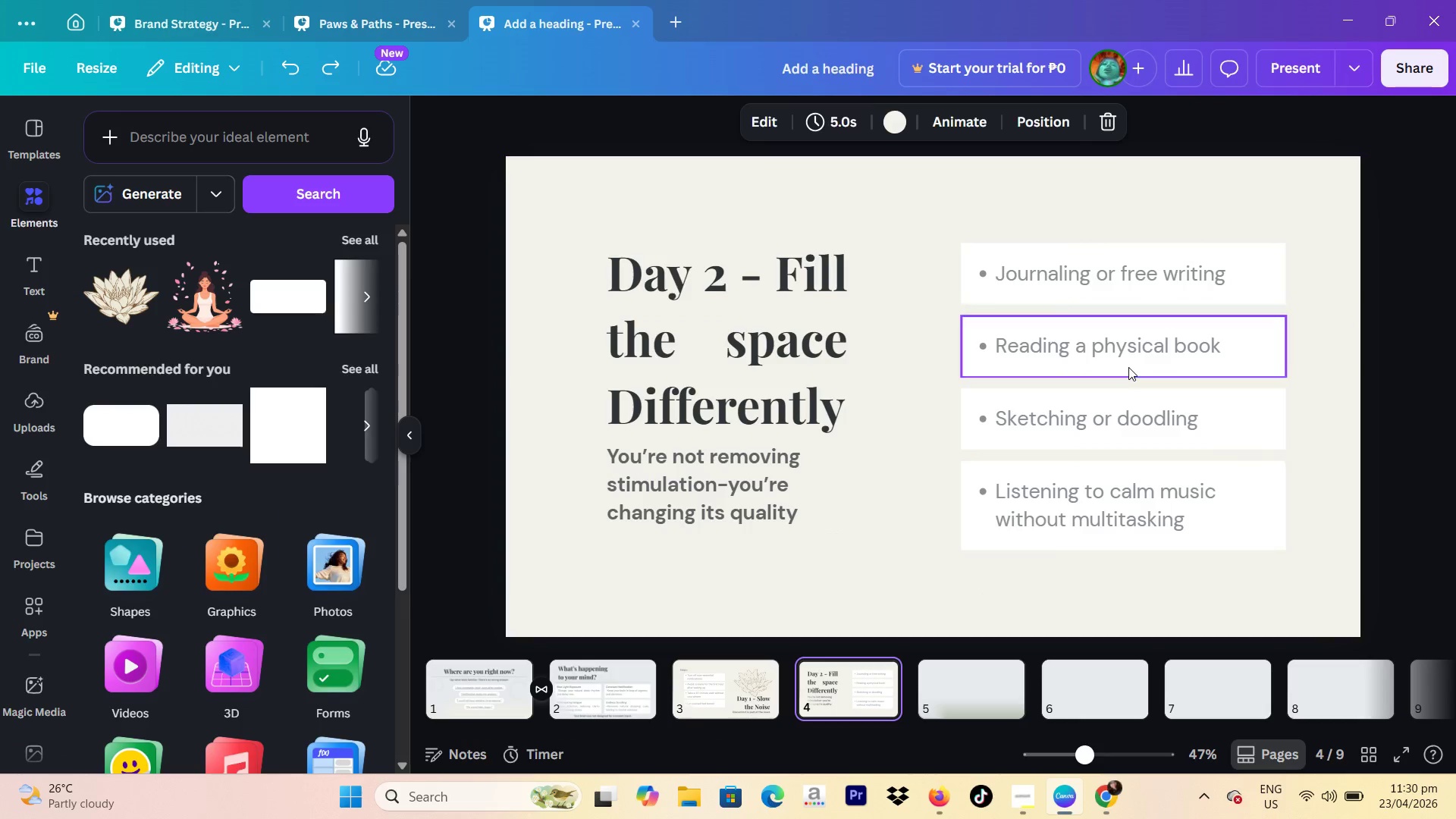 
left_click([158, 147])
 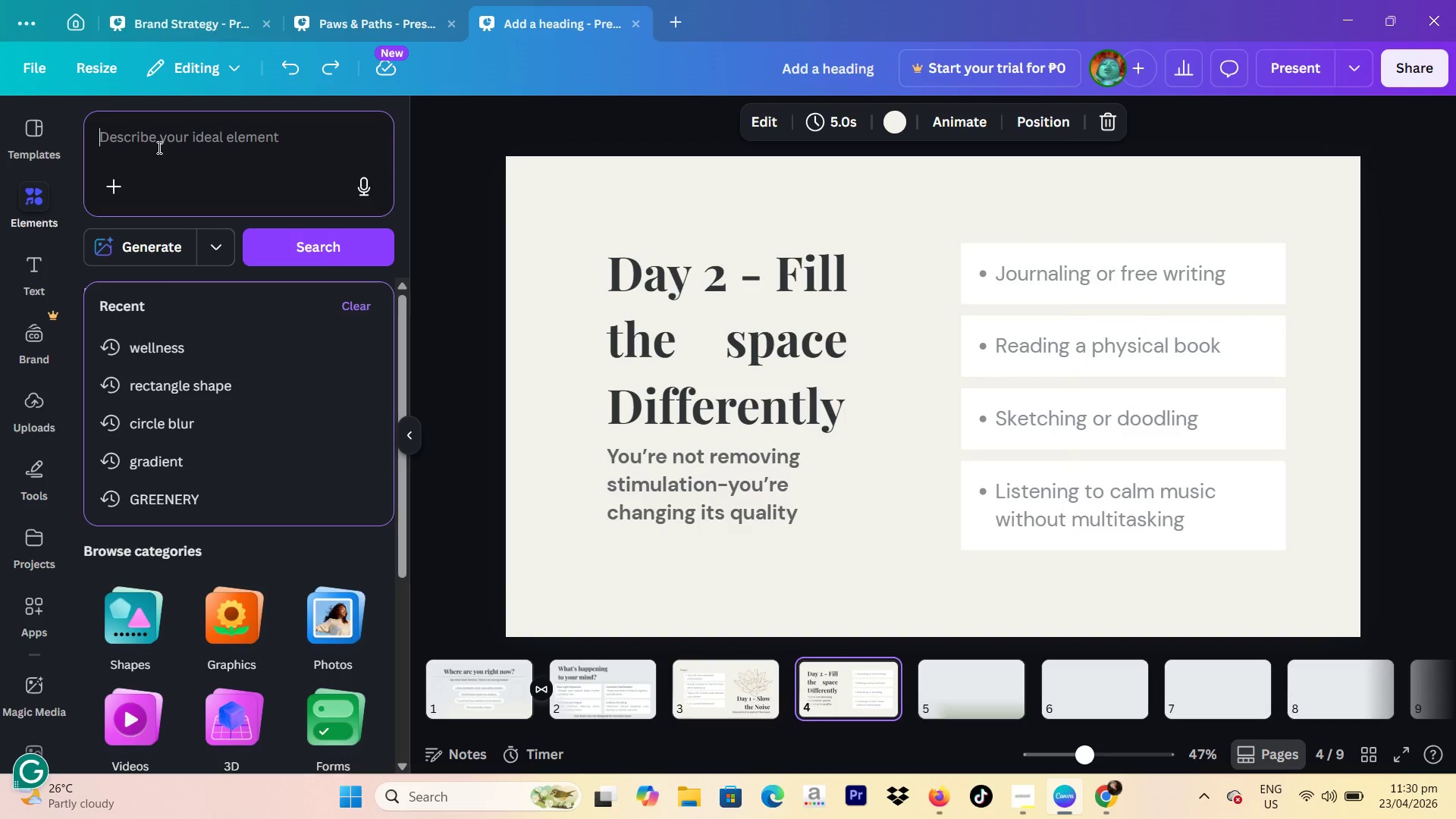 
type(book)
 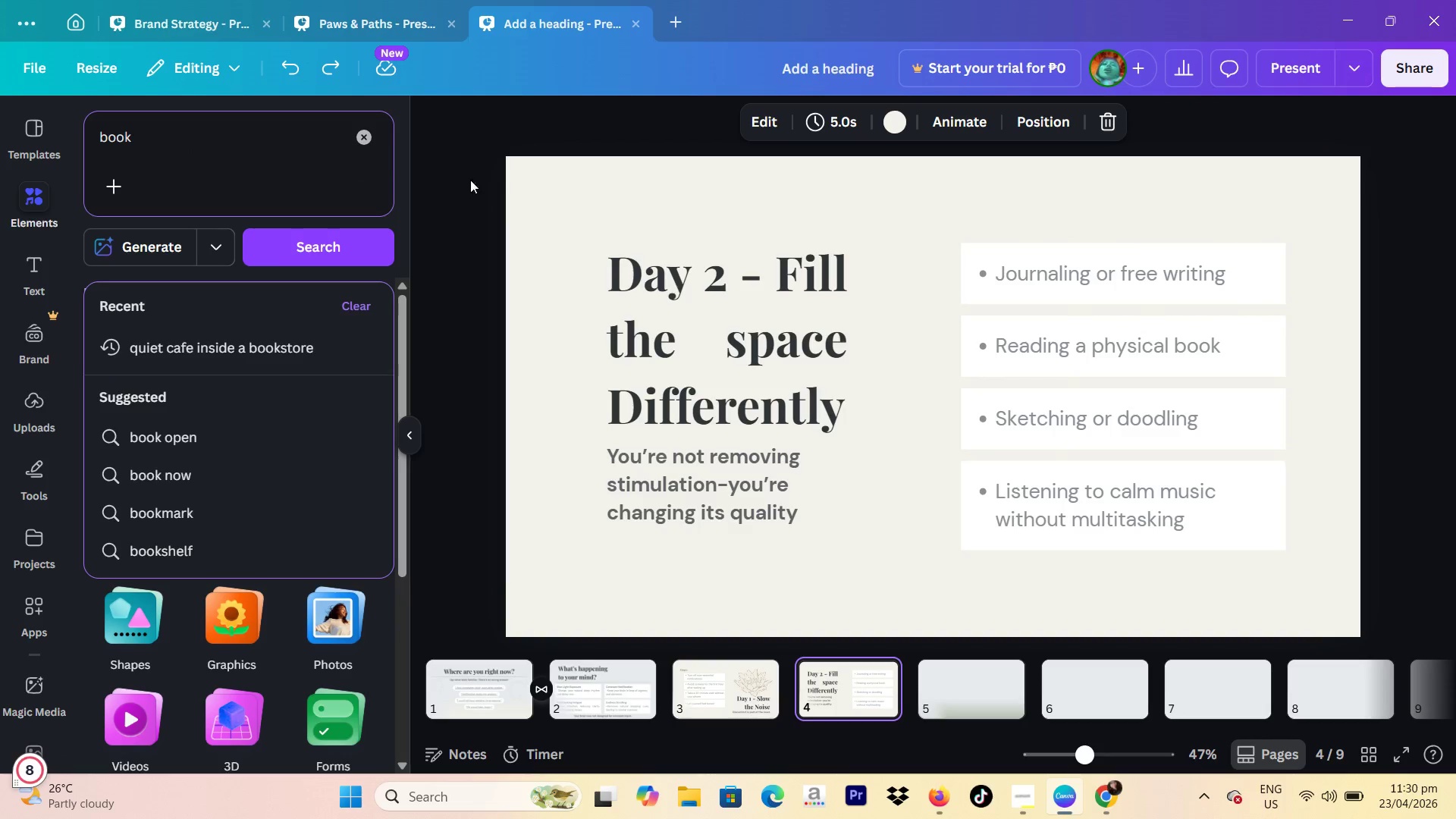 
key(Enter)
 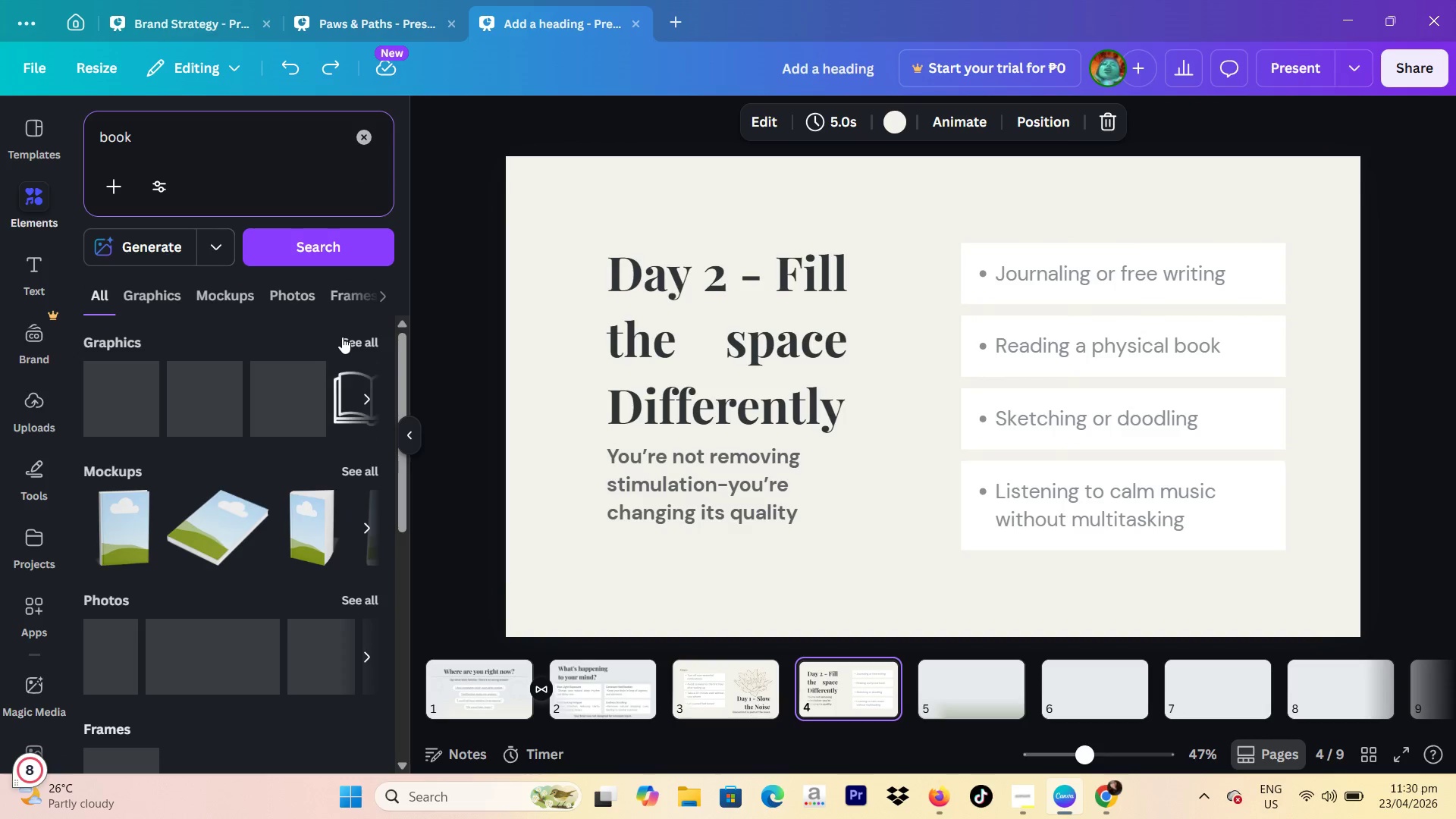 
left_click([356, 337])
 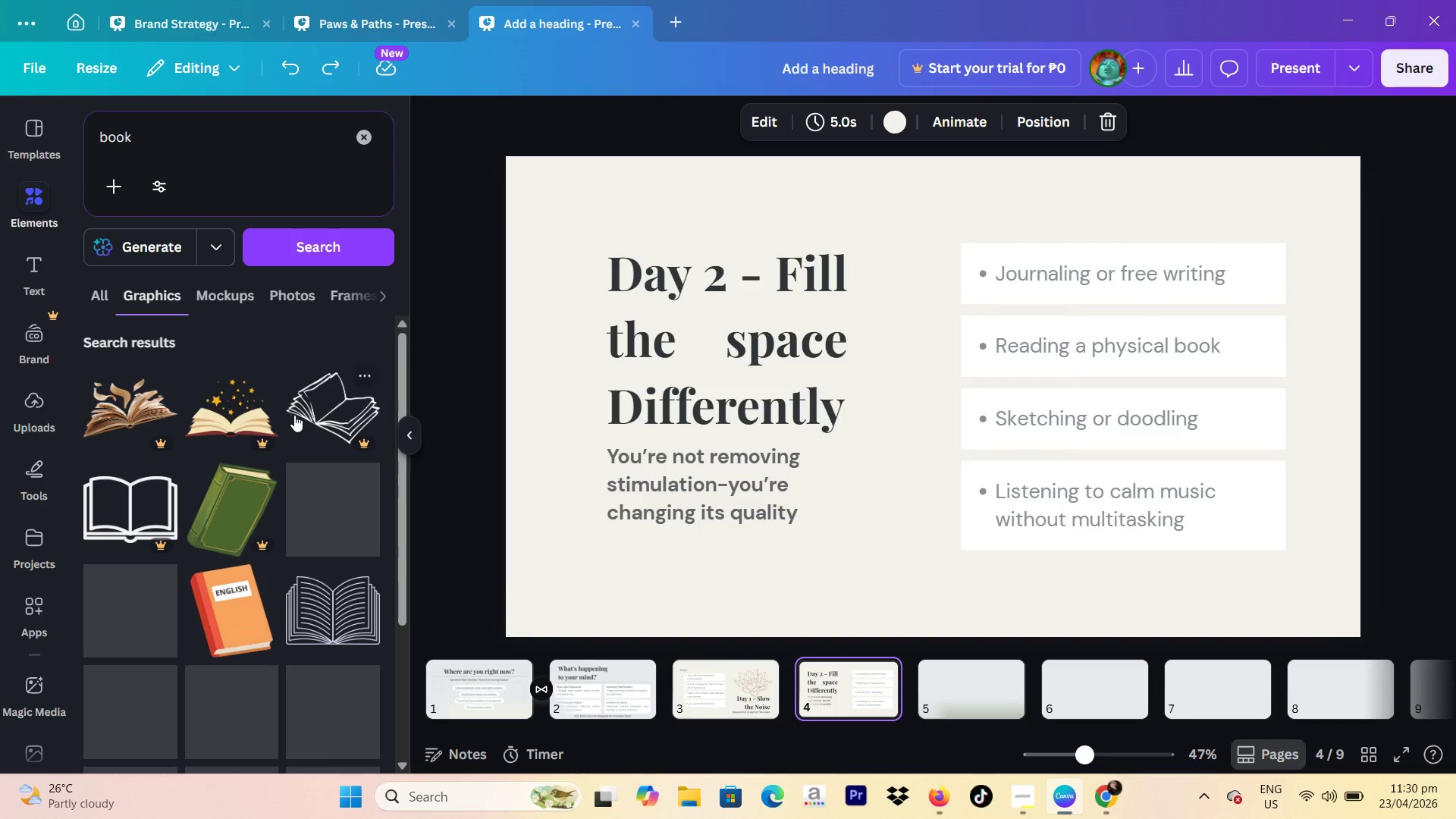 
scroll: coordinate [290, 419], scroll_direction: down, amount: 1.0
 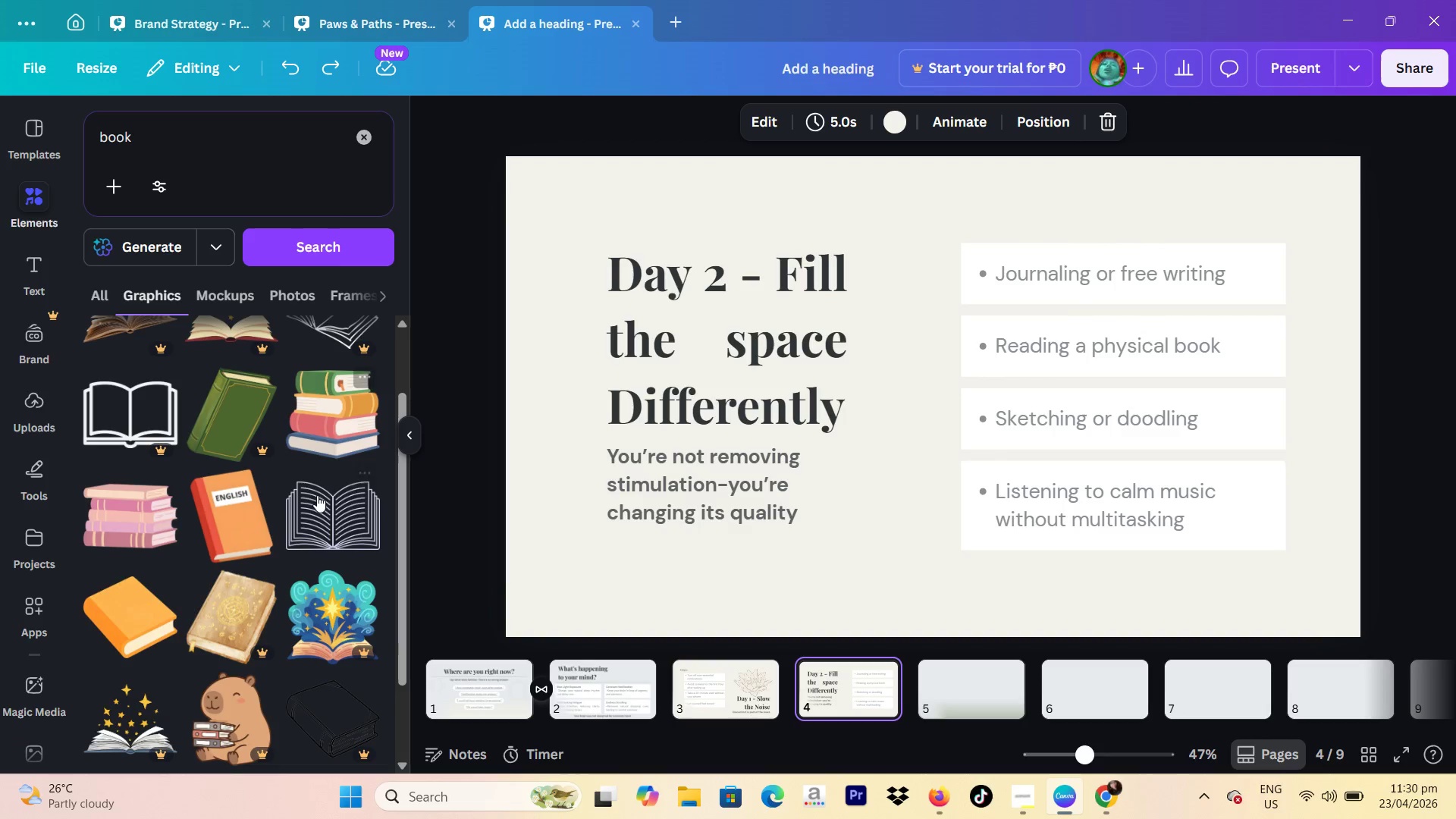 
left_click([322, 510])
 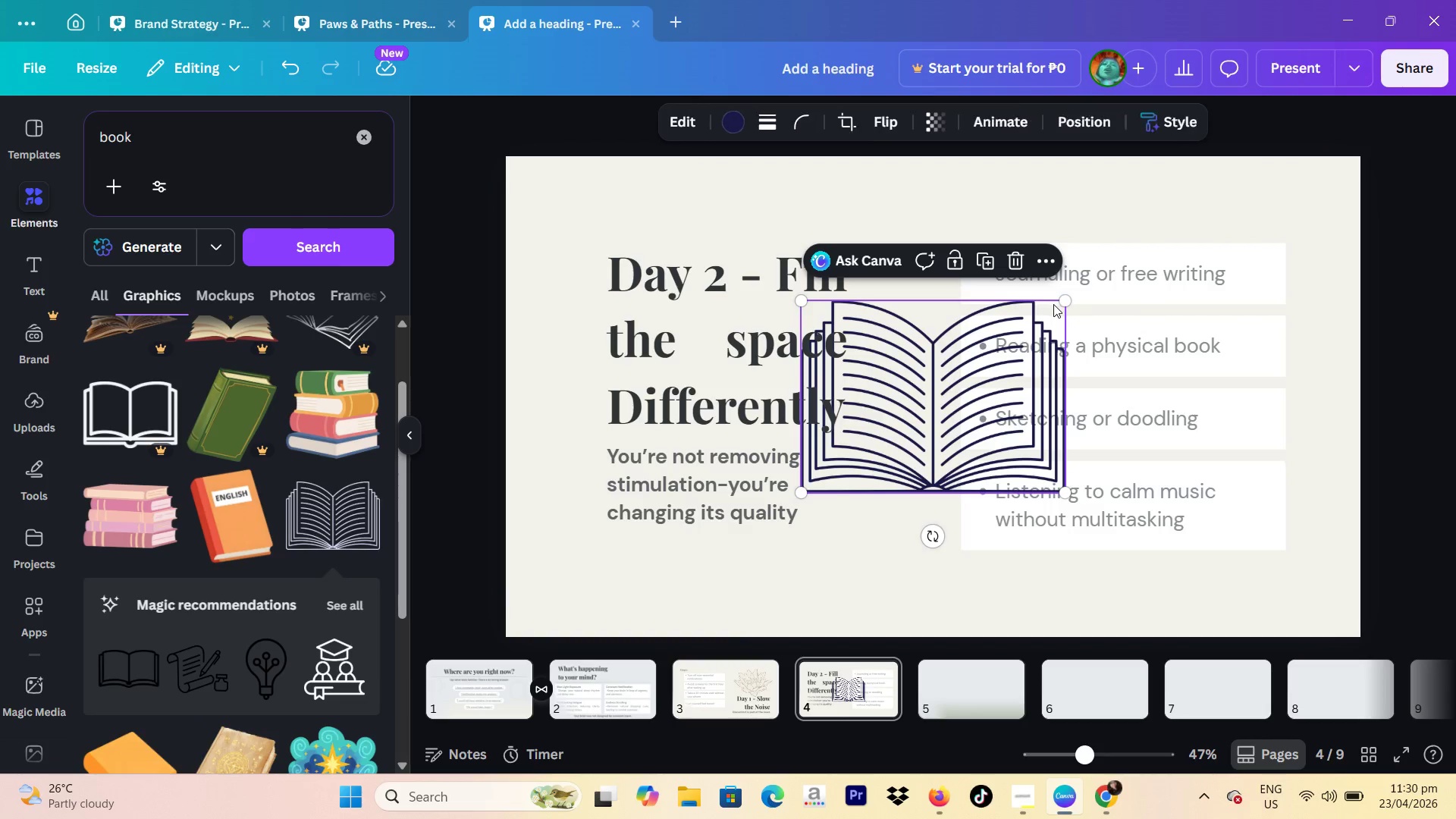 
left_click_drag(start_coordinate=[1064, 303], to_coordinate=[912, 420])
 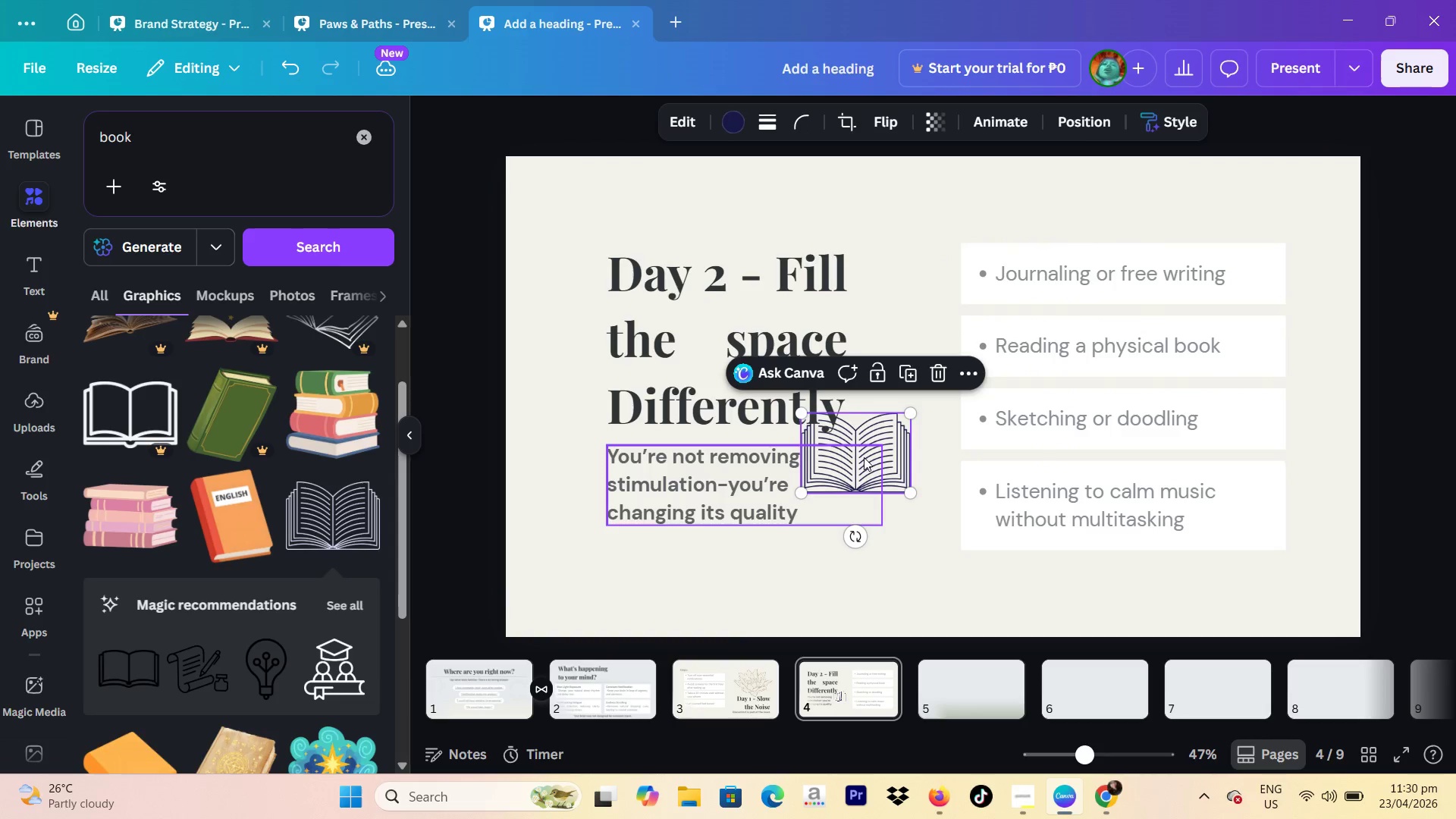 
left_click_drag(start_coordinate=[856, 457], to_coordinate=[877, 500])
 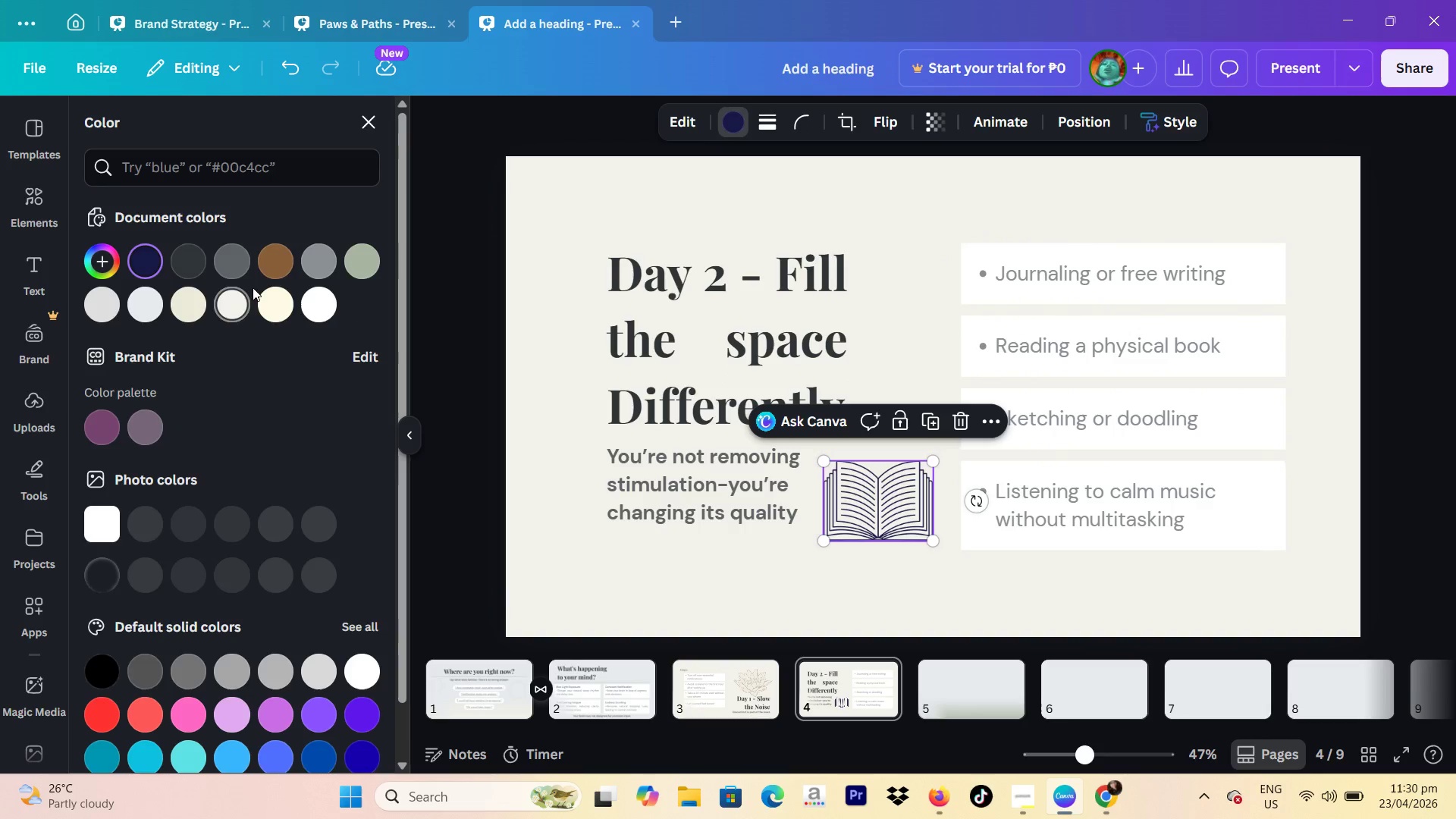 
double_click([275, 266])
 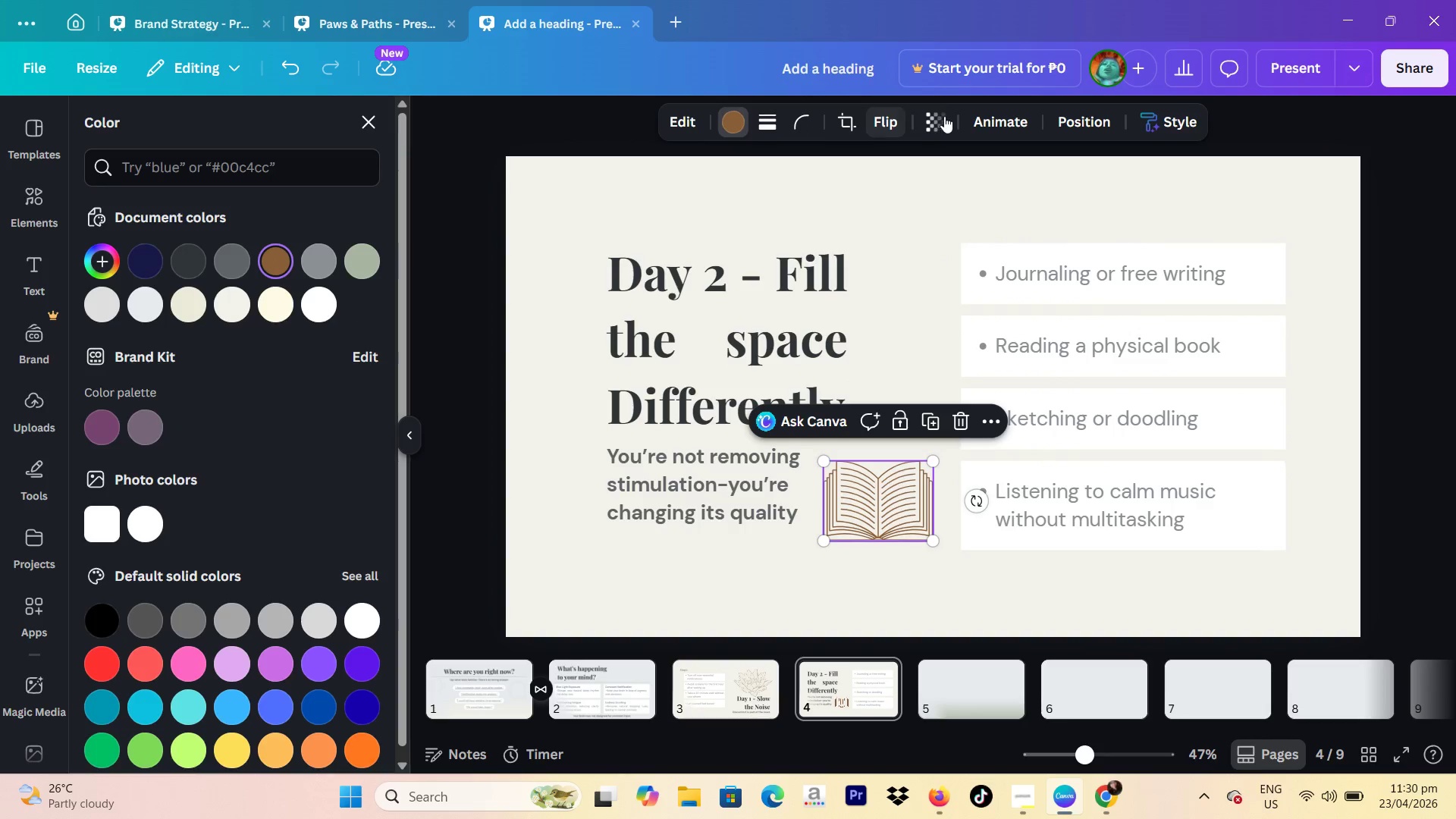 
left_click([928, 118])
 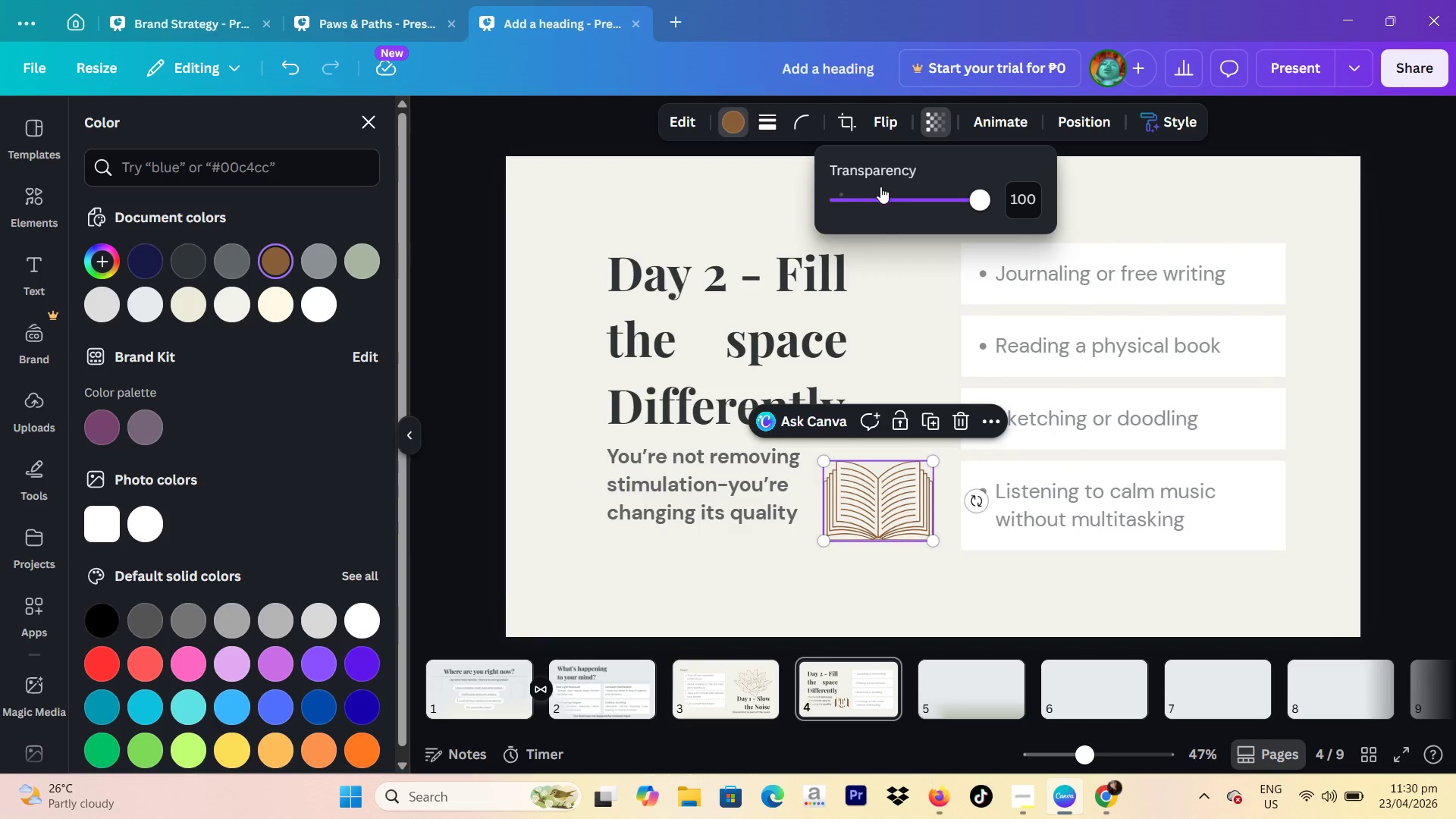 
left_click_drag(start_coordinate=[877, 191], to_coordinate=[908, 215])
 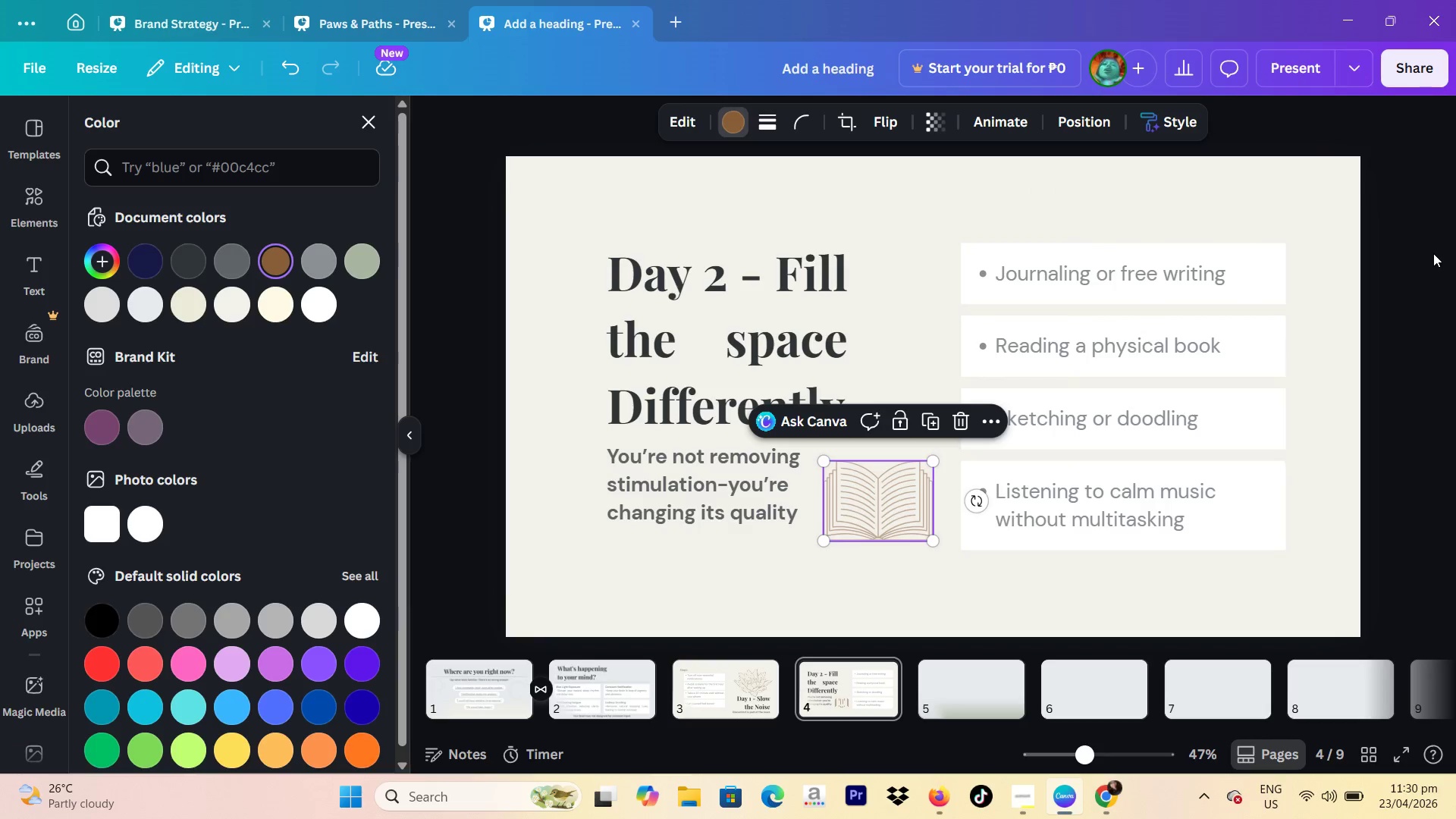 
double_click([1433, 253])
 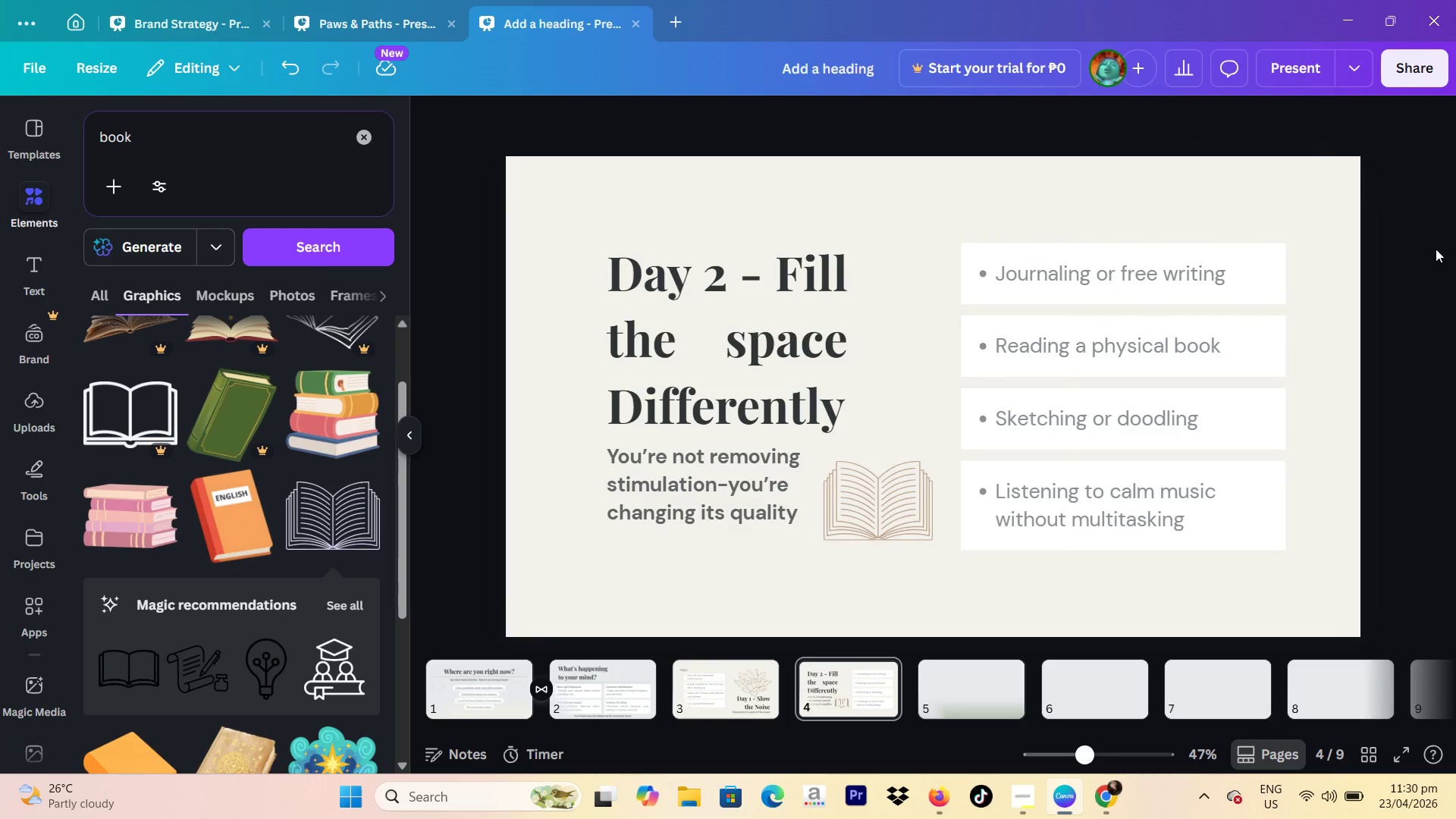 
left_click([911, 501])
 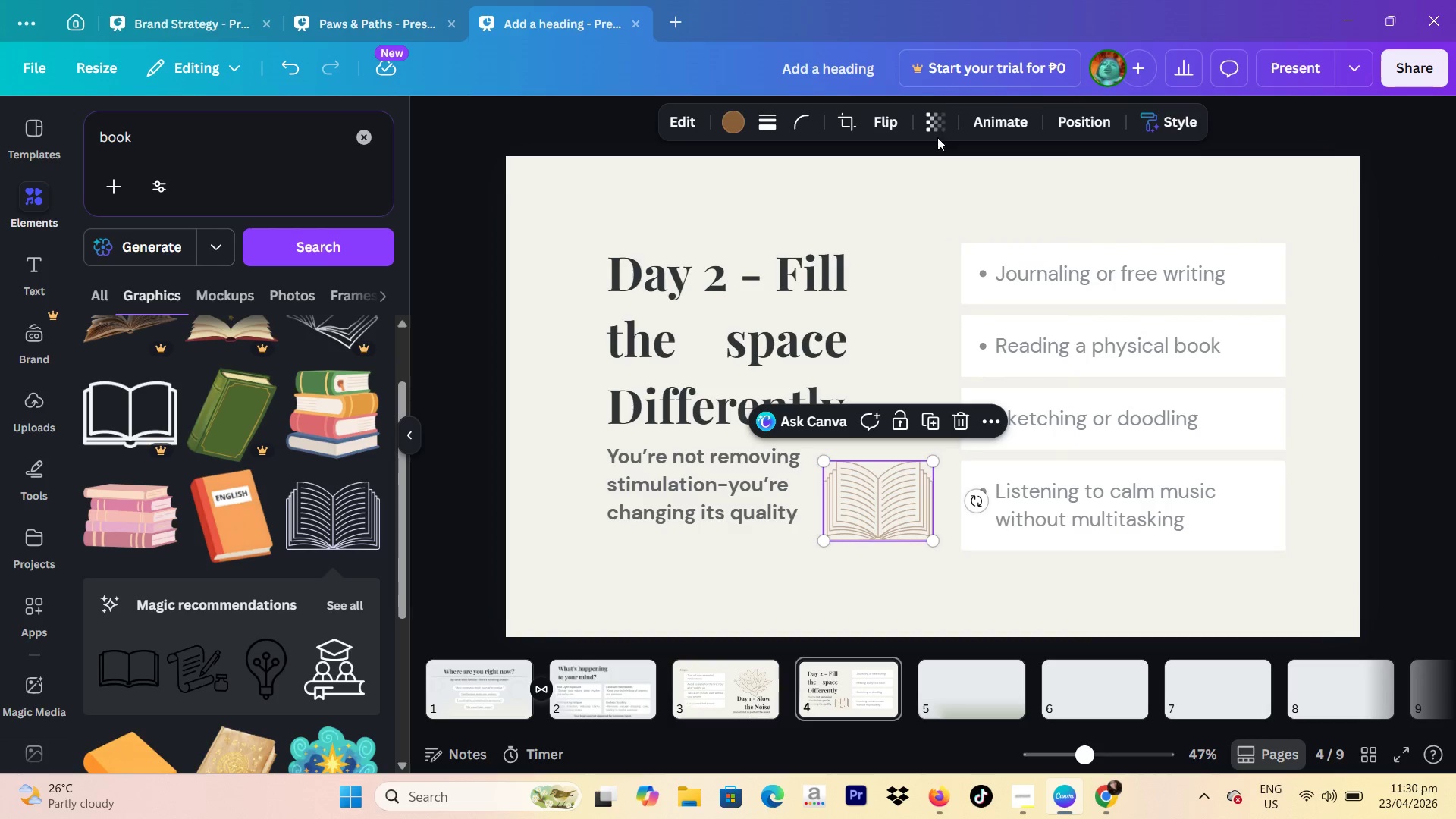 
left_click([934, 122])
 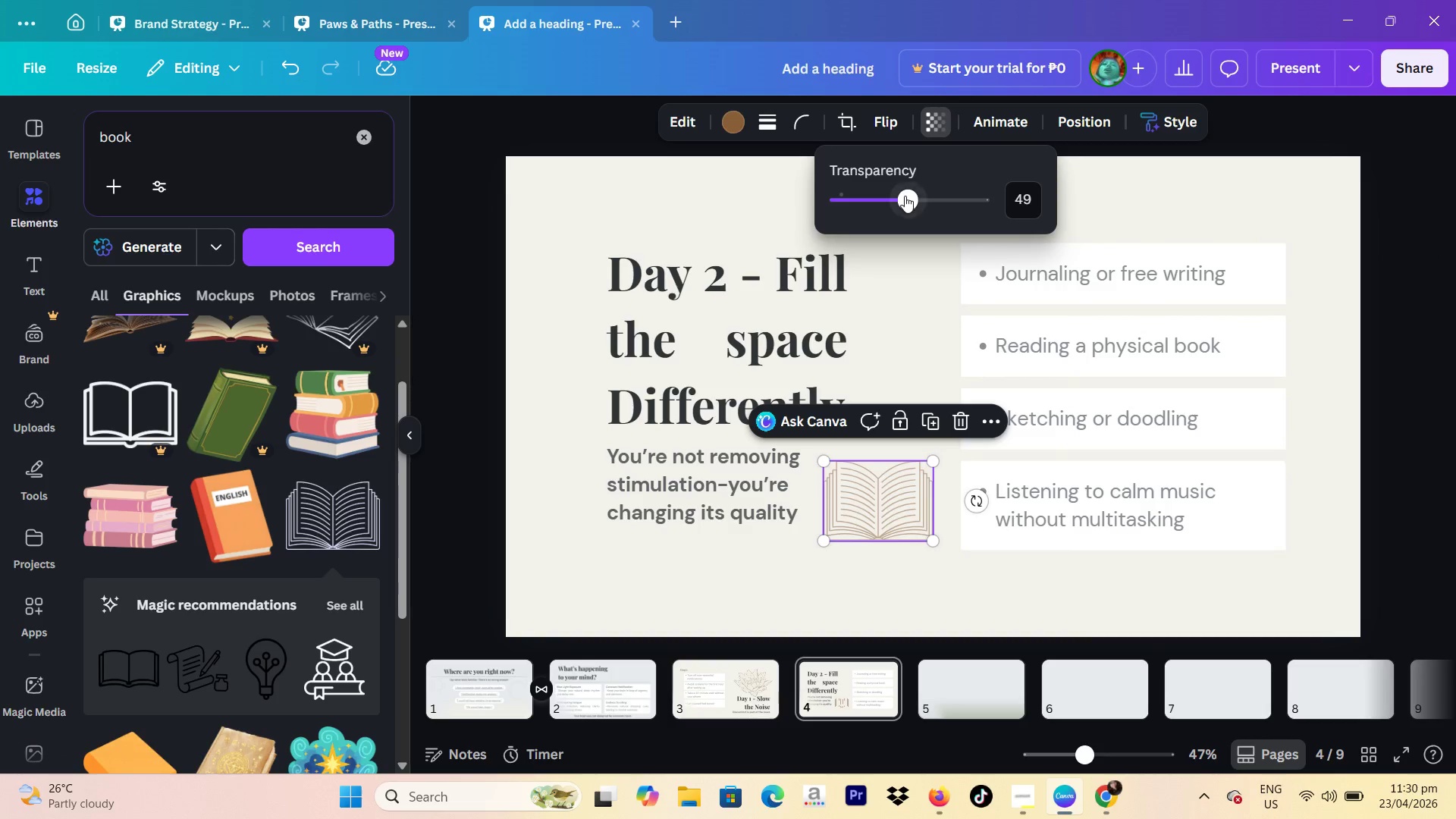 
left_click_drag(start_coordinate=[905, 196], to_coordinate=[896, 196])
 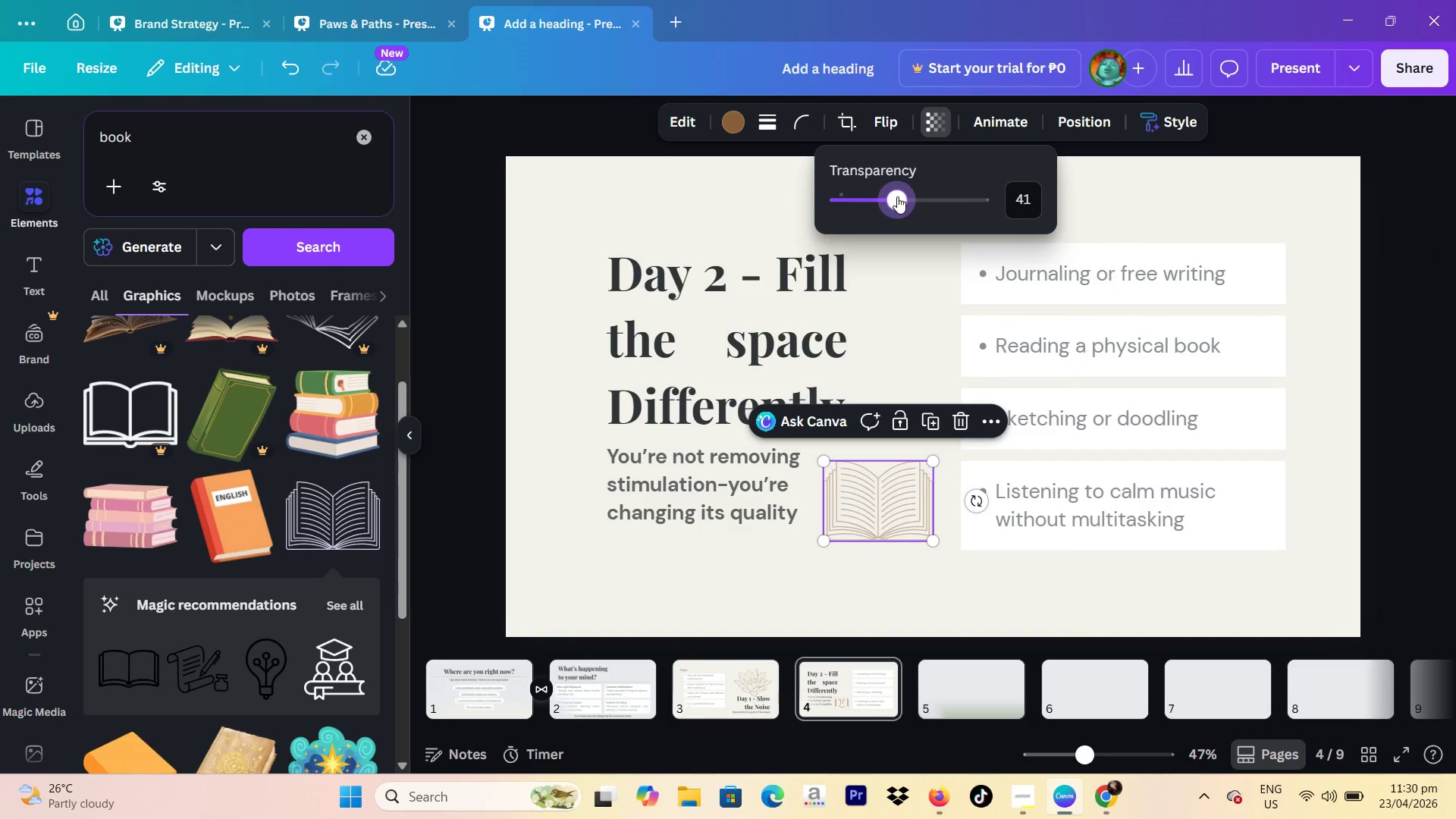 
left_click_drag(start_coordinate=[897, 196], to_coordinate=[880, 196])
 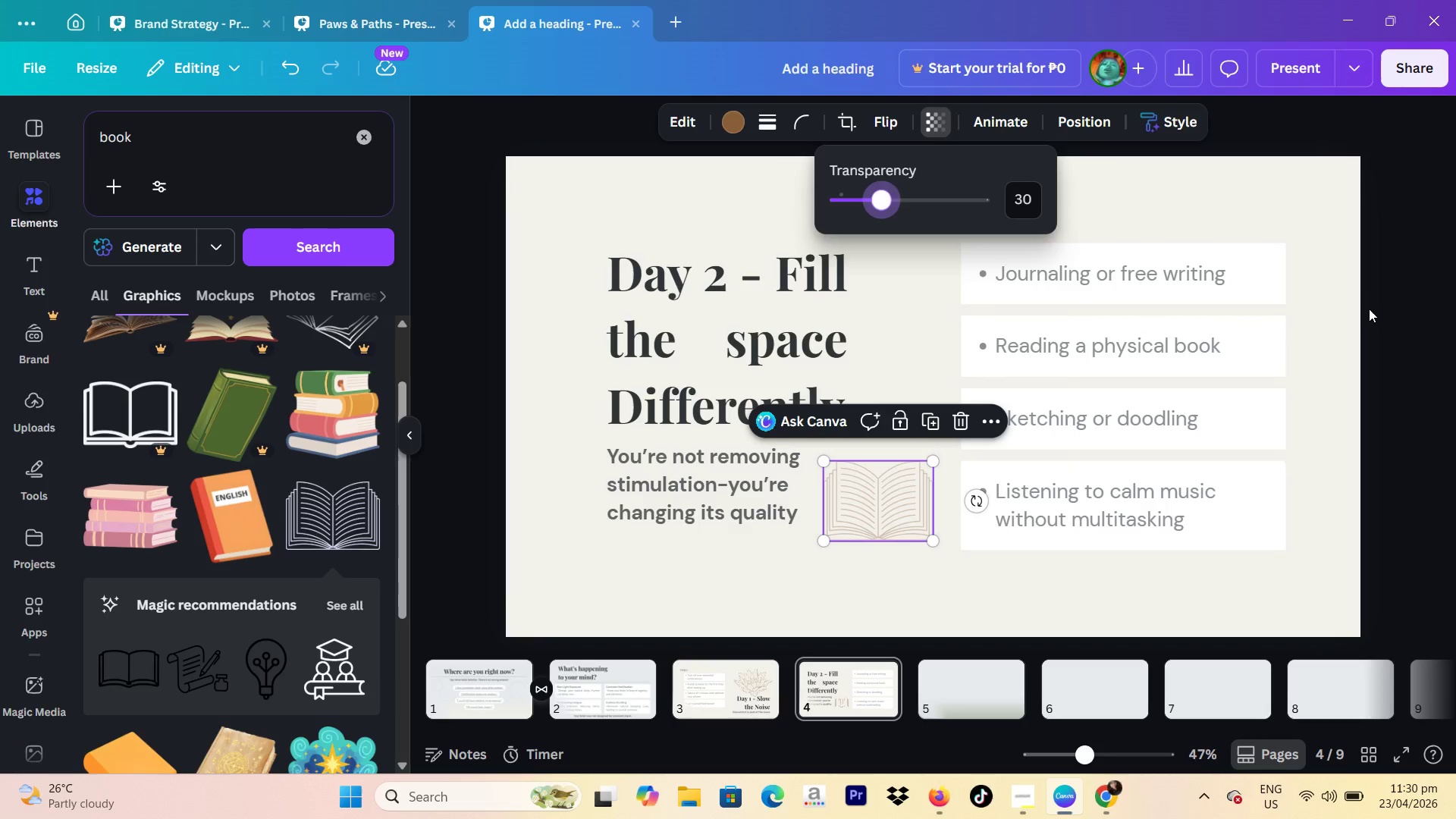 
left_click([1370, 309])
 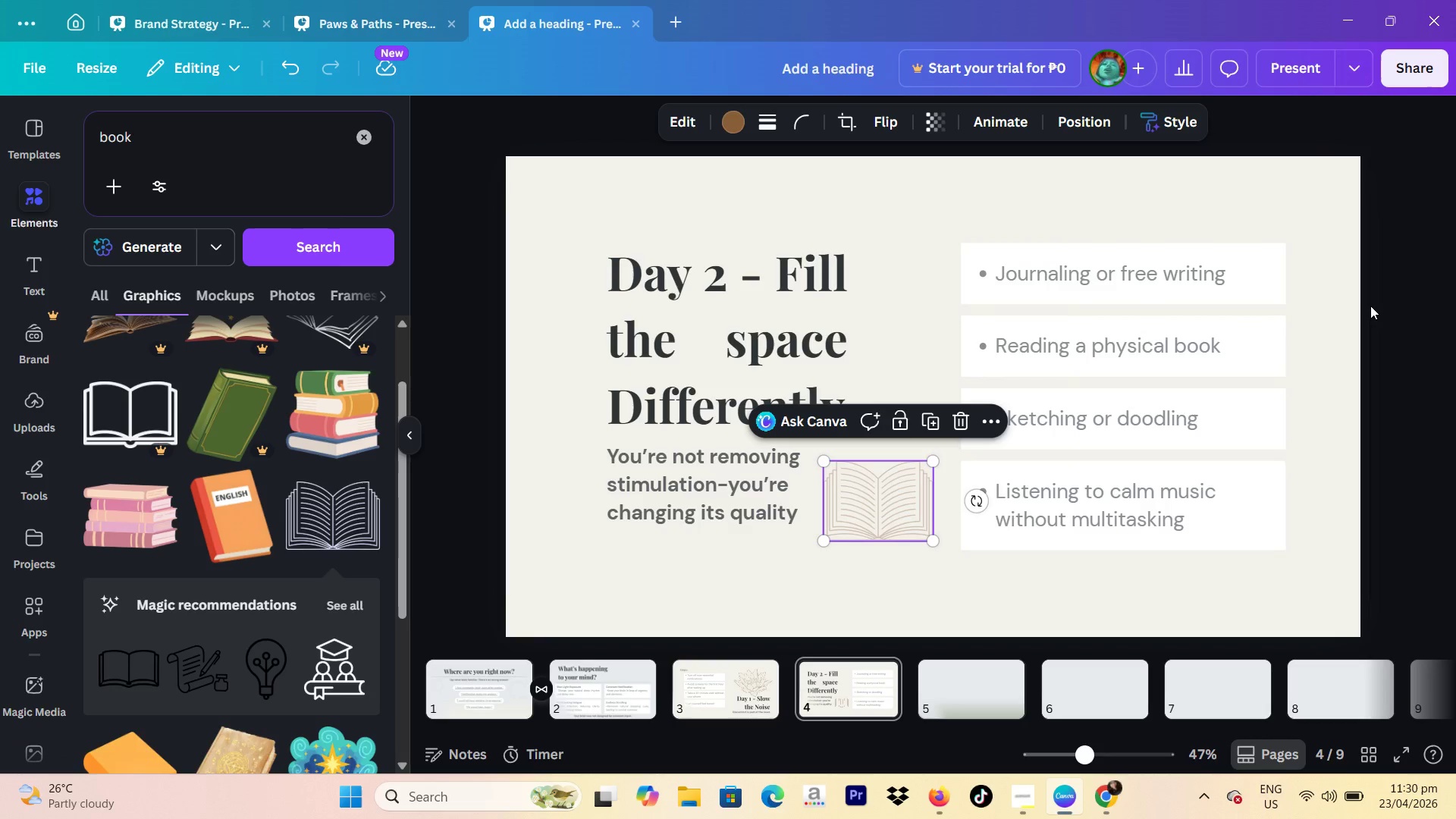 
left_click([1371, 304])
 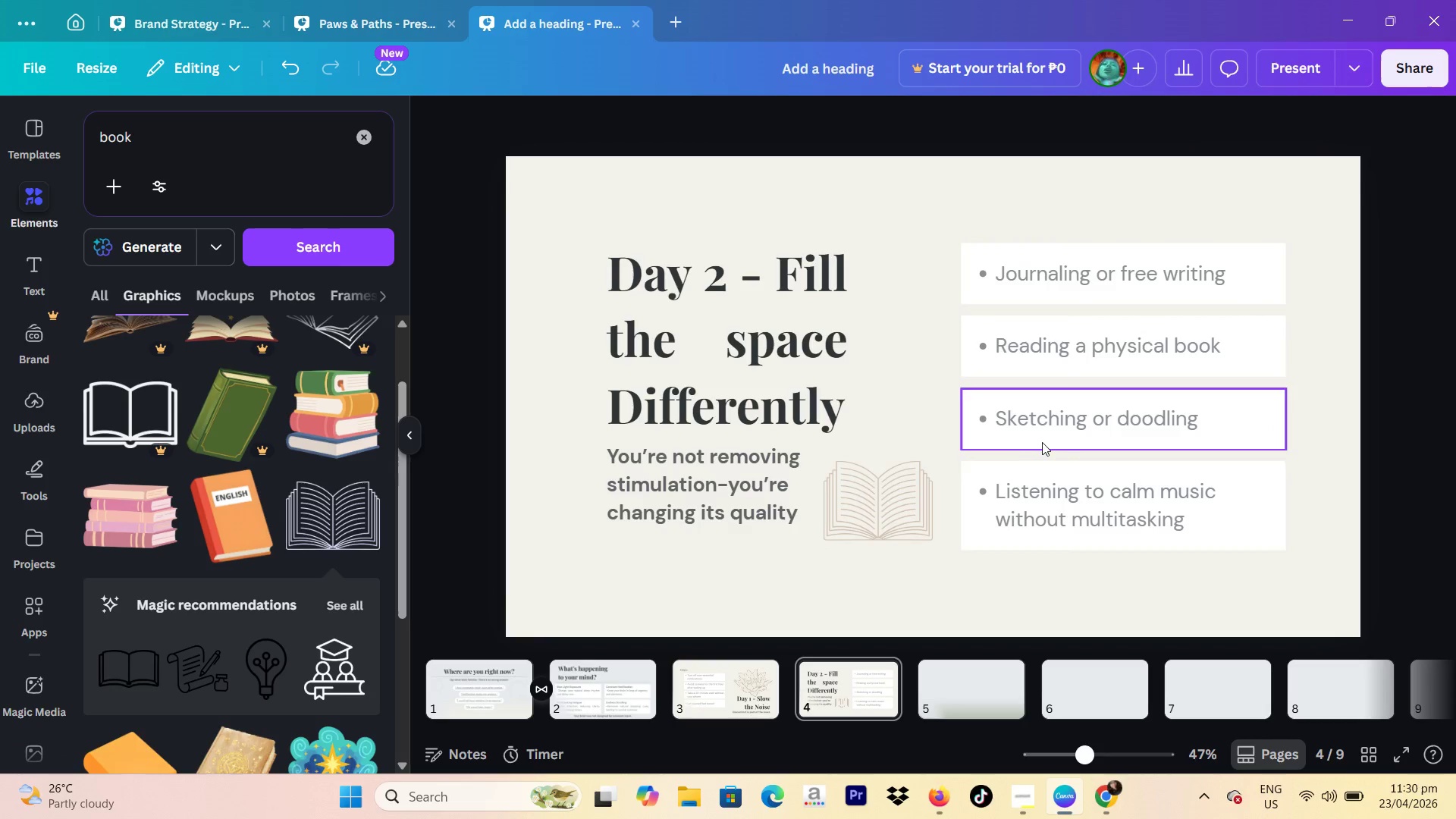 
left_click_drag(start_coordinate=[850, 492], to_coordinate=[851, 485])
 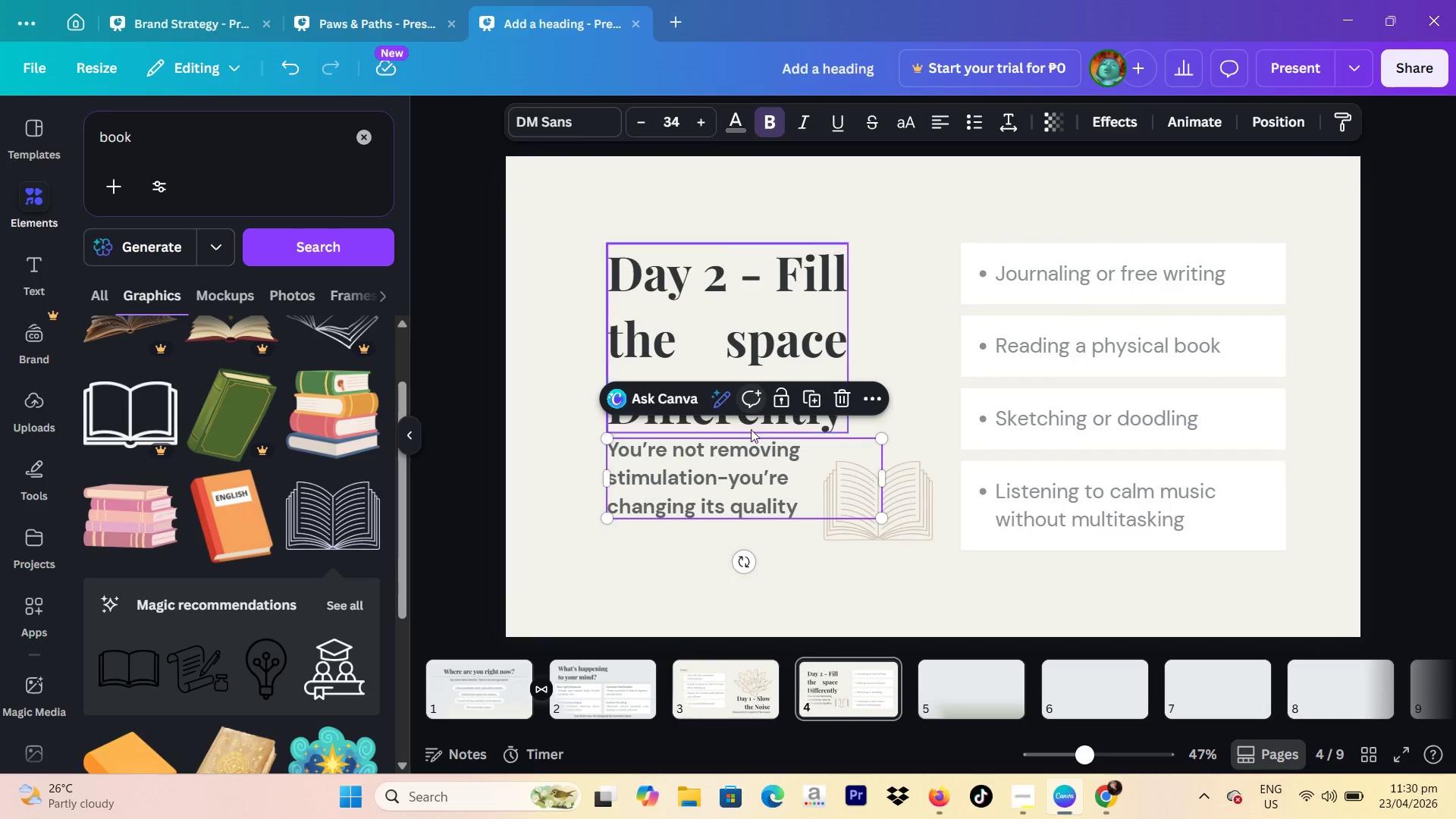 
left_click_drag(start_coordinate=[764, 488], to_coordinate=[768, 510])
 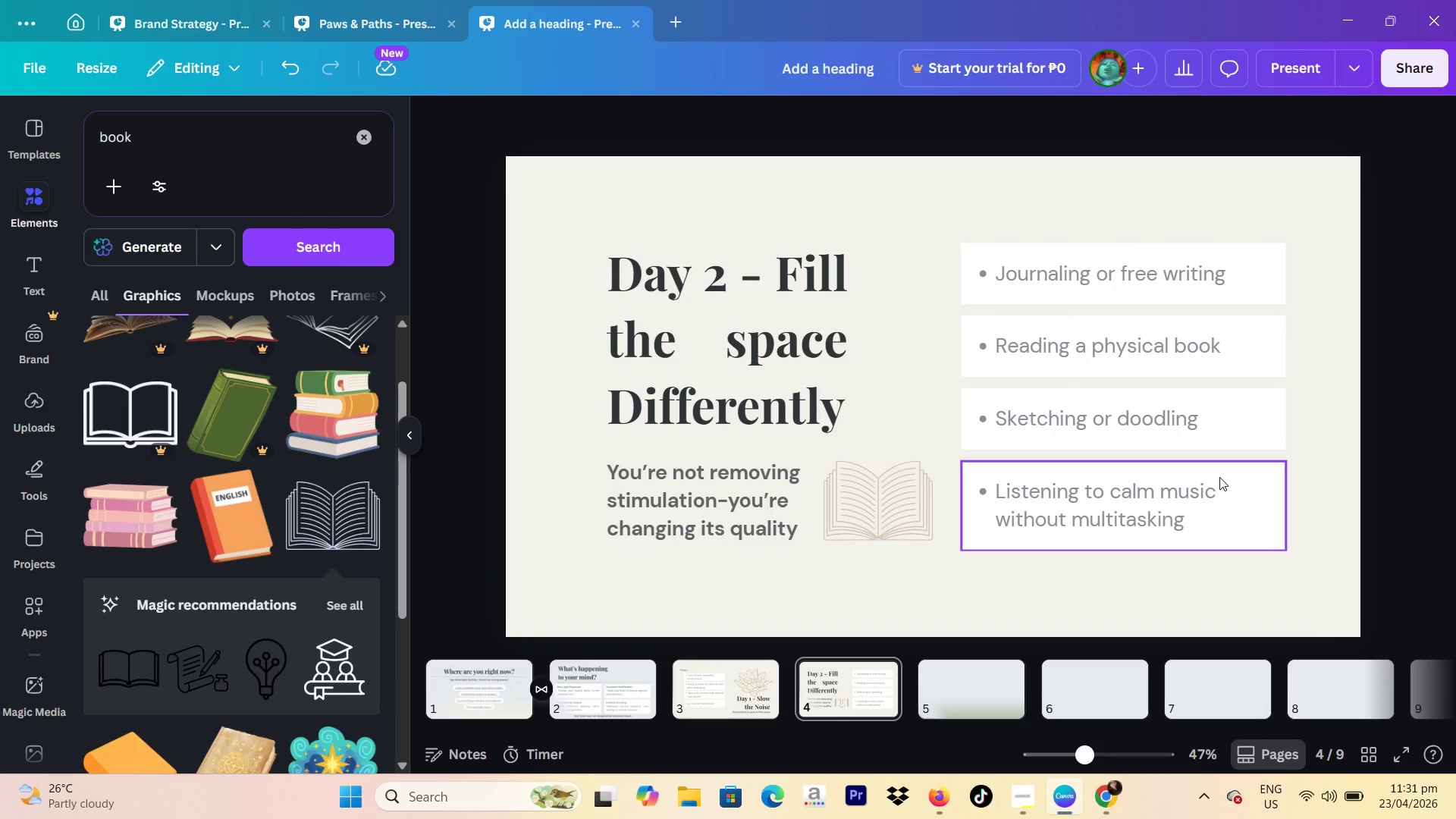 
wait(12.06)
 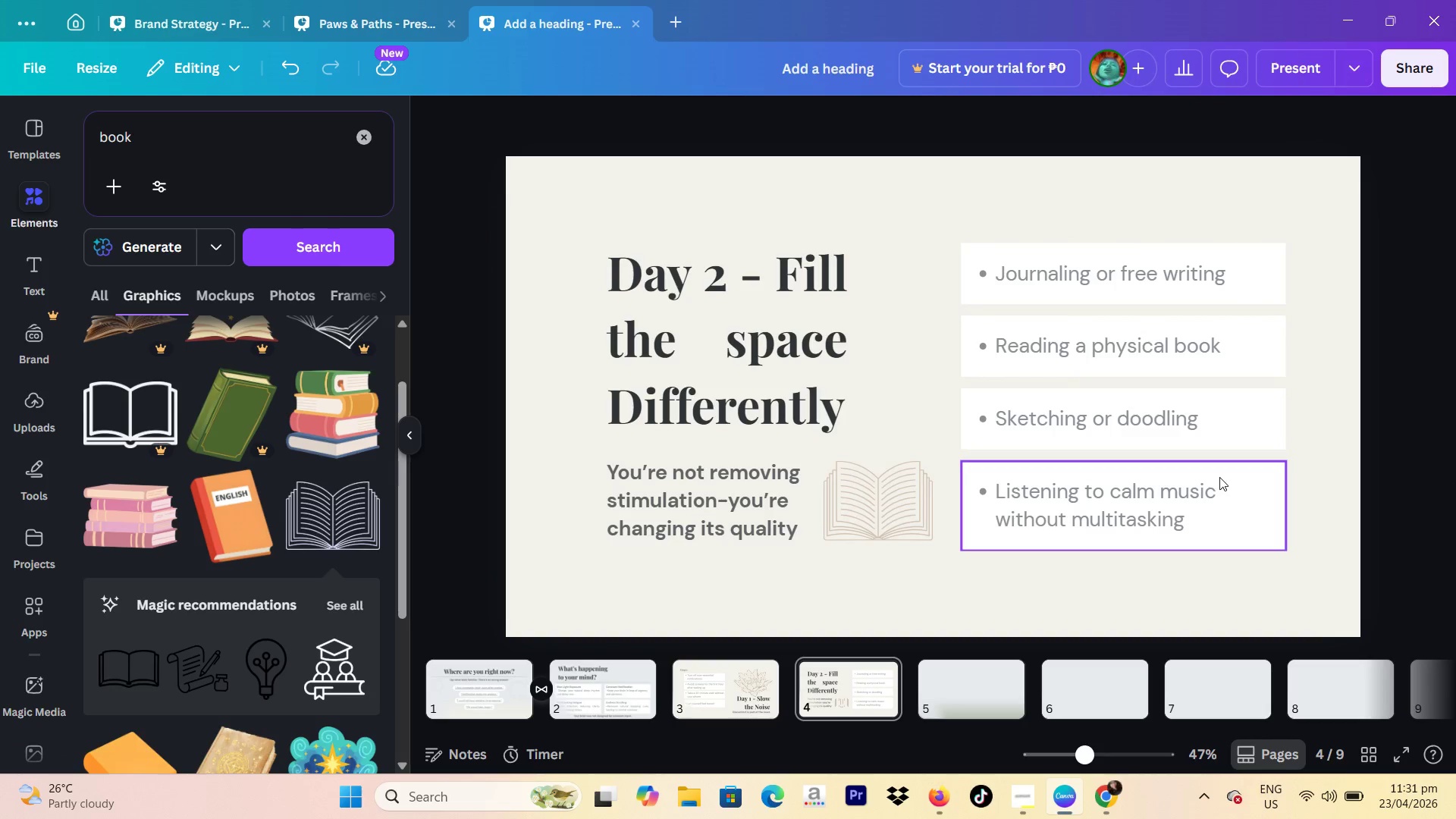 
left_click([977, 669])
 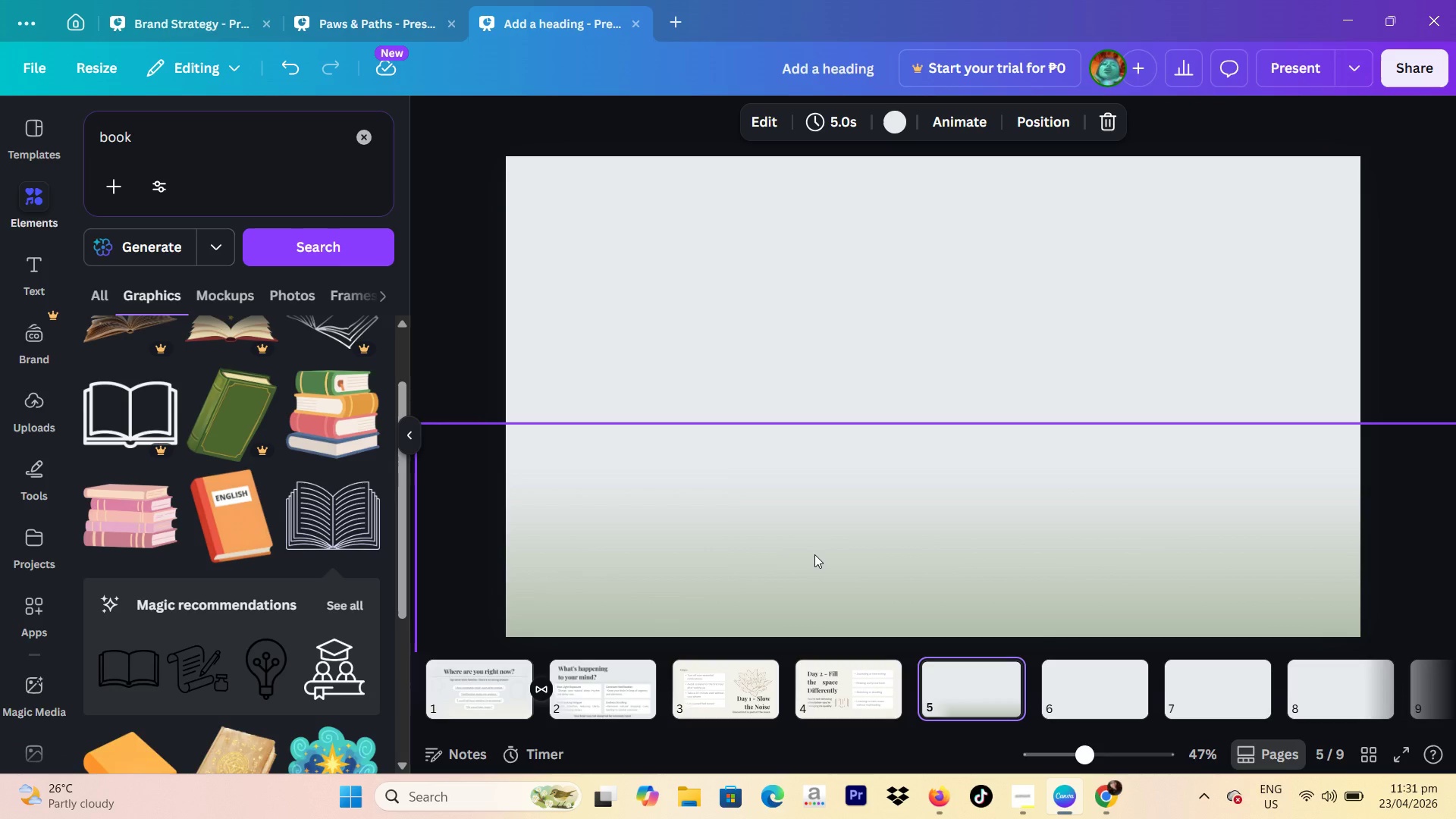 
wait(28.84)
 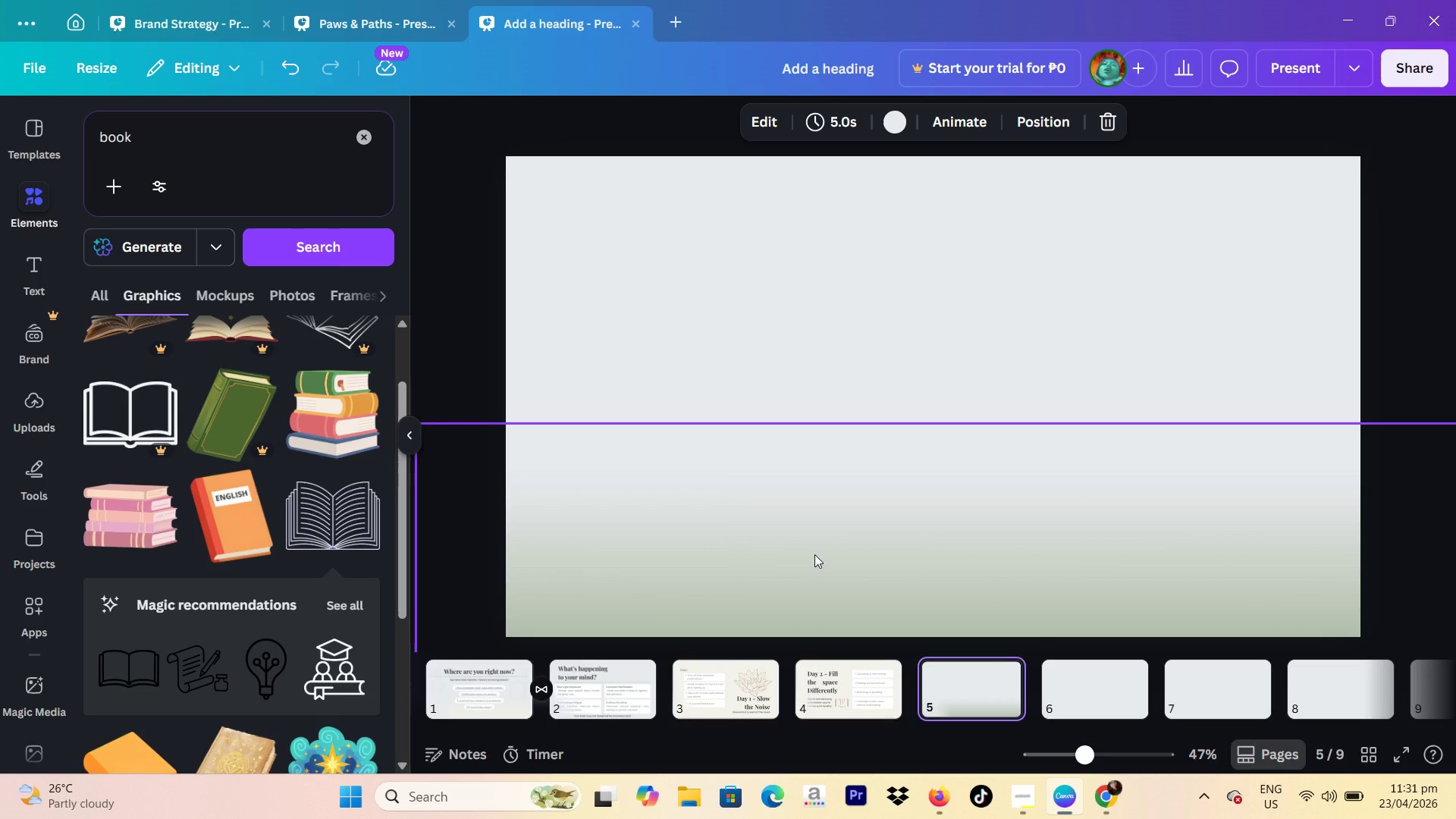 
left_click([827, 687])
 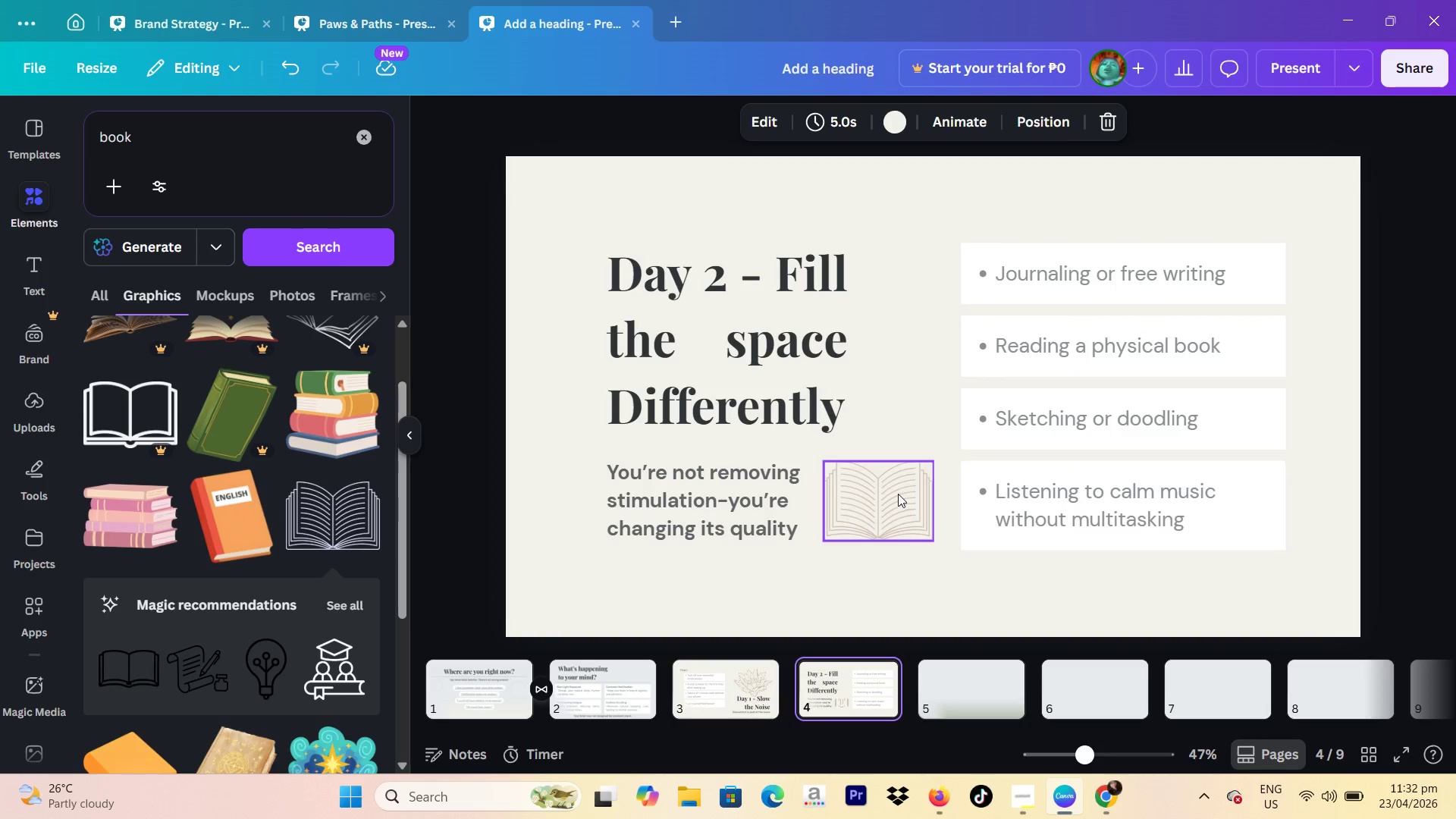 
wait(31.66)
 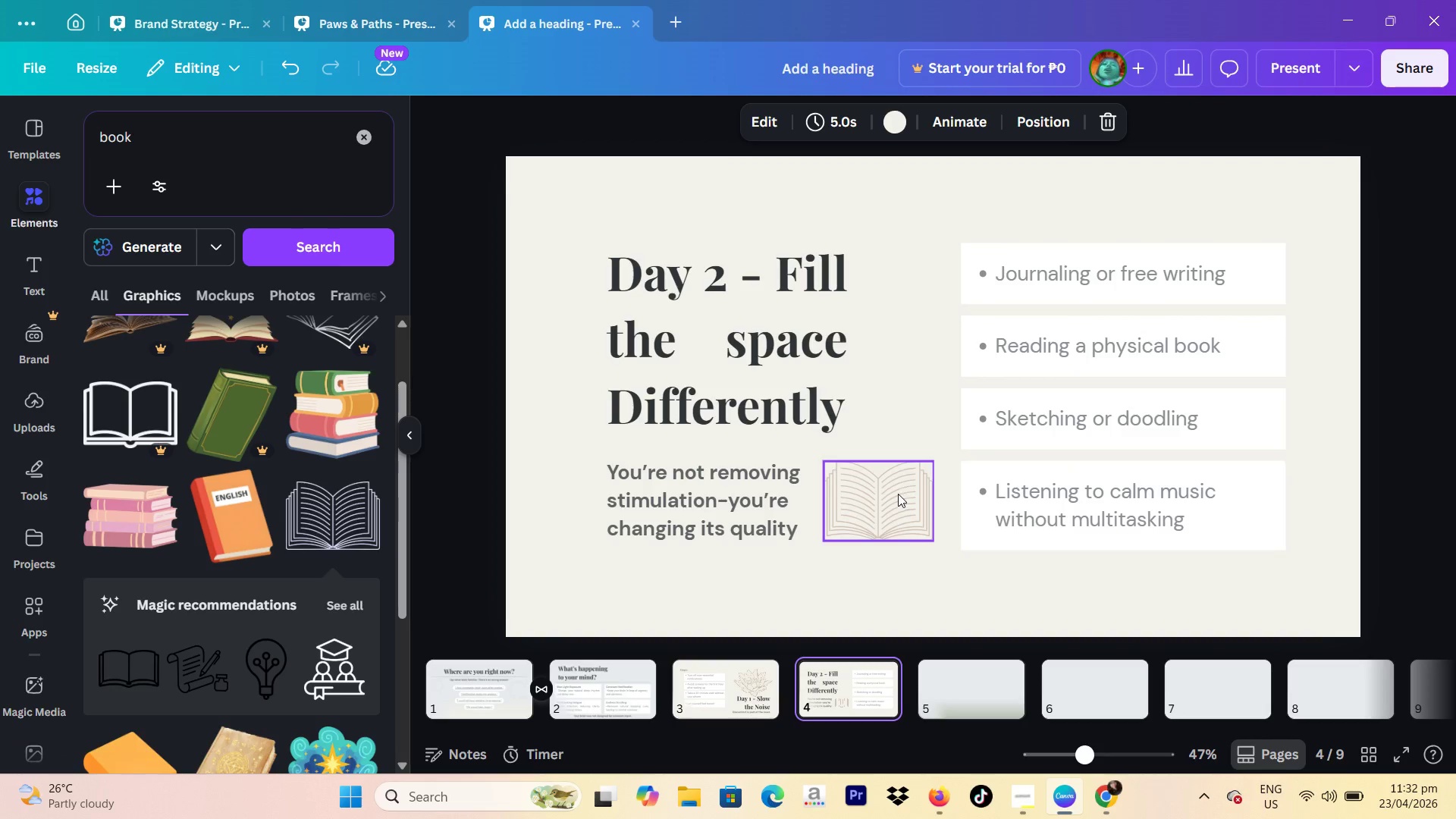 
left_click_drag(start_coordinate=[602, 212], to_coordinate=[1180, 520])
 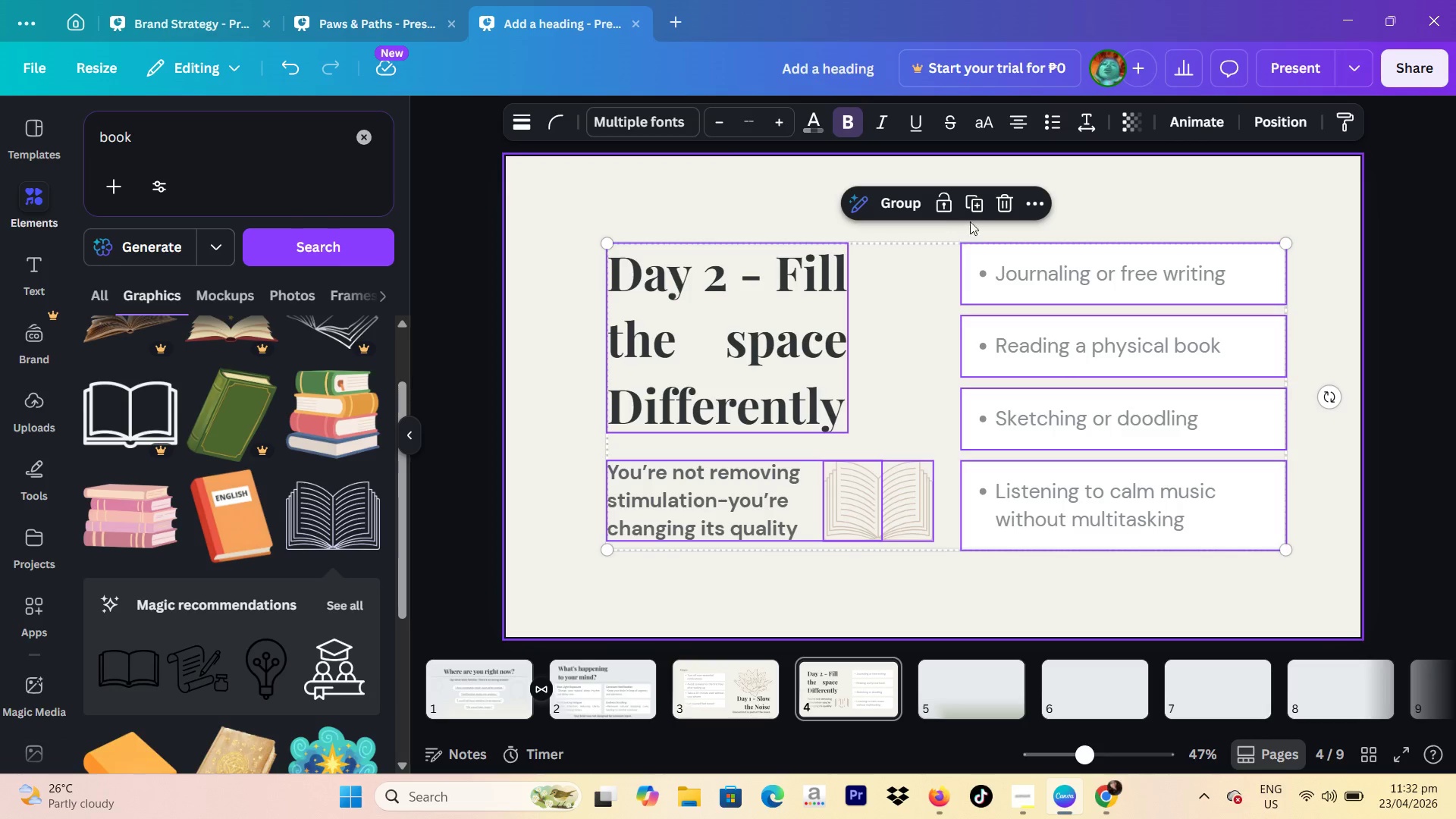 
left_click([976, 213])
 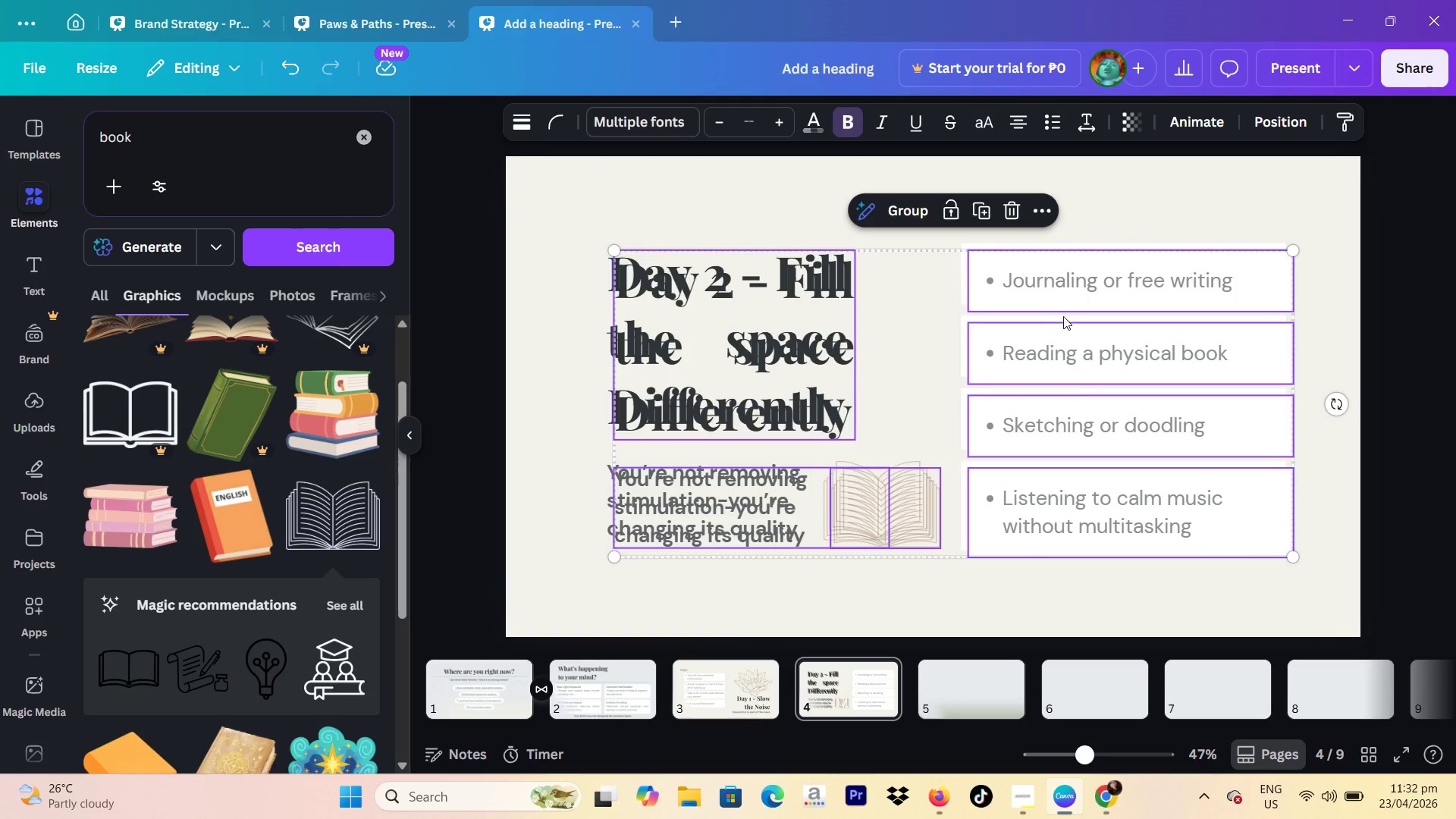 
left_click_drag(start_coordinate=[1065, 318], to_coordinate=[933, 698])
 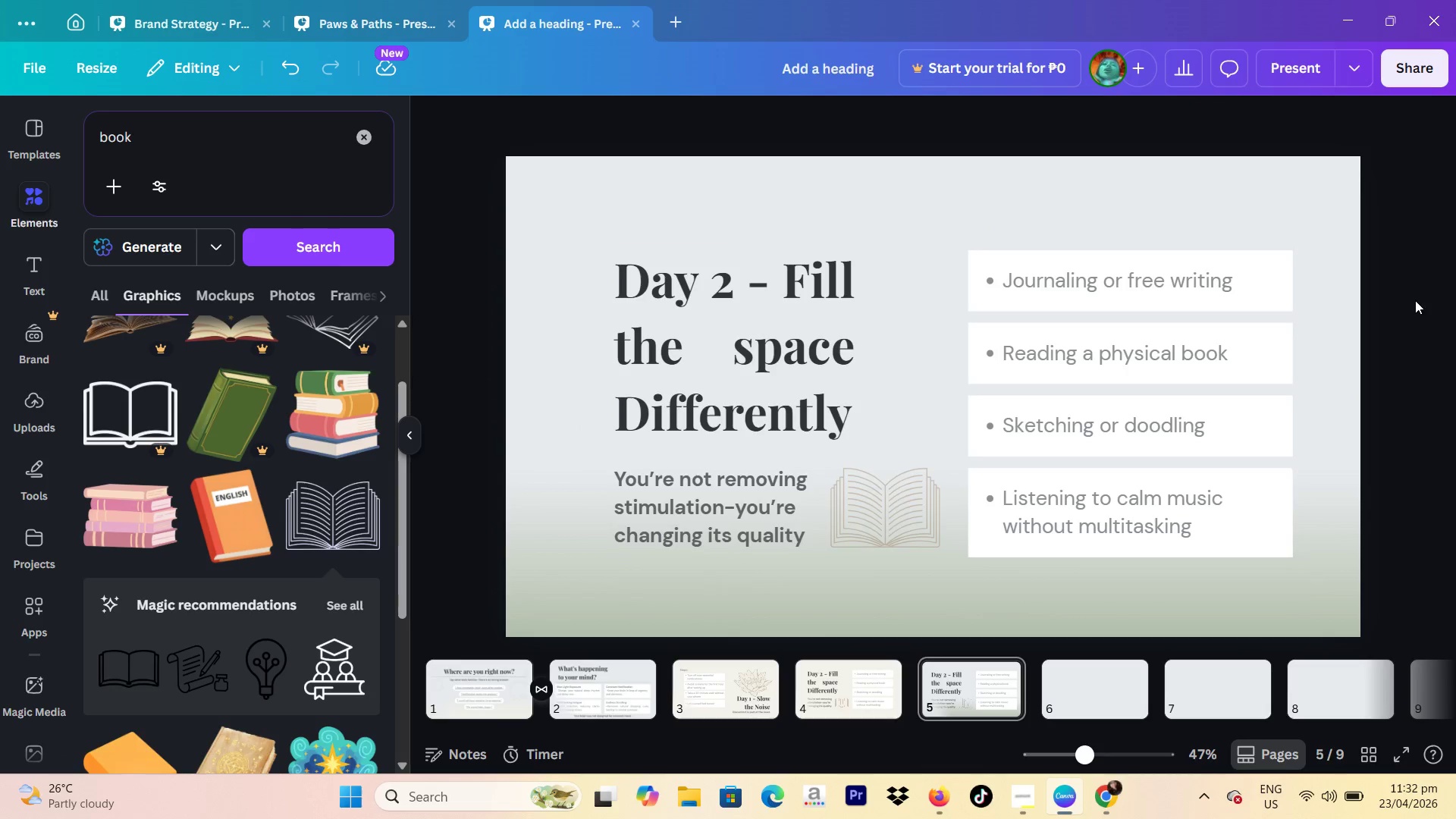 
left_click([924, 511])
 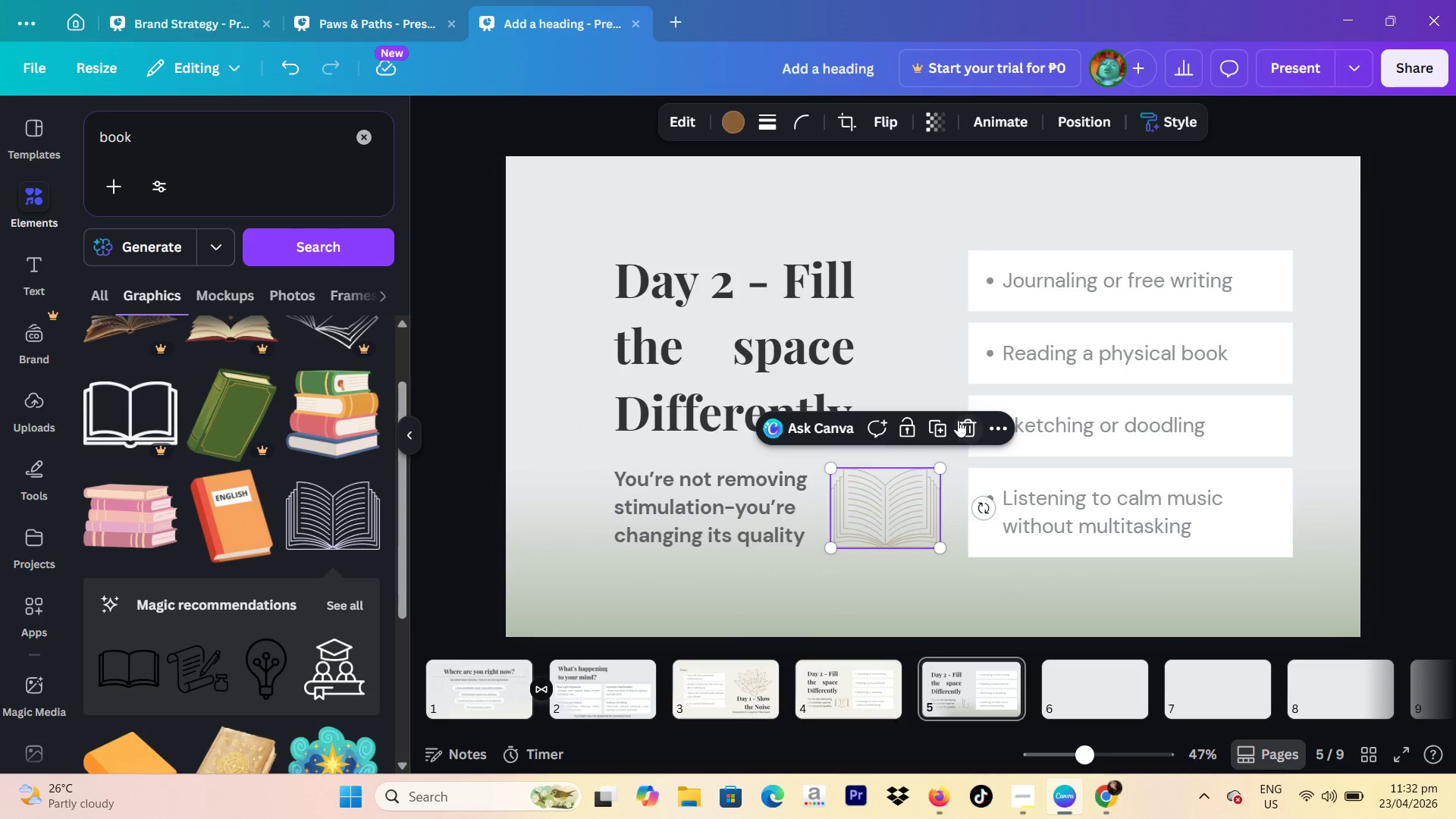 
left_click([959, 419])
 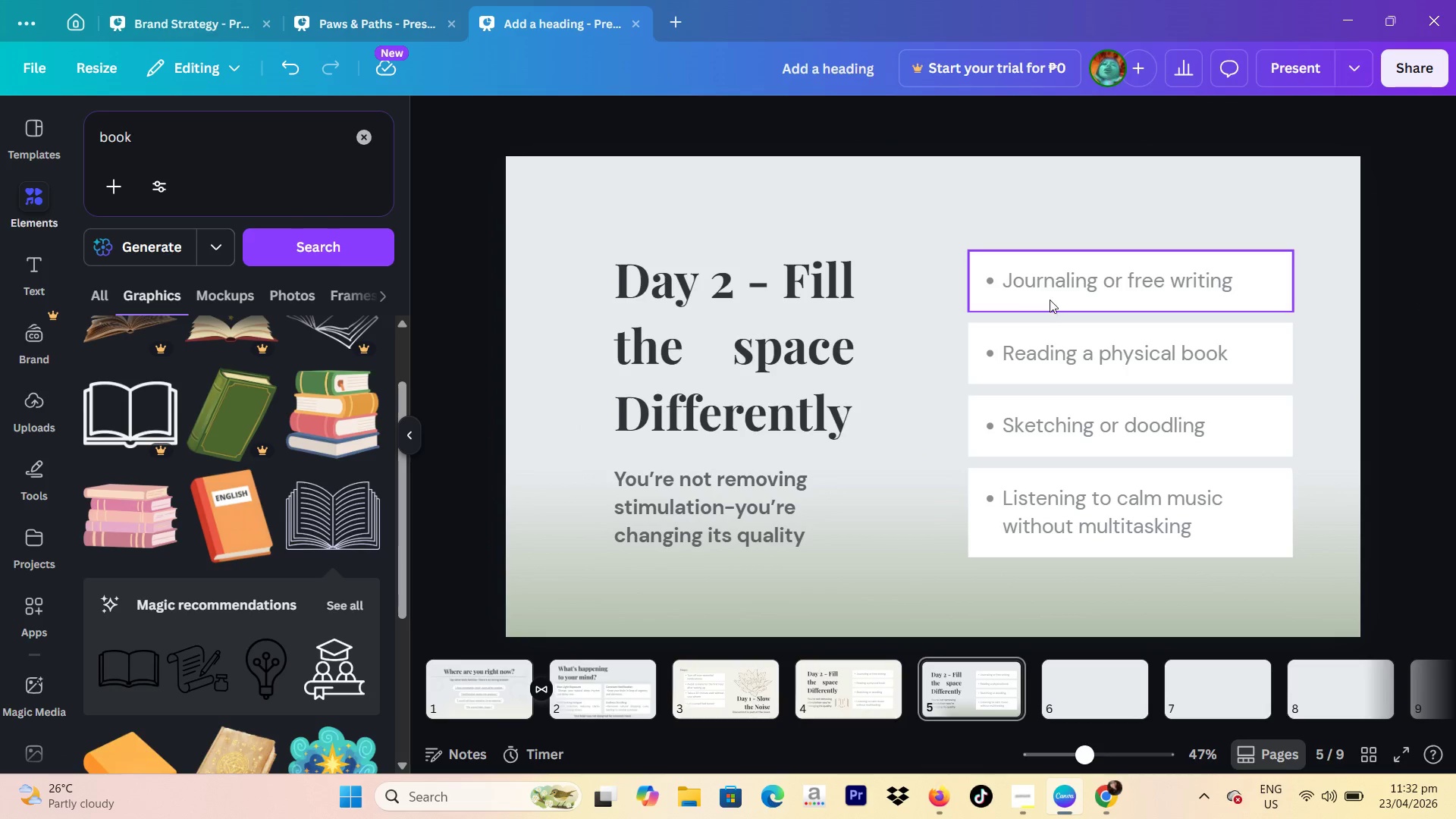 
left_click([1053, 294])
 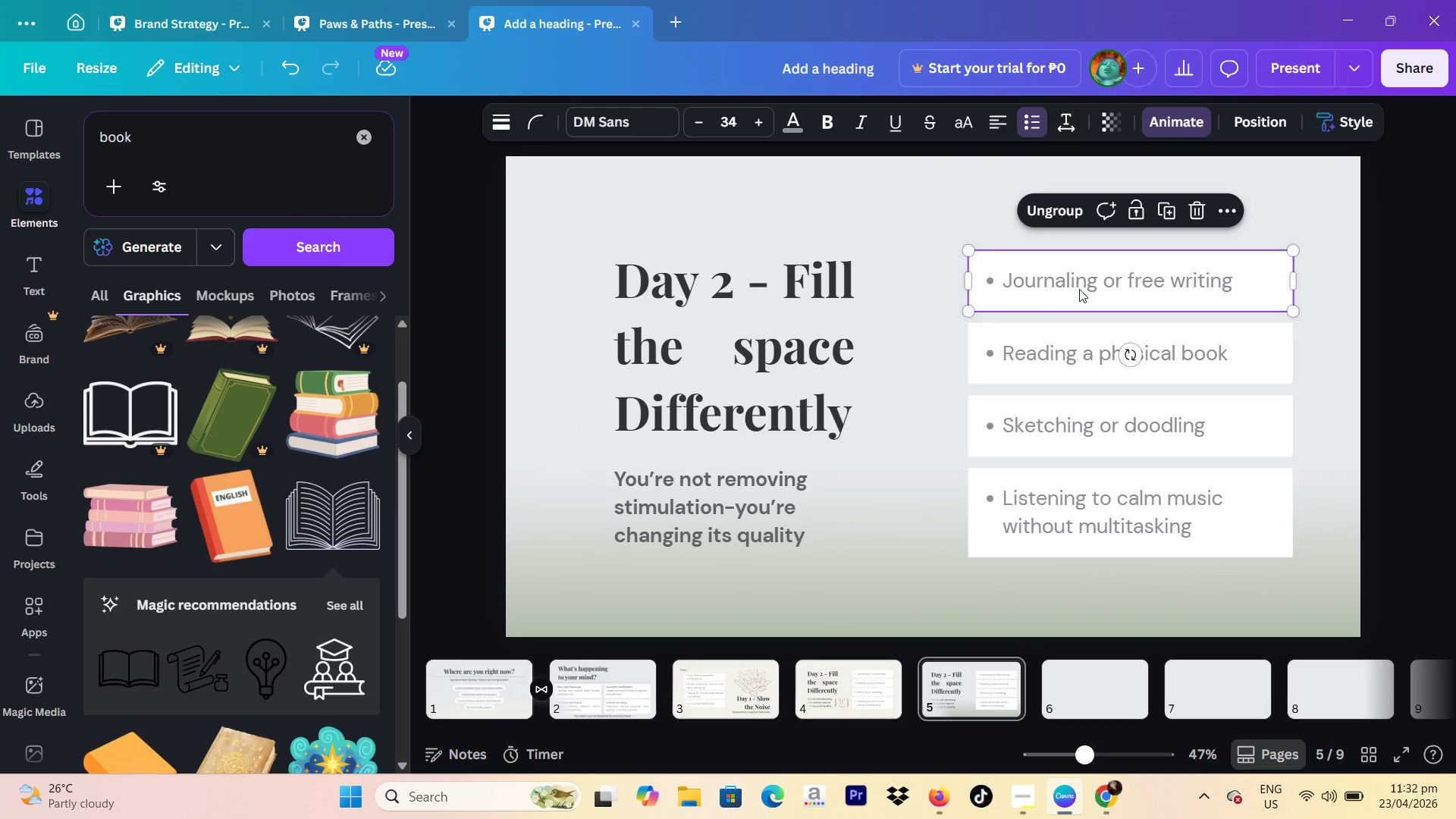 
left_click([1079, 289])
 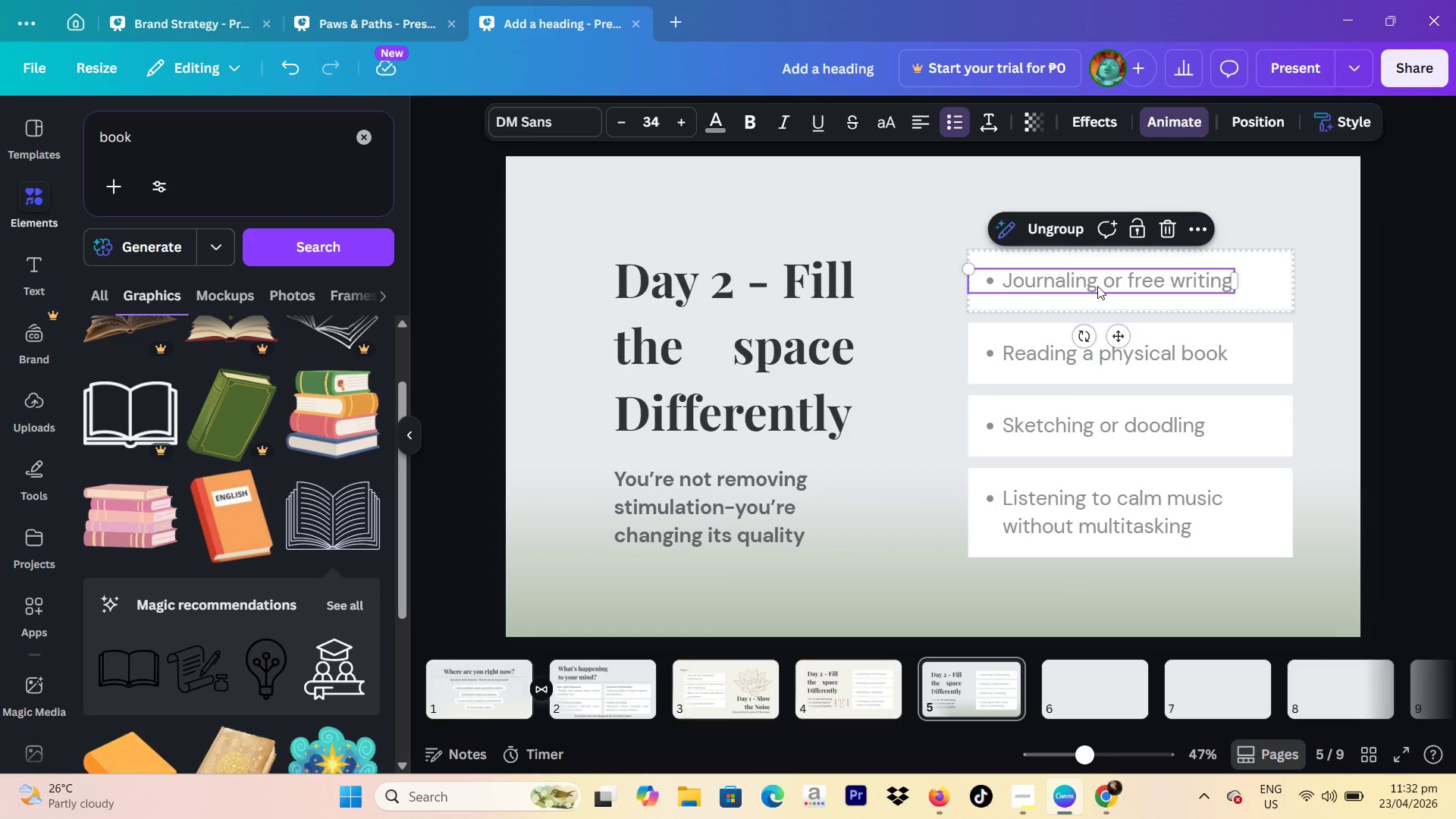 
left_click([1098, 286])
 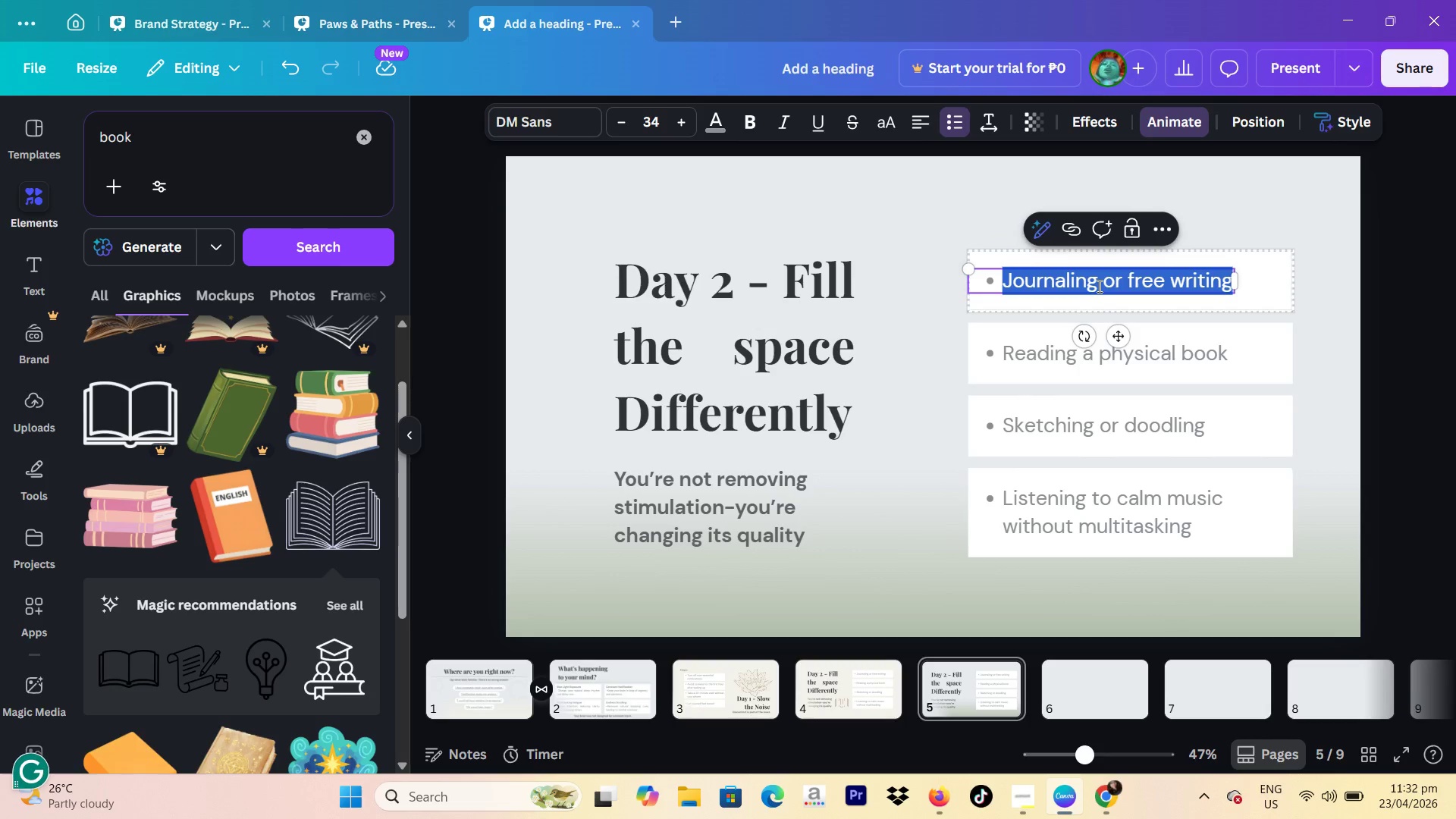 
type(Reintroduce tech slowly)
 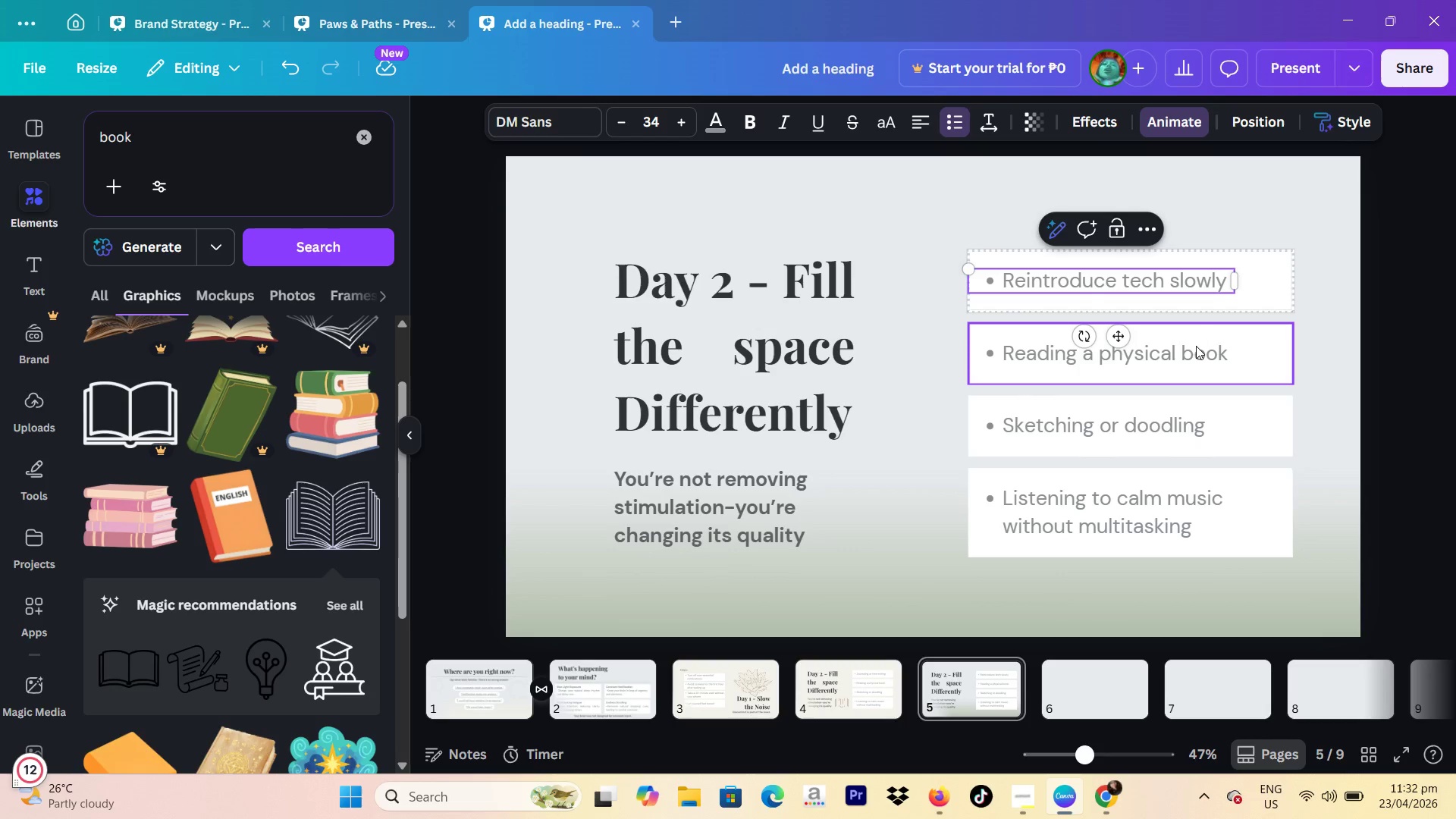 
double_click([1195, 347])
 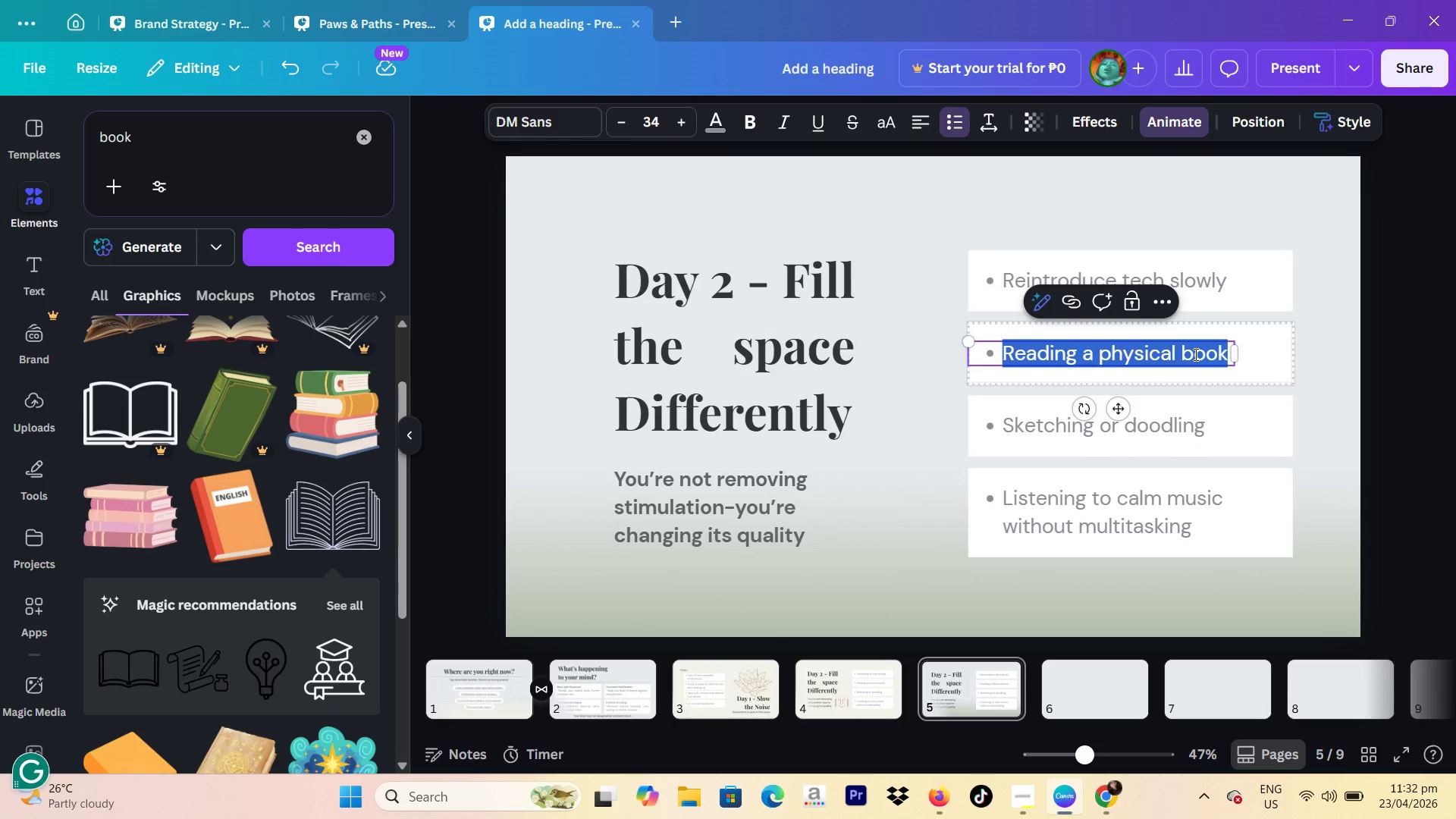 
type(Check apps with purpose, not habit)
 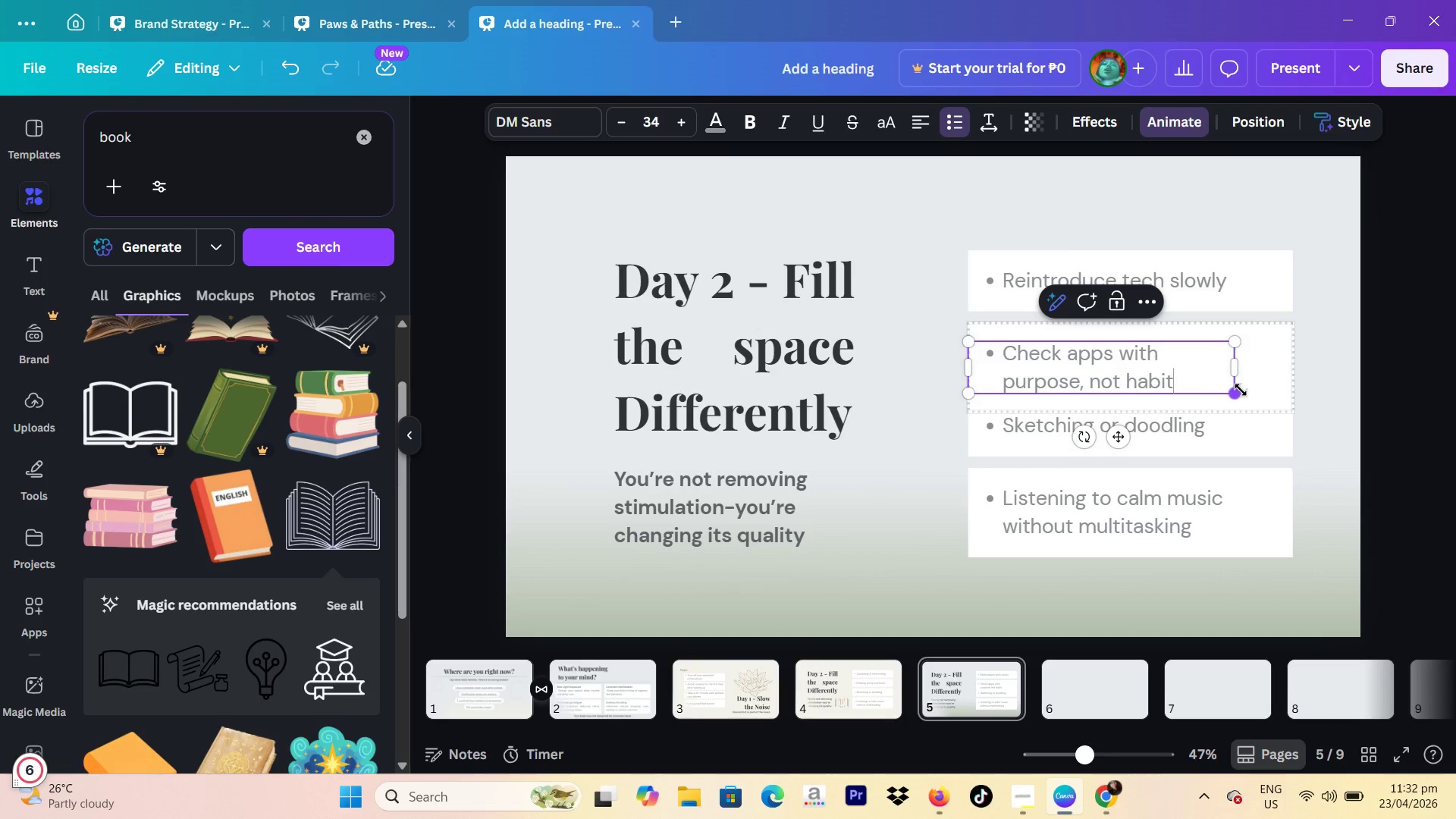 
left_click_drag(start_coordinate=[791, 510], to_coordinate=[908, 565])
 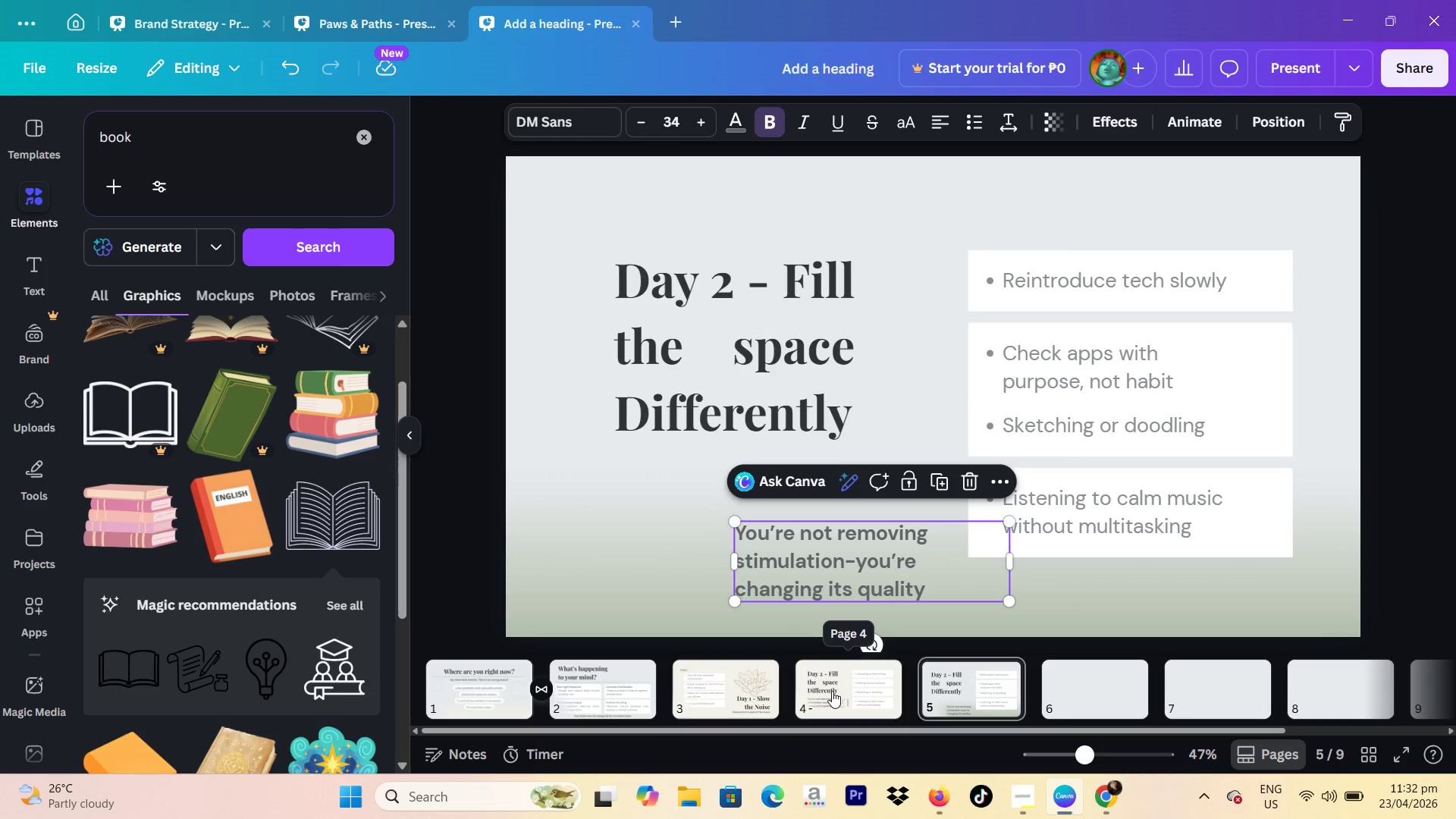 
left_click([832, 691])
 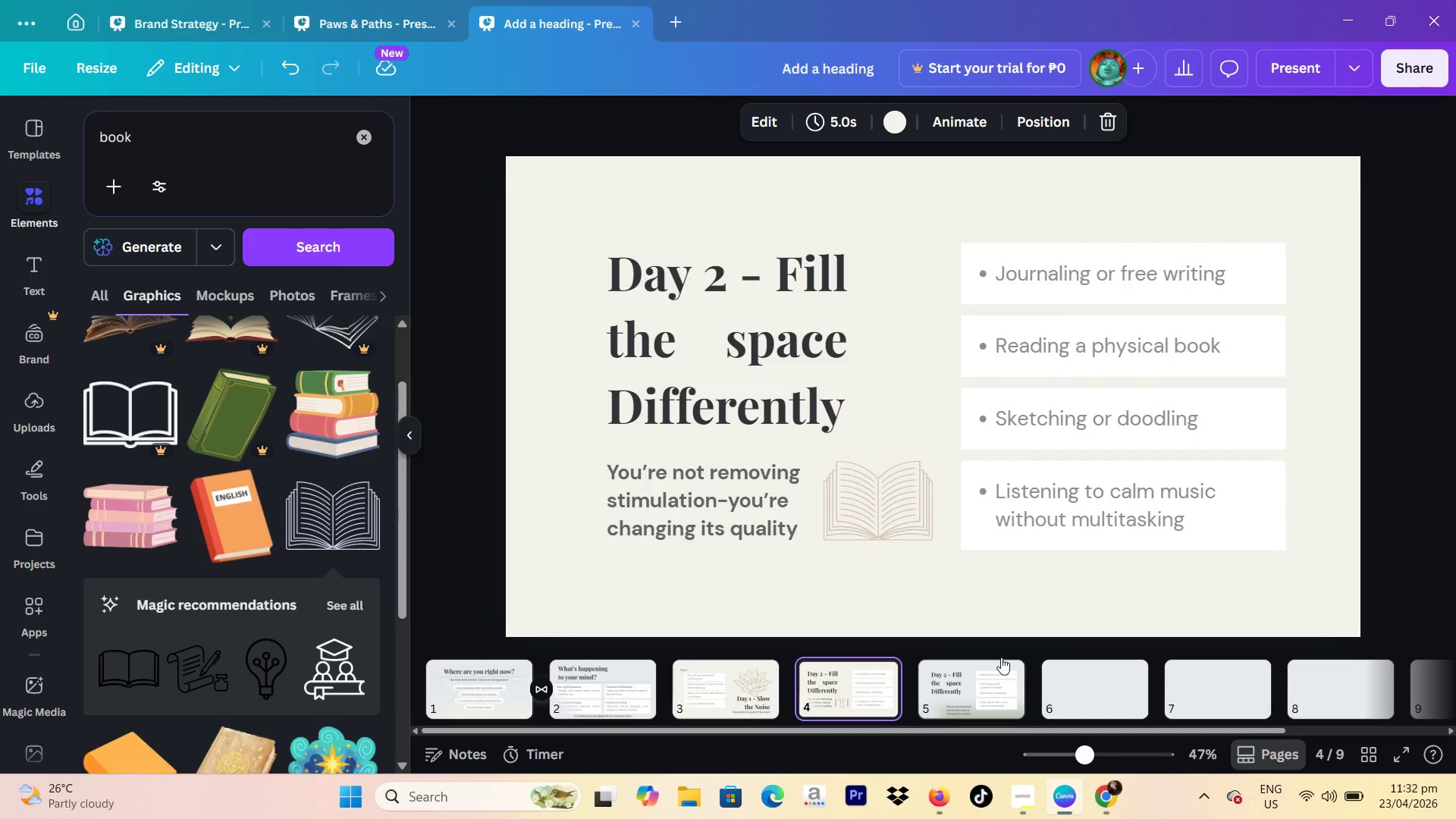 
left_click([995, 680])
 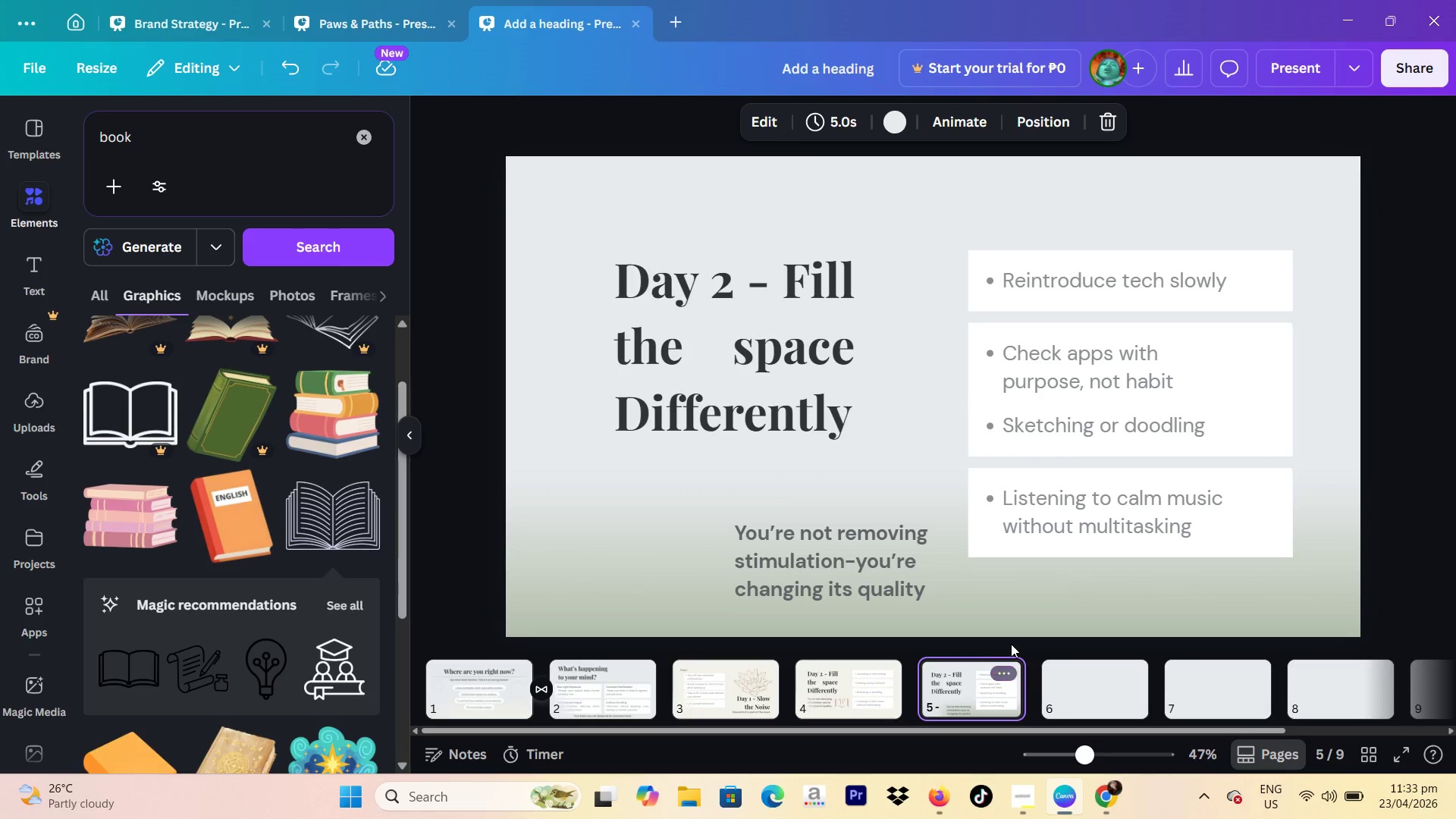 
left_click_drag(start_coordinate=[861, 554], to_coordinate=[763, 507])
 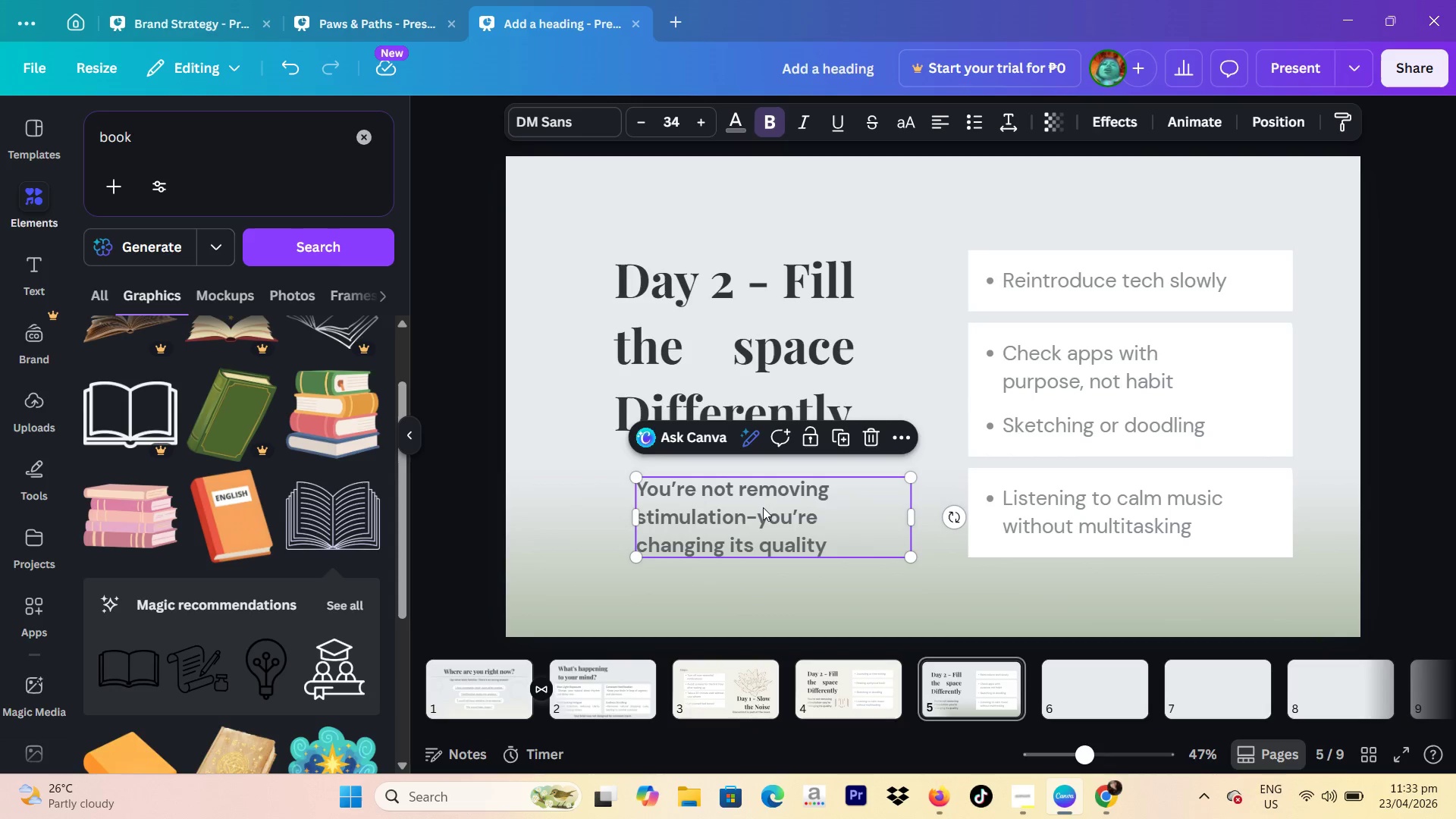 
left_click([763, 507])
 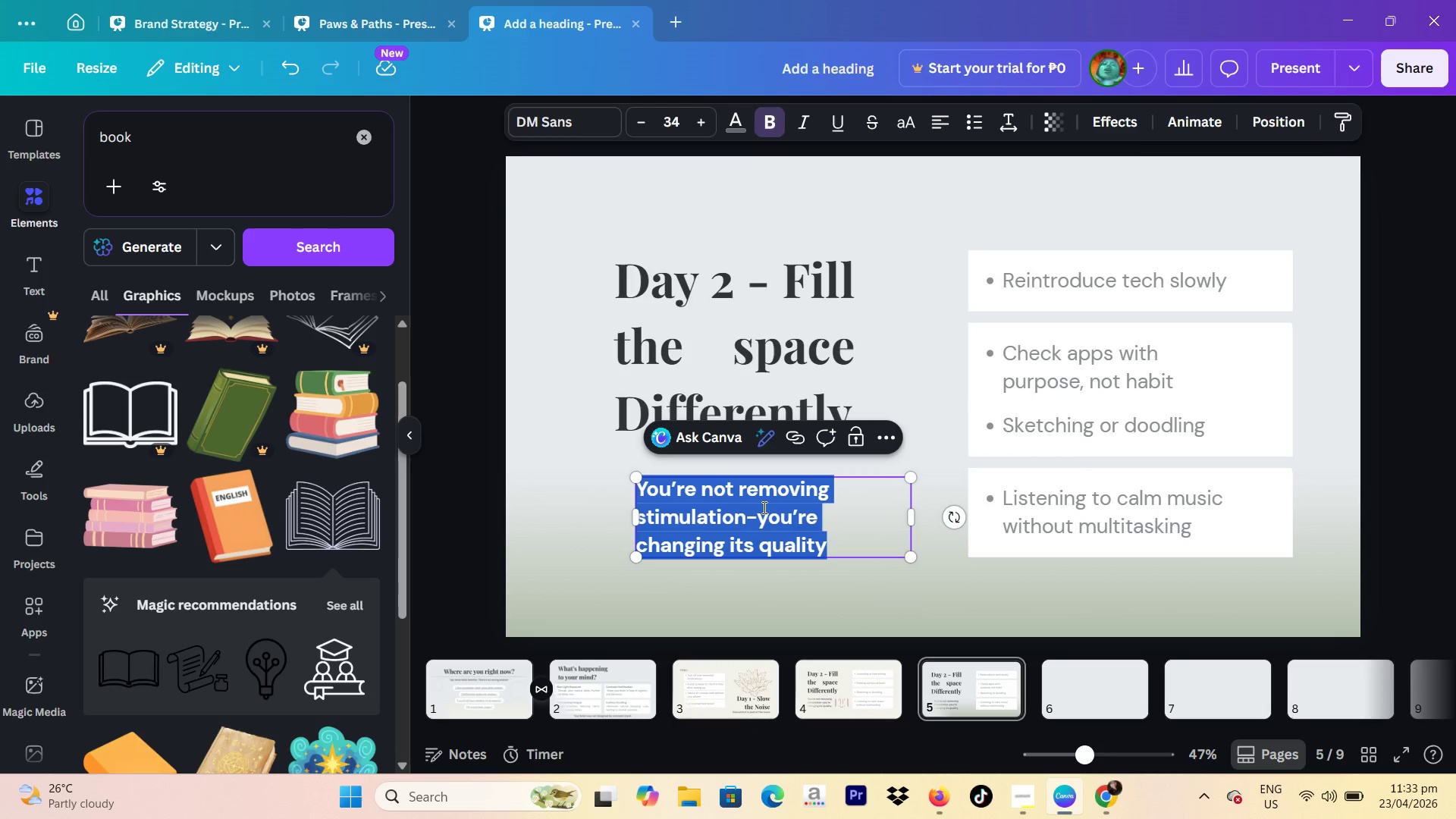 
type(Clarity comes from limits)
 